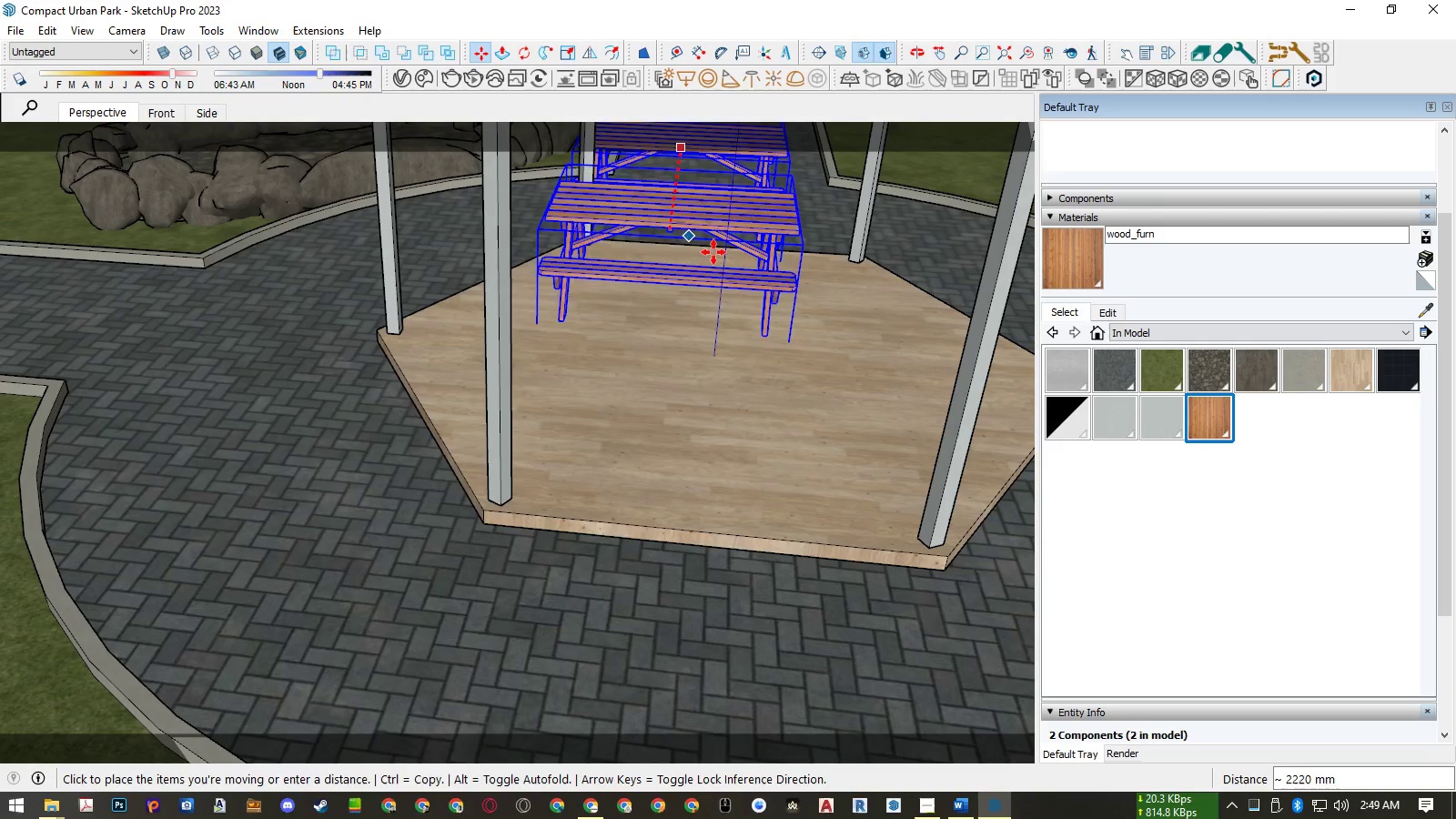 
key(ArrowLeft)
 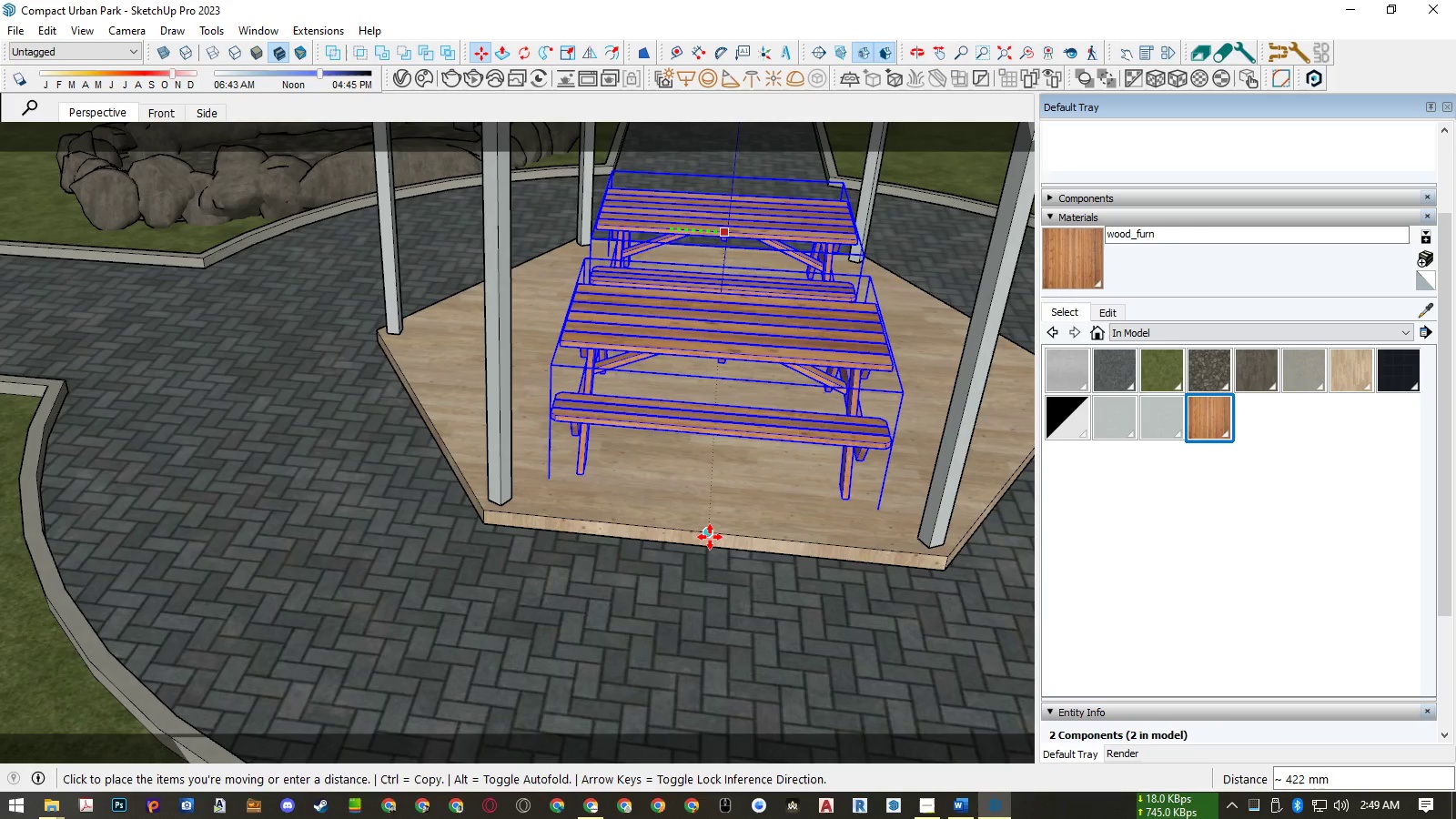 
left_click([710, 537])
 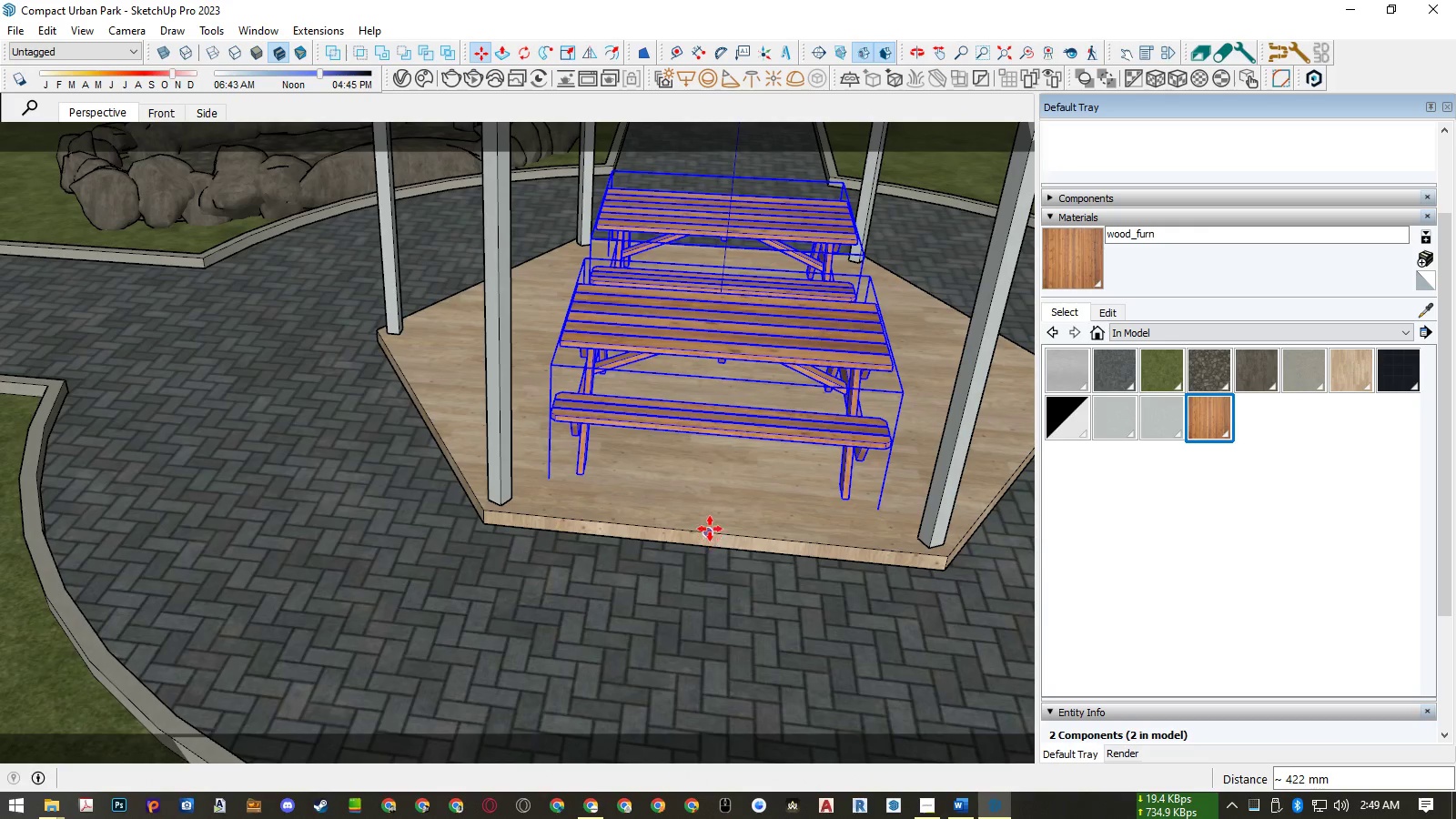 
key(Space)
 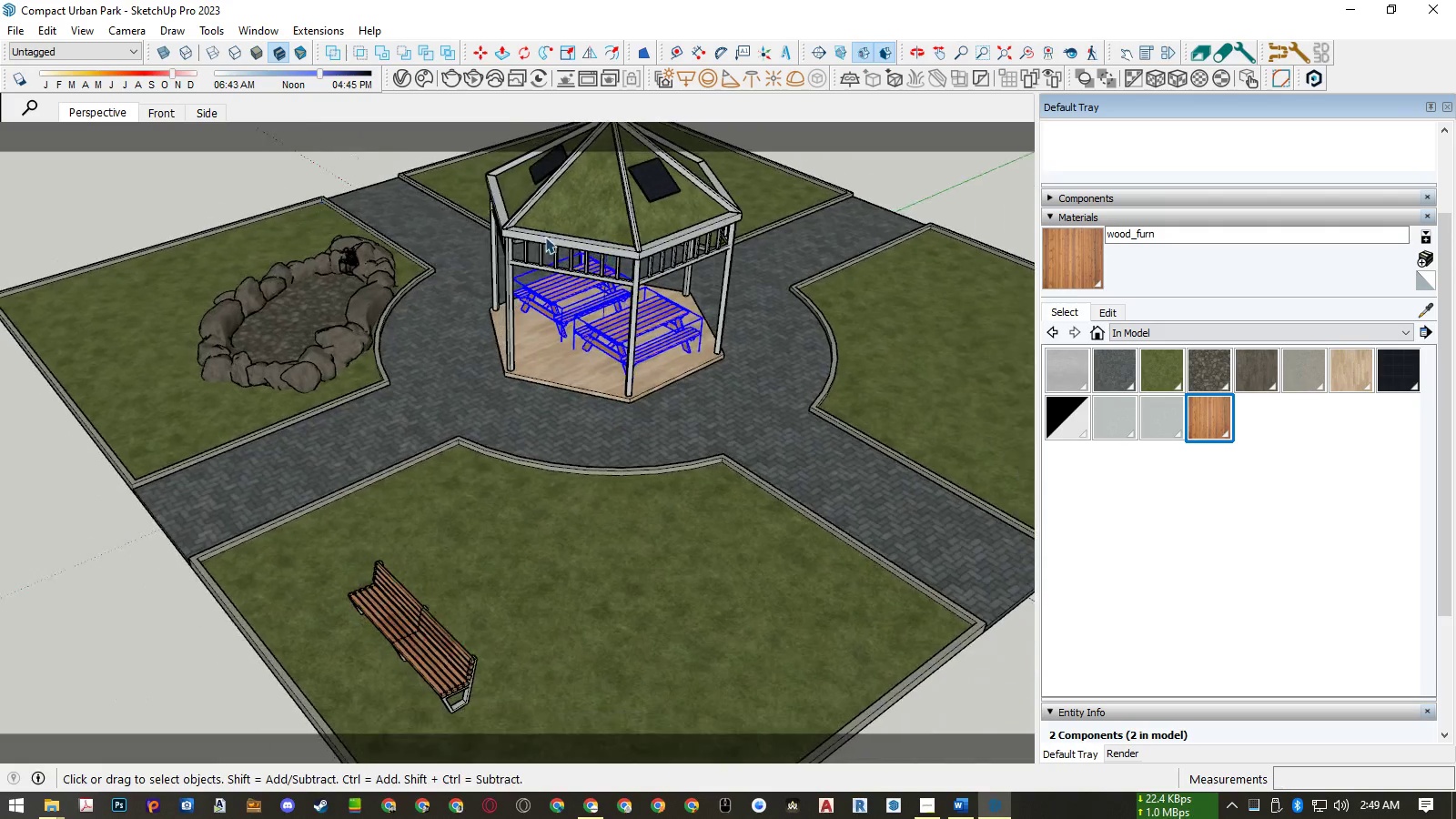 
scroll: coordinate [1123, 168], scroll_direction: up, amount: 5.0
 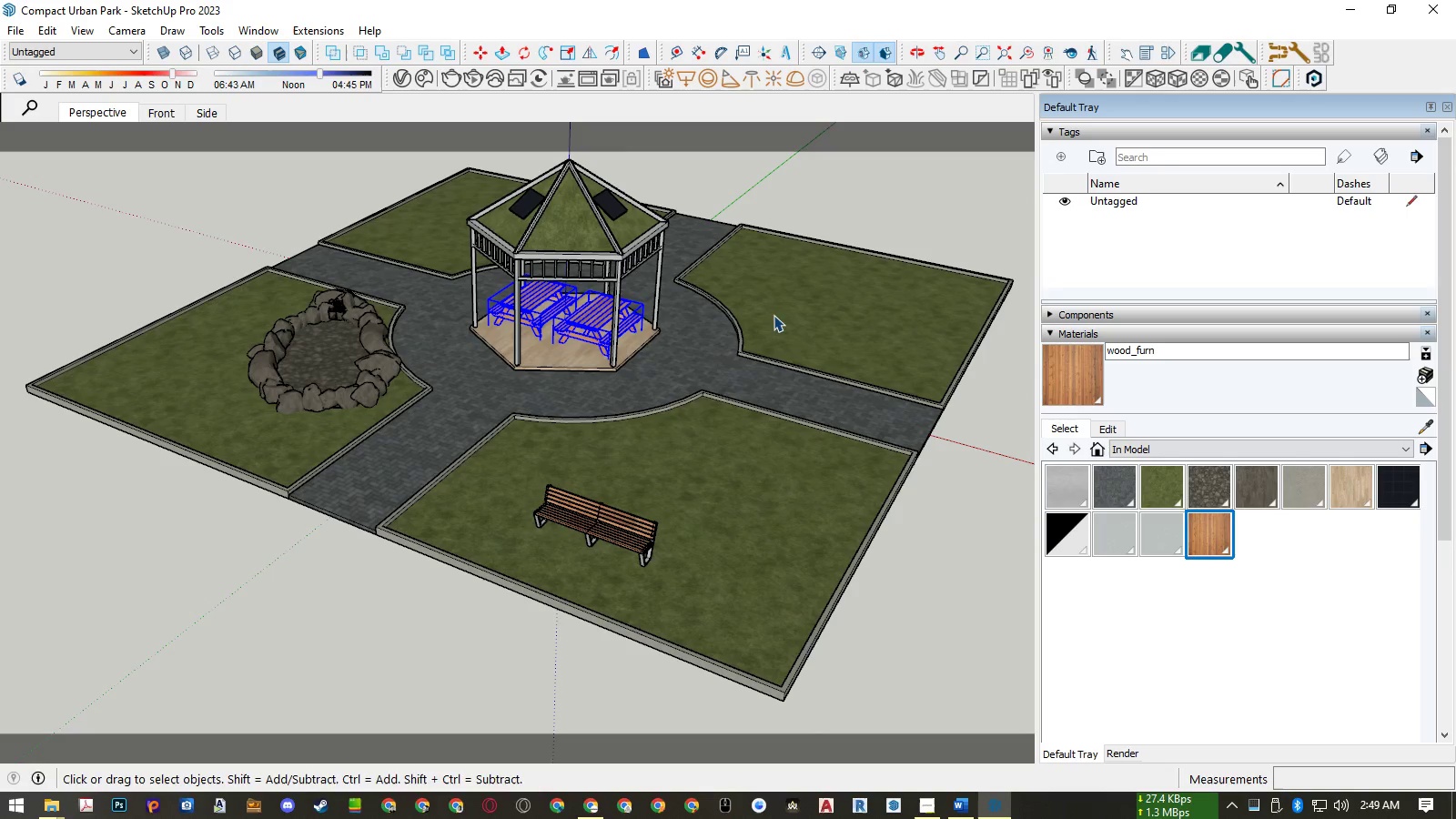 
left_click([828, 194])
 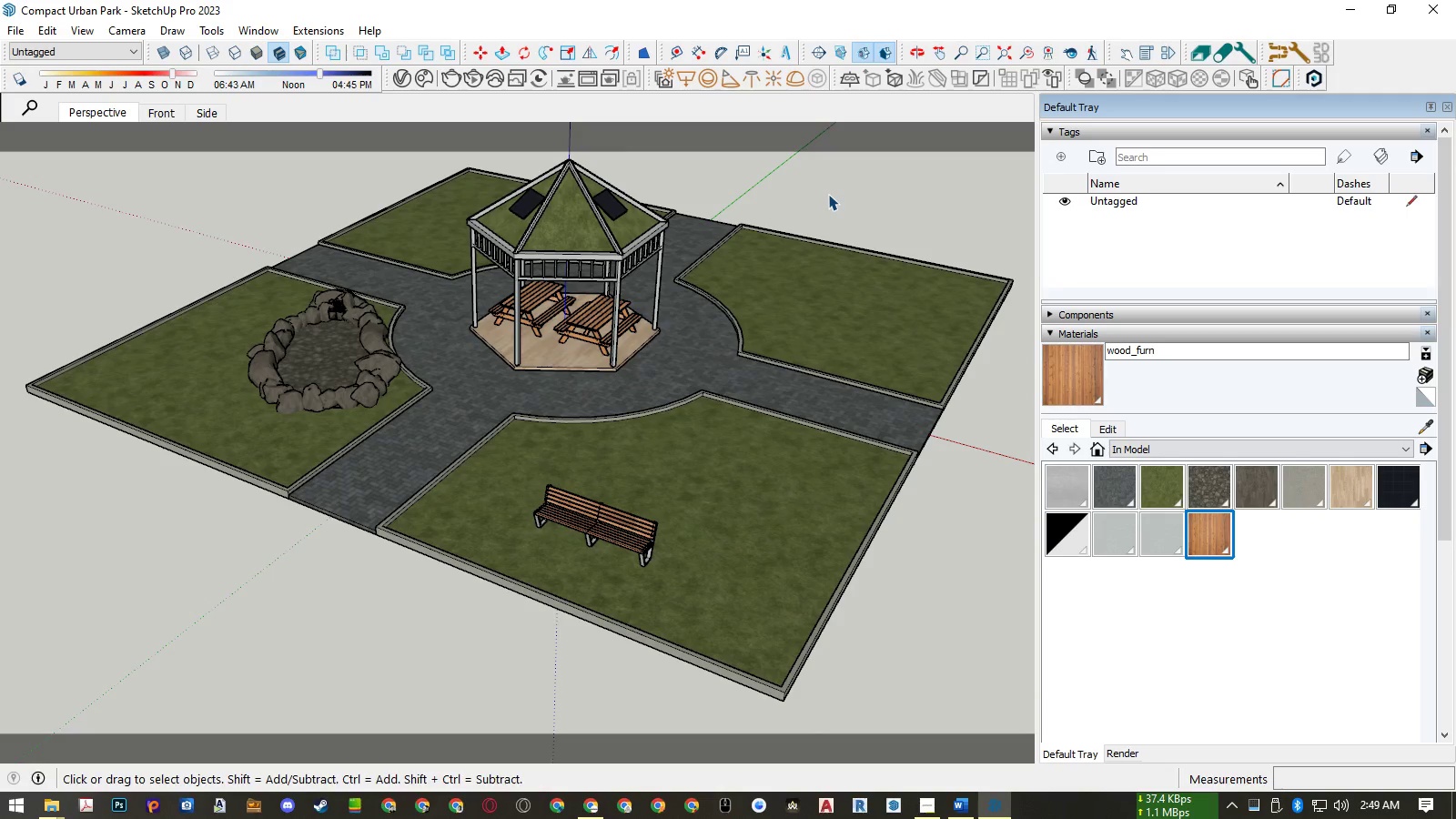 
key(Control+ControlLeft)
 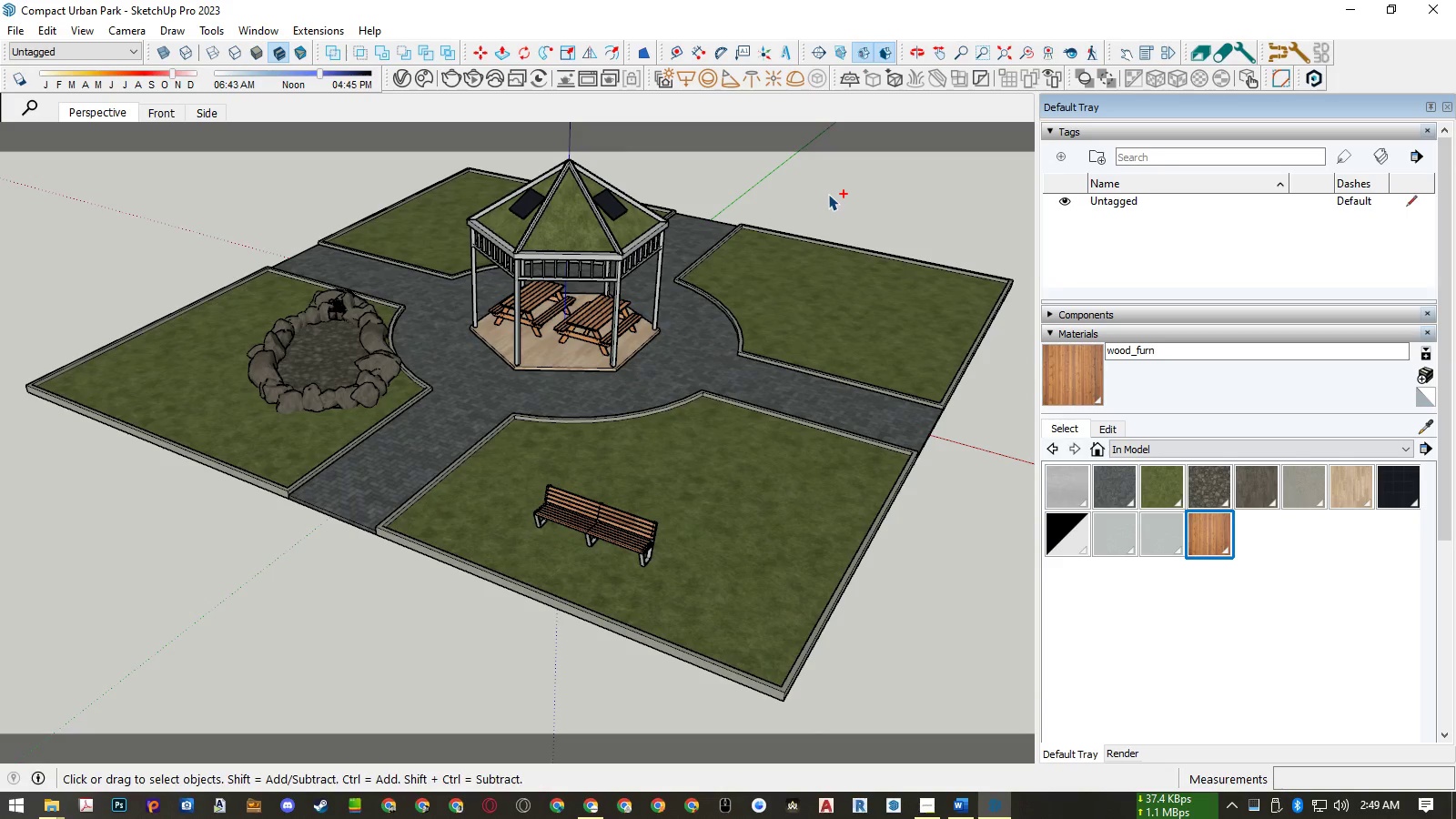 
key(Control+S)
 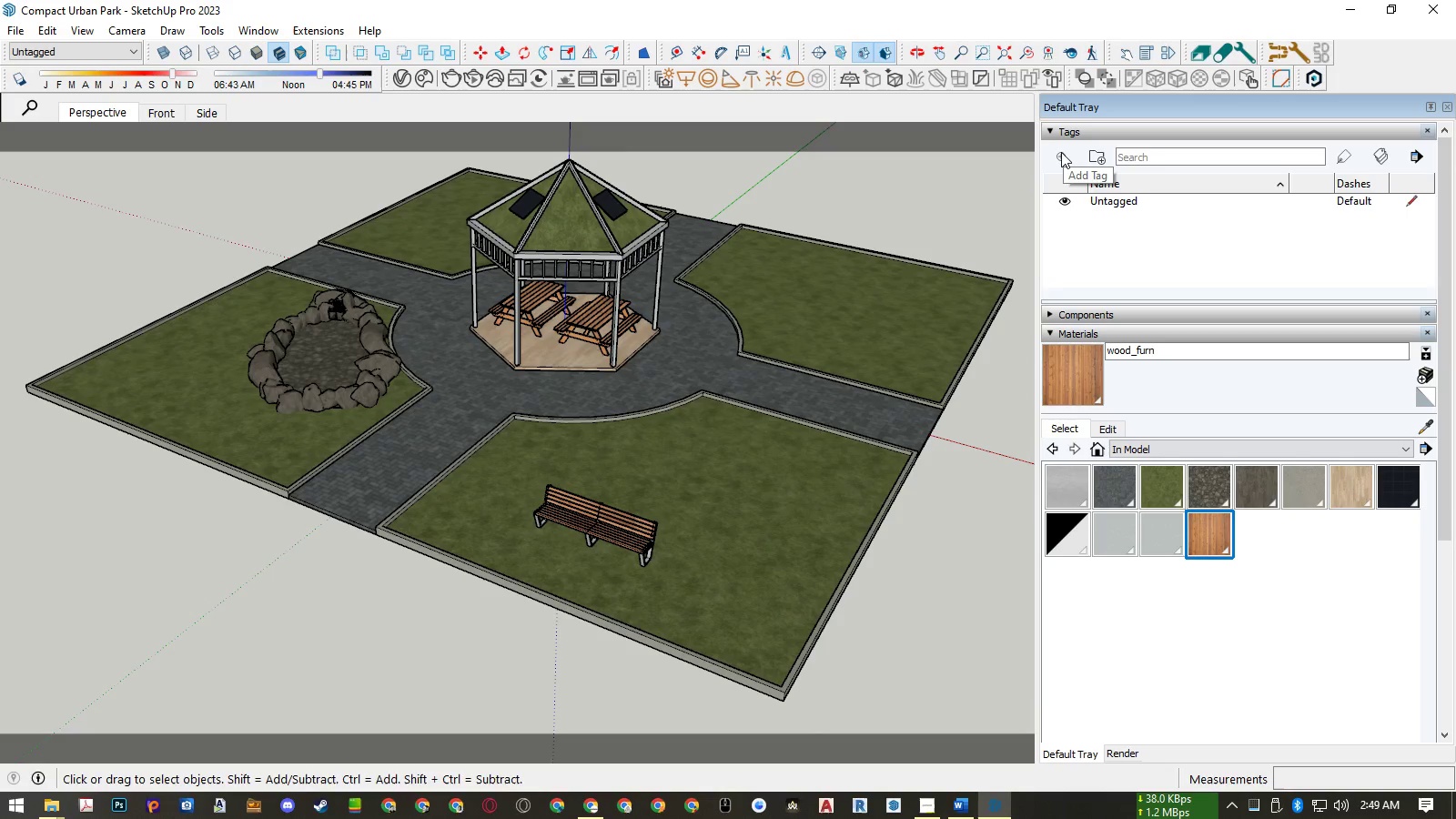 
left_click([1061, 152])
 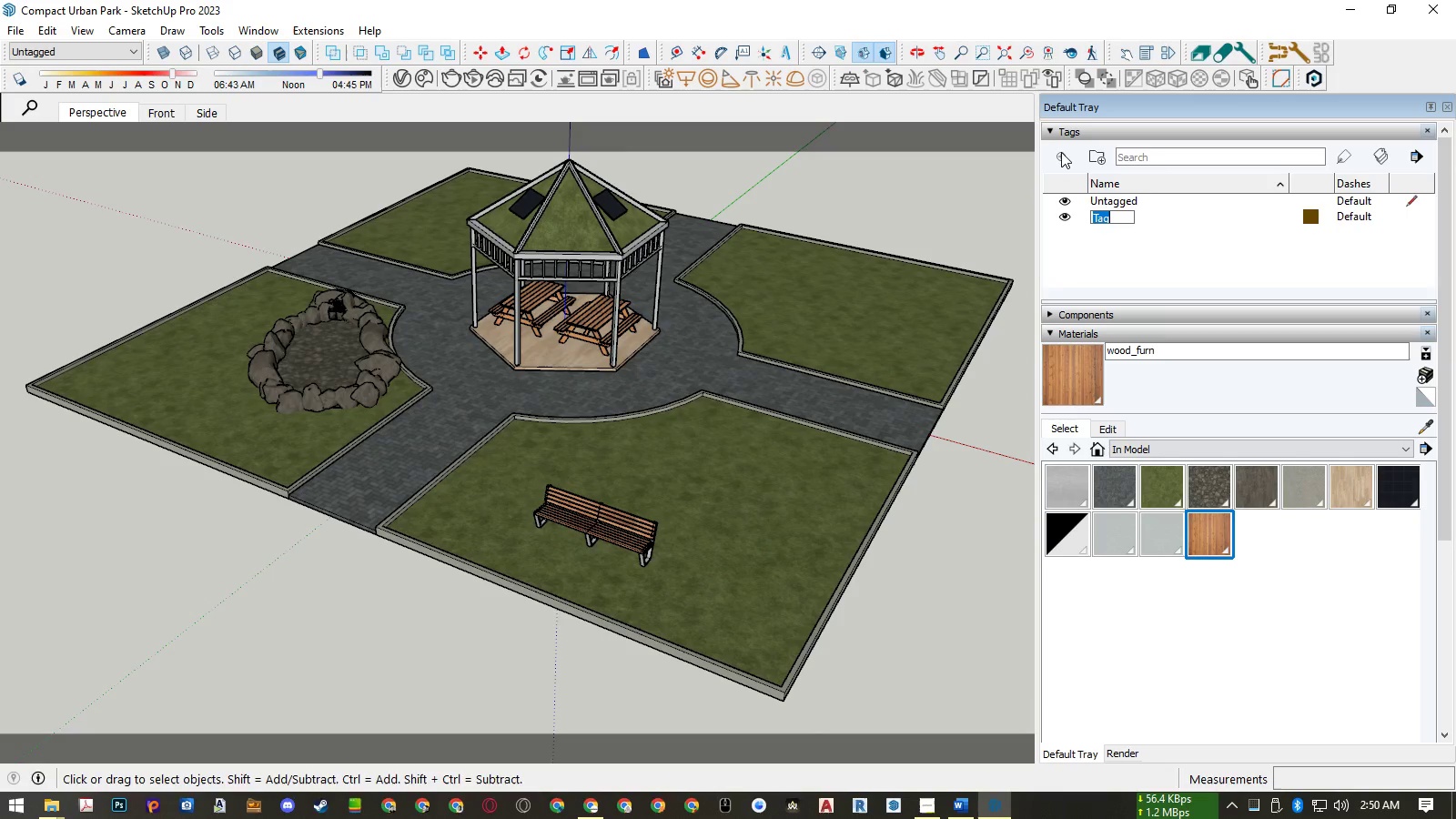 
type(rend)
key(Backspace)
key(Backspace)
key(Backspace)
key(Backspace)
key(Backspace)
type(Ground)
 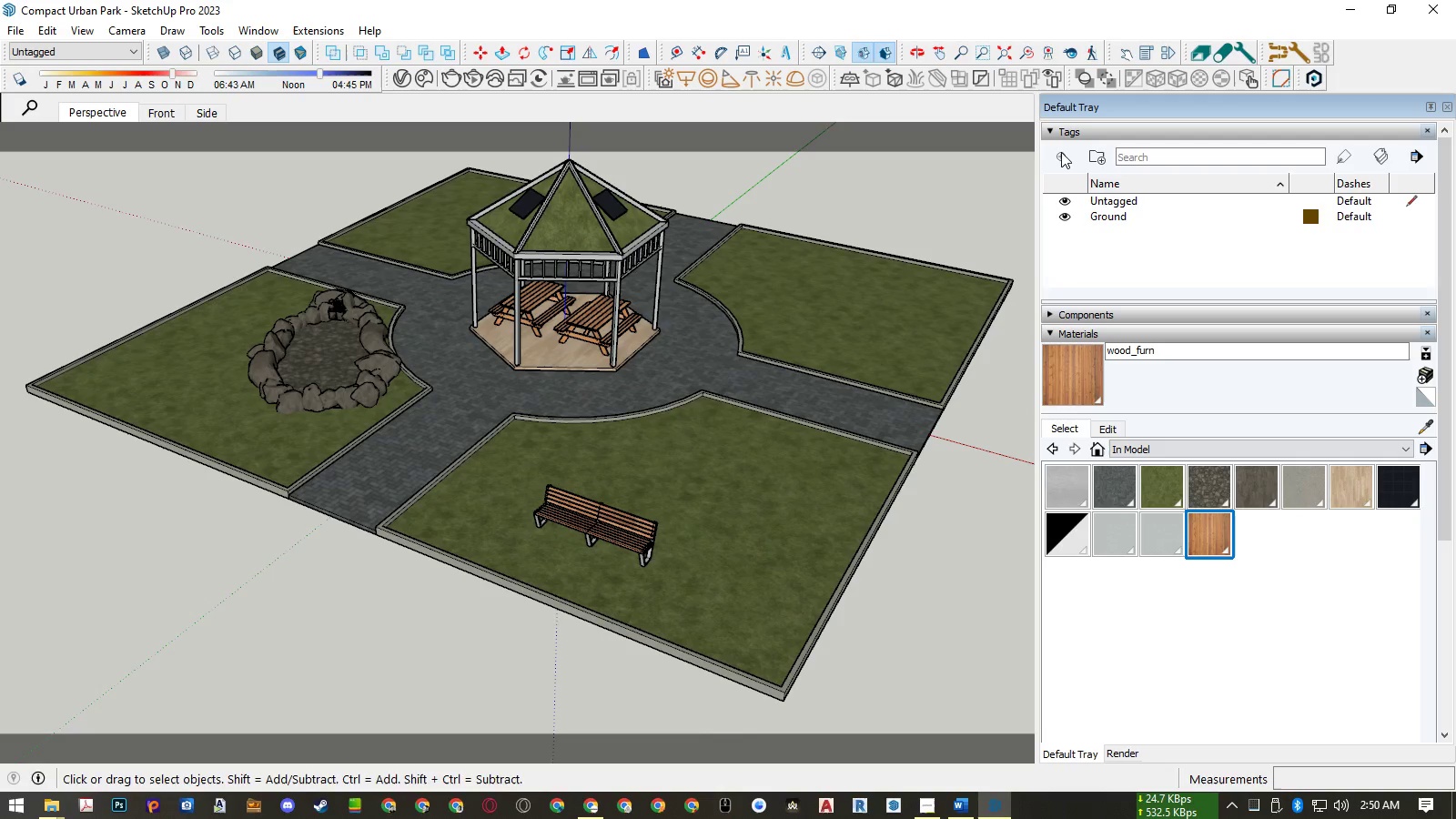 
 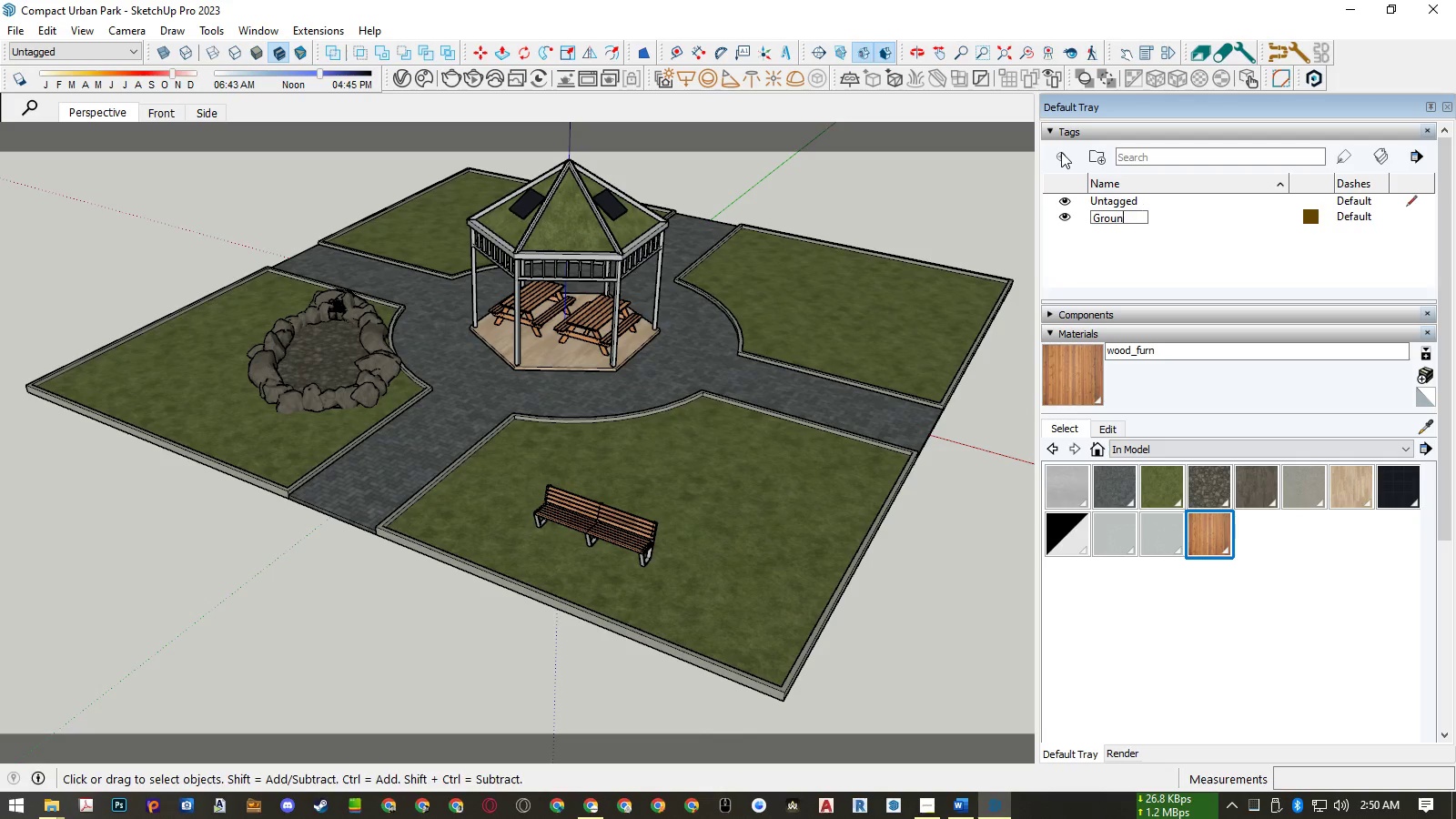 
key(Enter)
 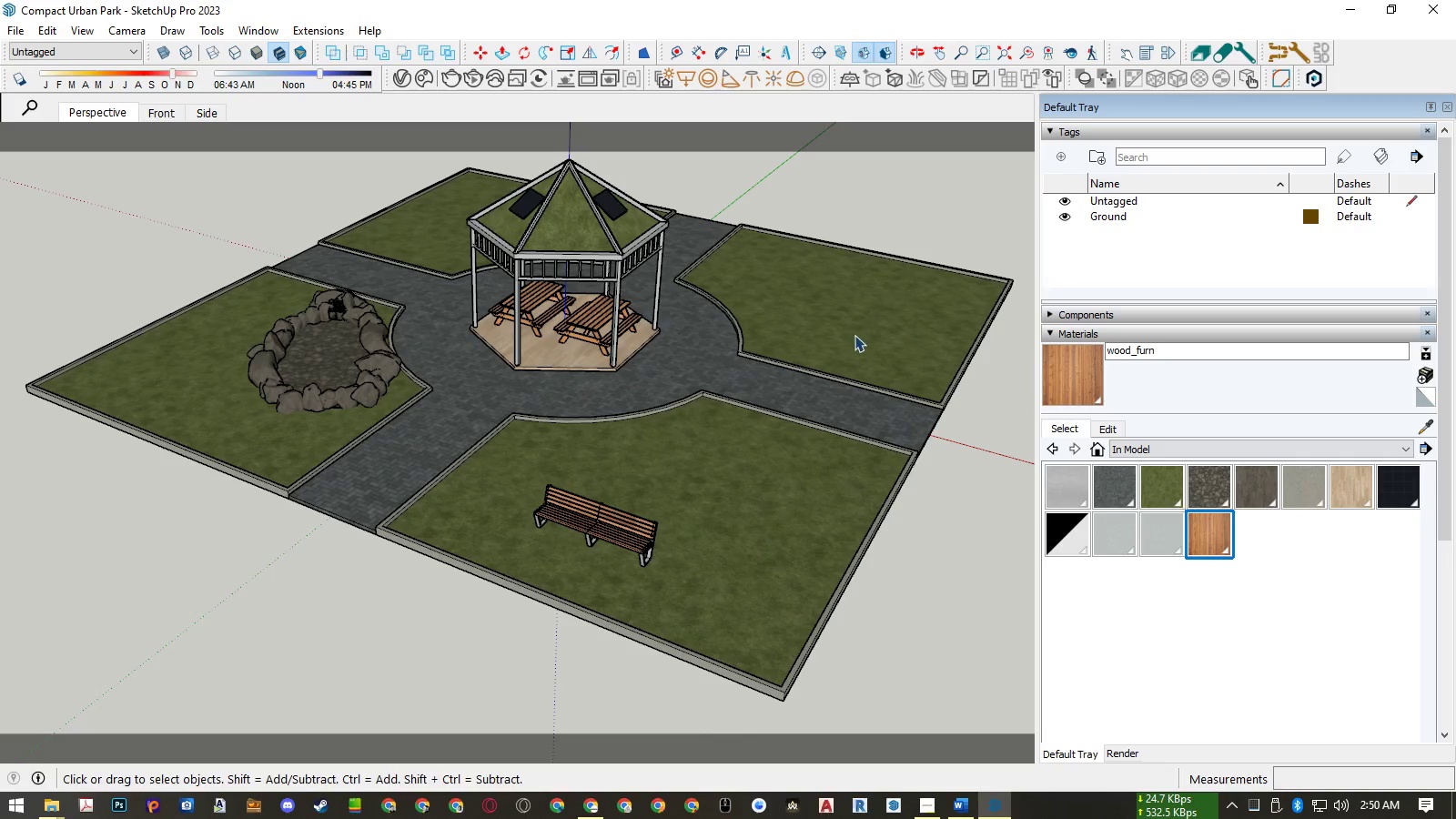 
left_click([854, 335])
 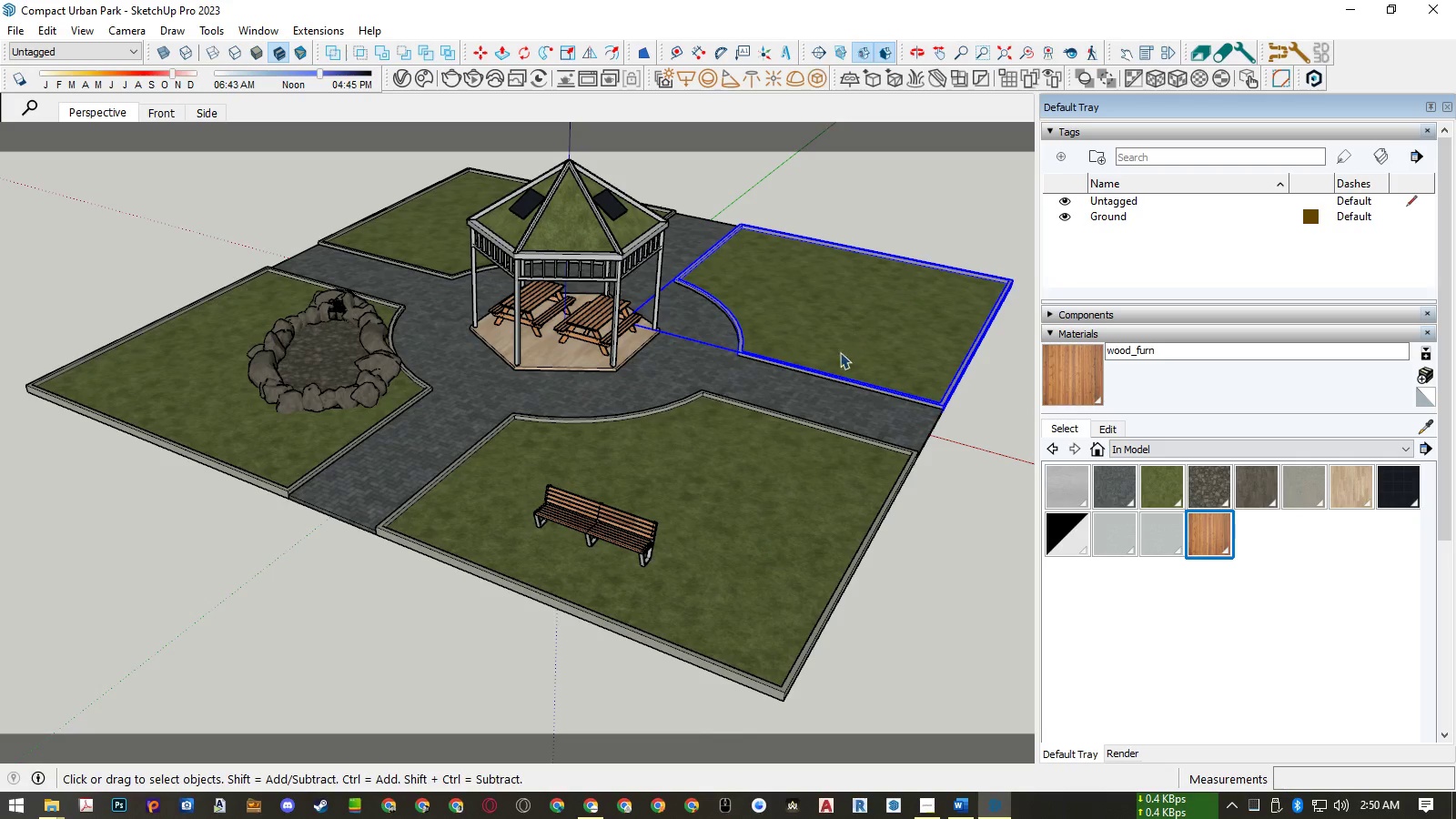 
hold_key(key=ControlLeft, duration=1.52)
left_click([731, 452])
 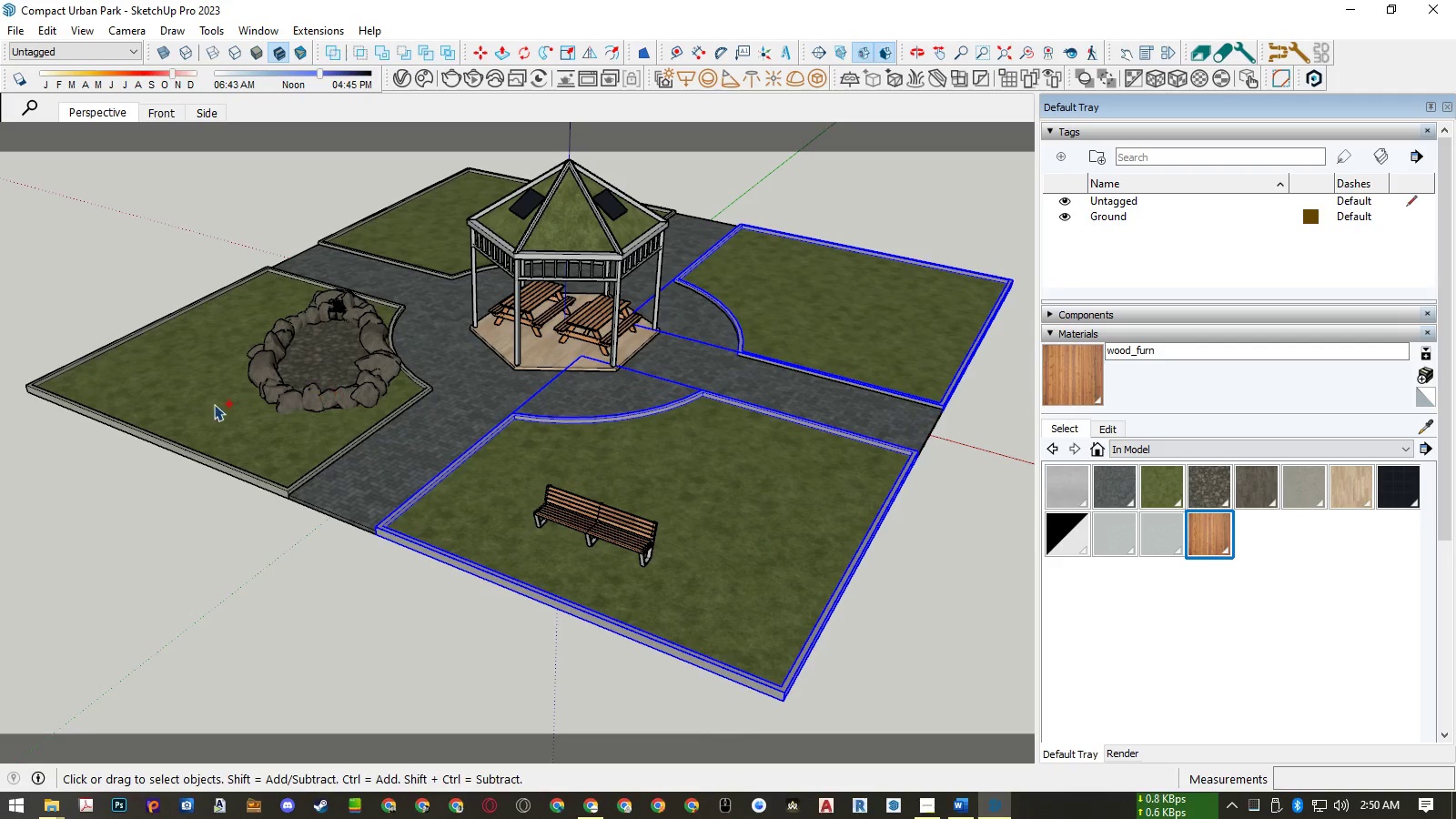 
left_click([205, 404])
 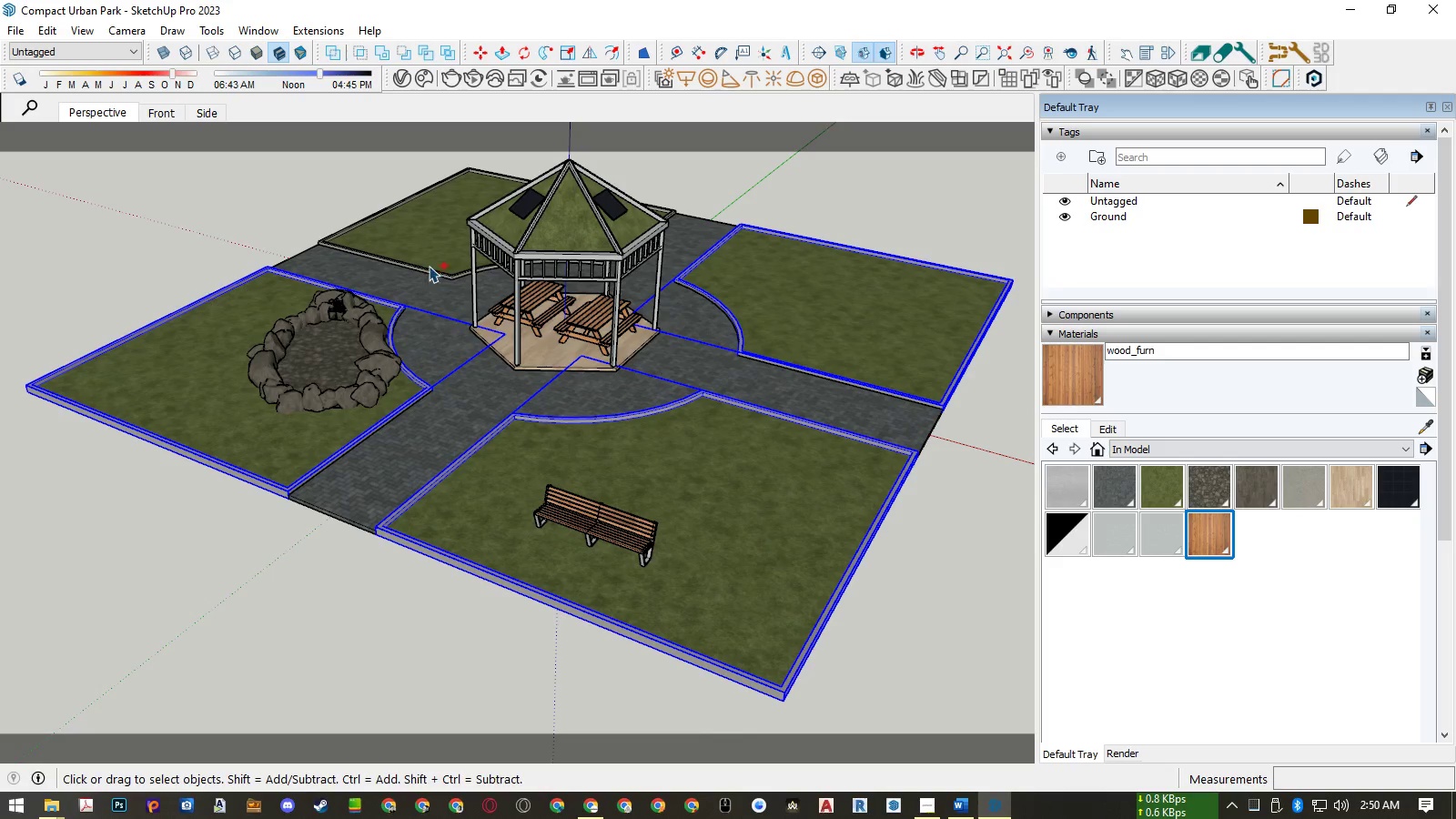 
double_click([435, 240])
 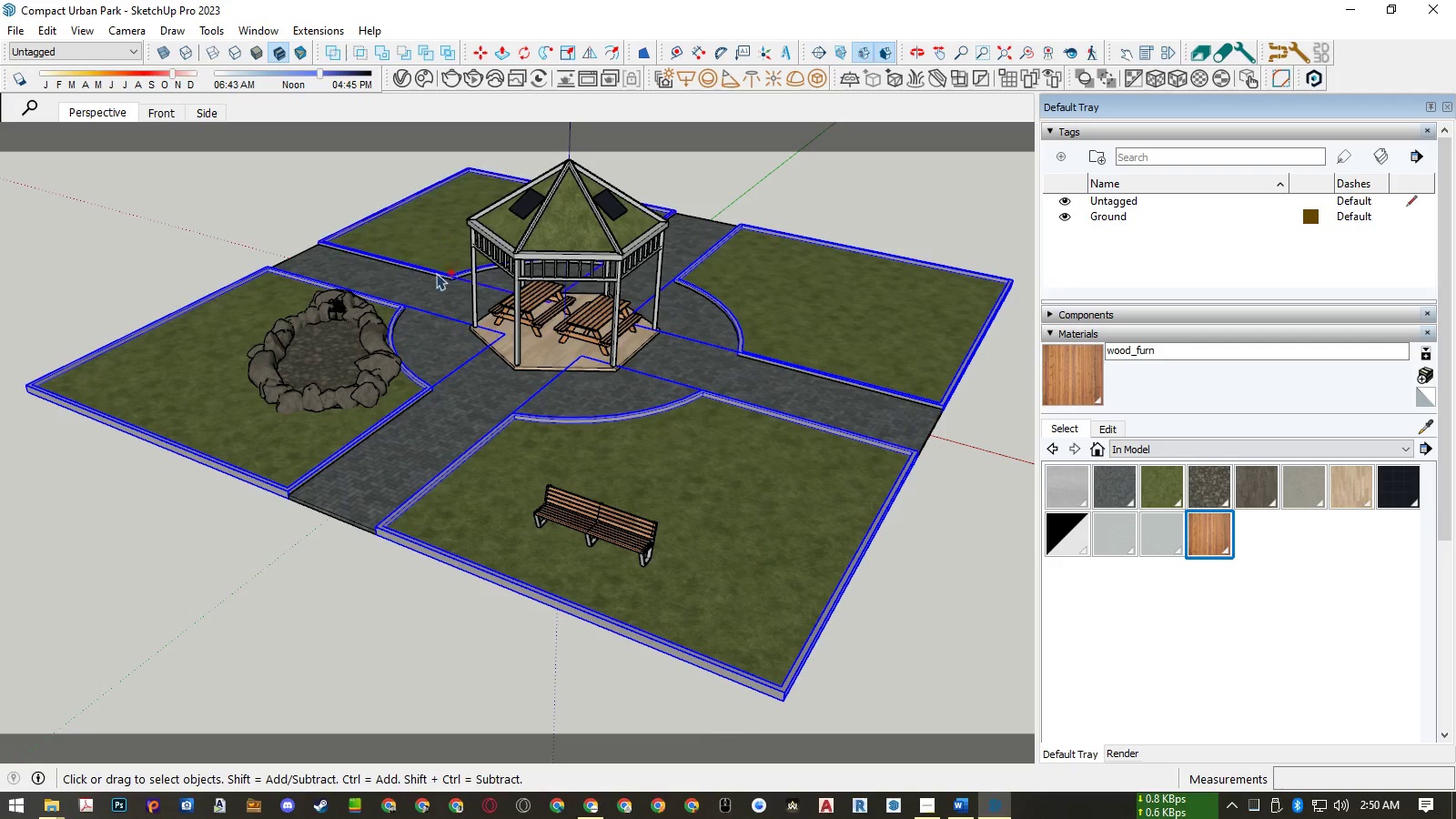 
hold_key(key=ControlLeft, duration=0.89)
triple_click([436, 313])
 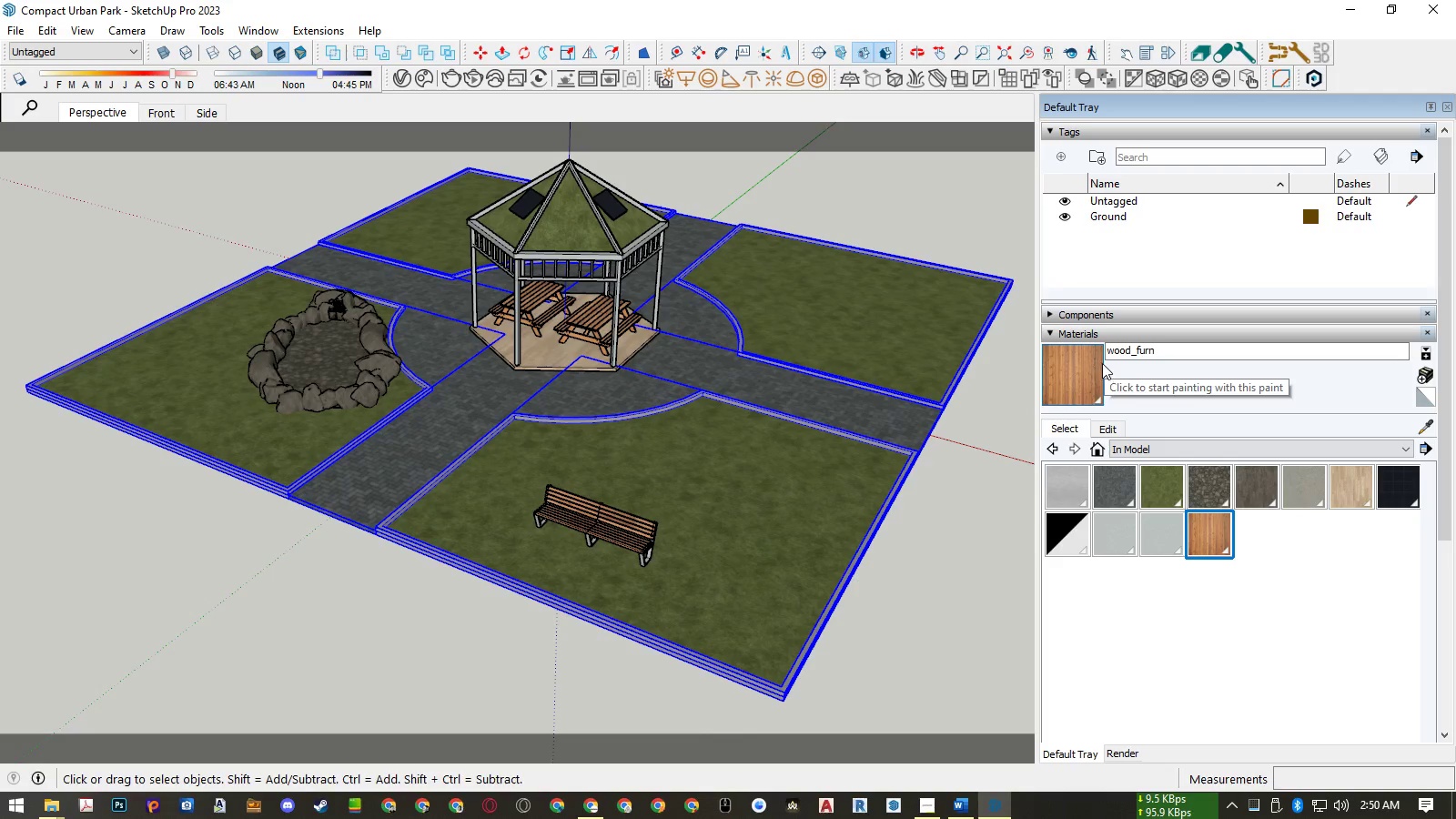 
scroll: coordinate [1181, 711], scroll_direction: down, amount: 4.0
 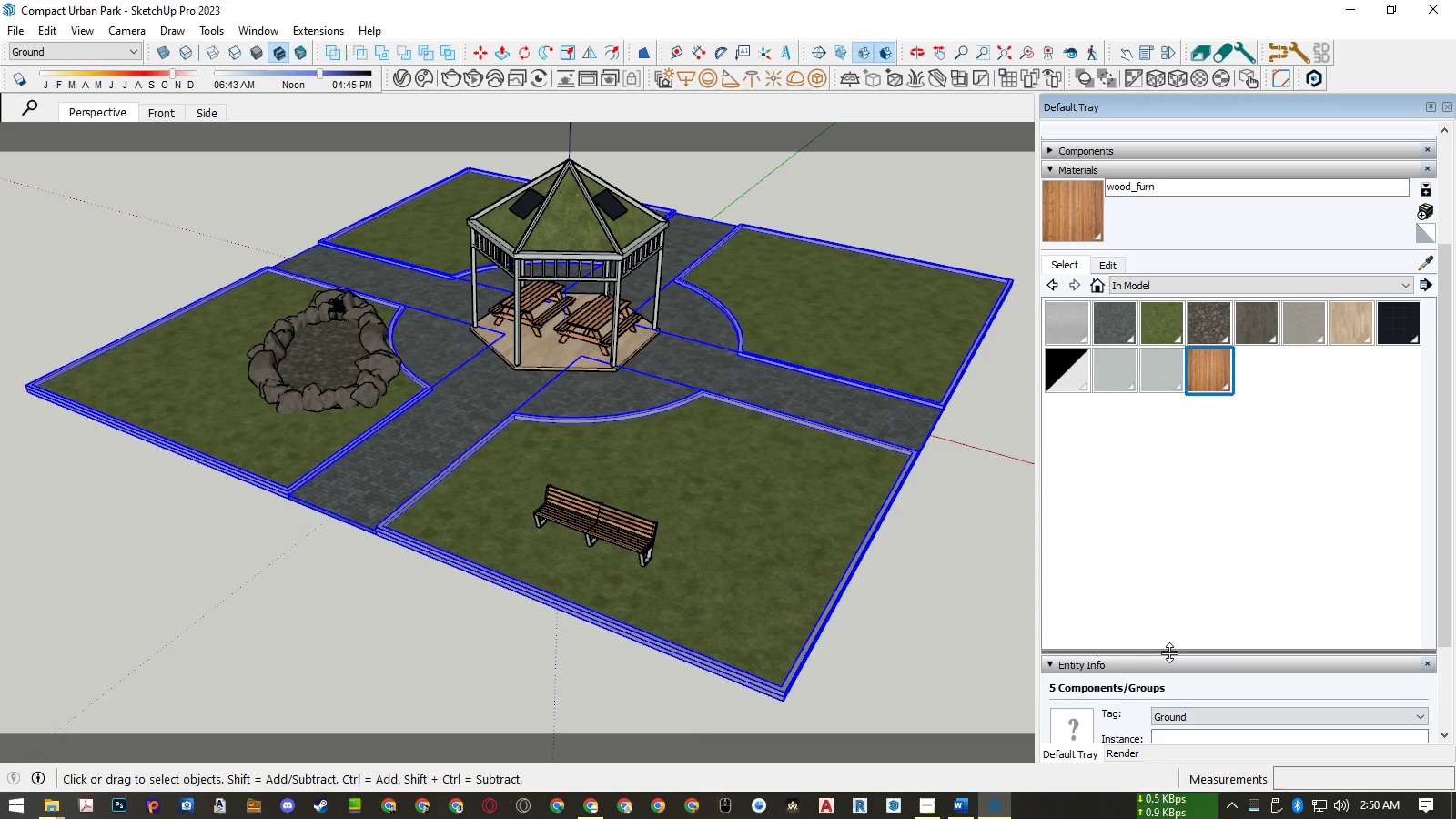 
left_click_drag(start_coordinate=[1169, 652], to_coordinate=[1151, 444])
 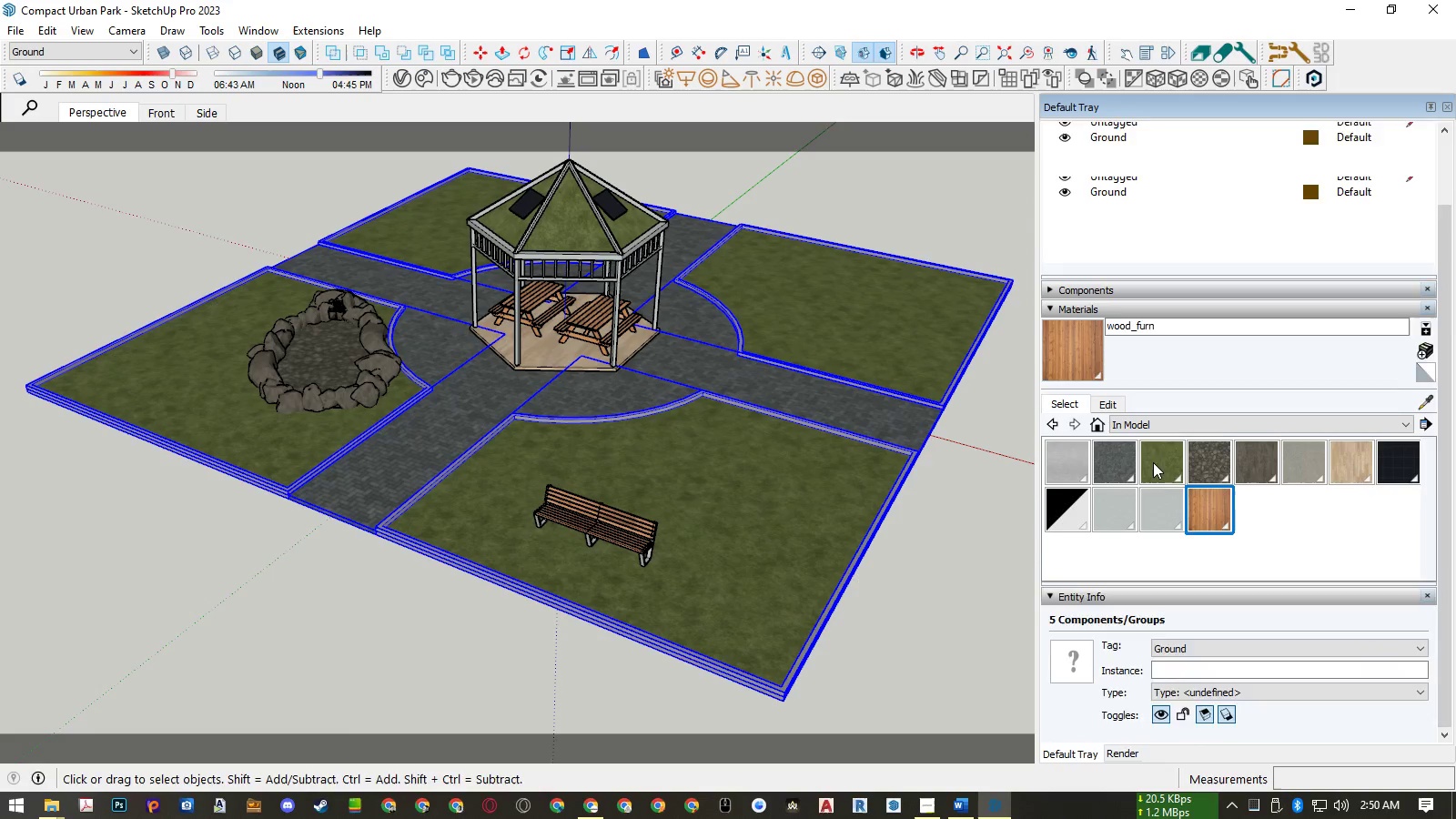 
scroll: coordinate [1153, 462], scroll_direction: up, amount: 6.0
 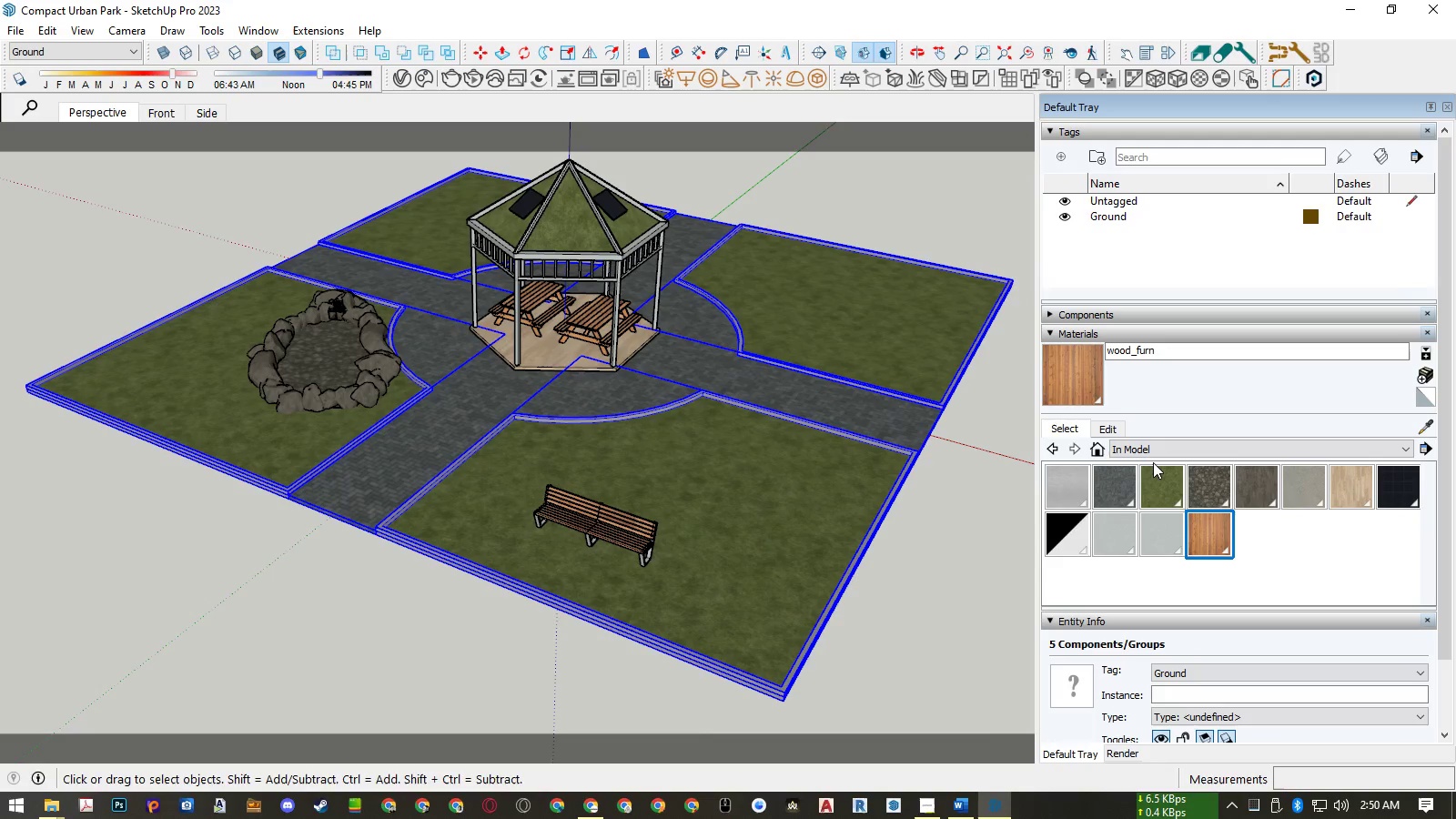 
wait(8.45)
 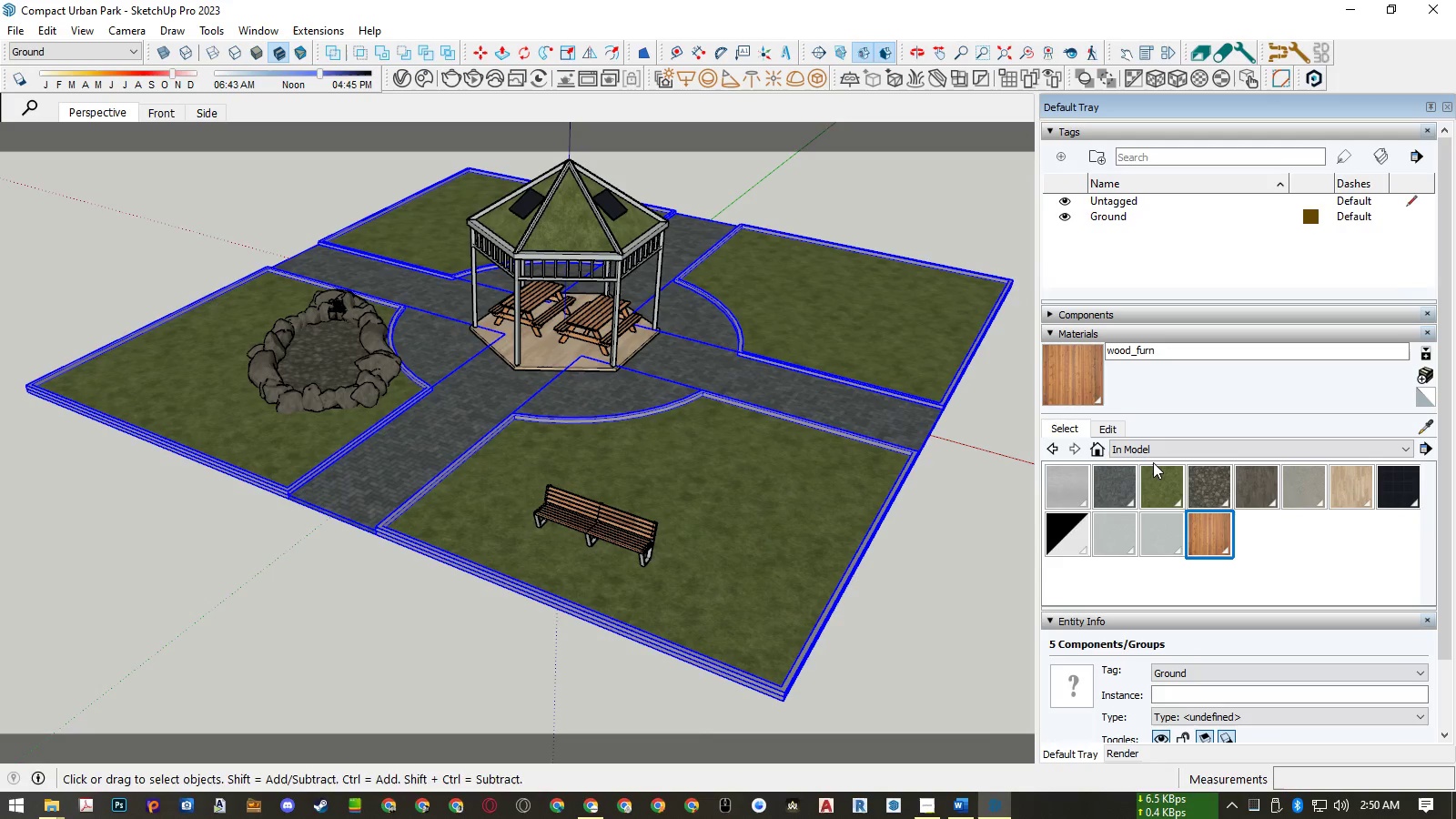 
left_click([722, 384])
 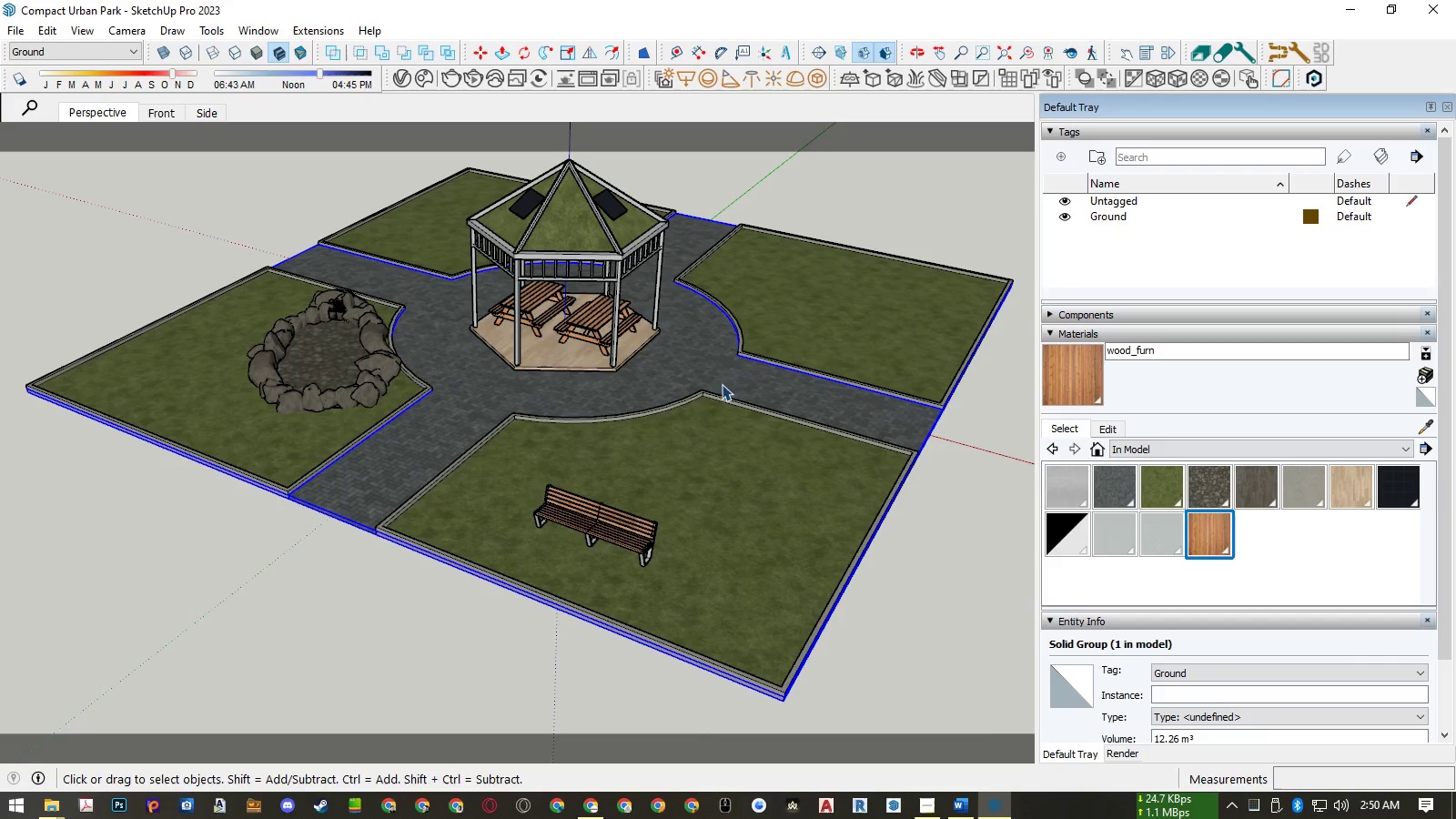 
left_click([350, 365])
 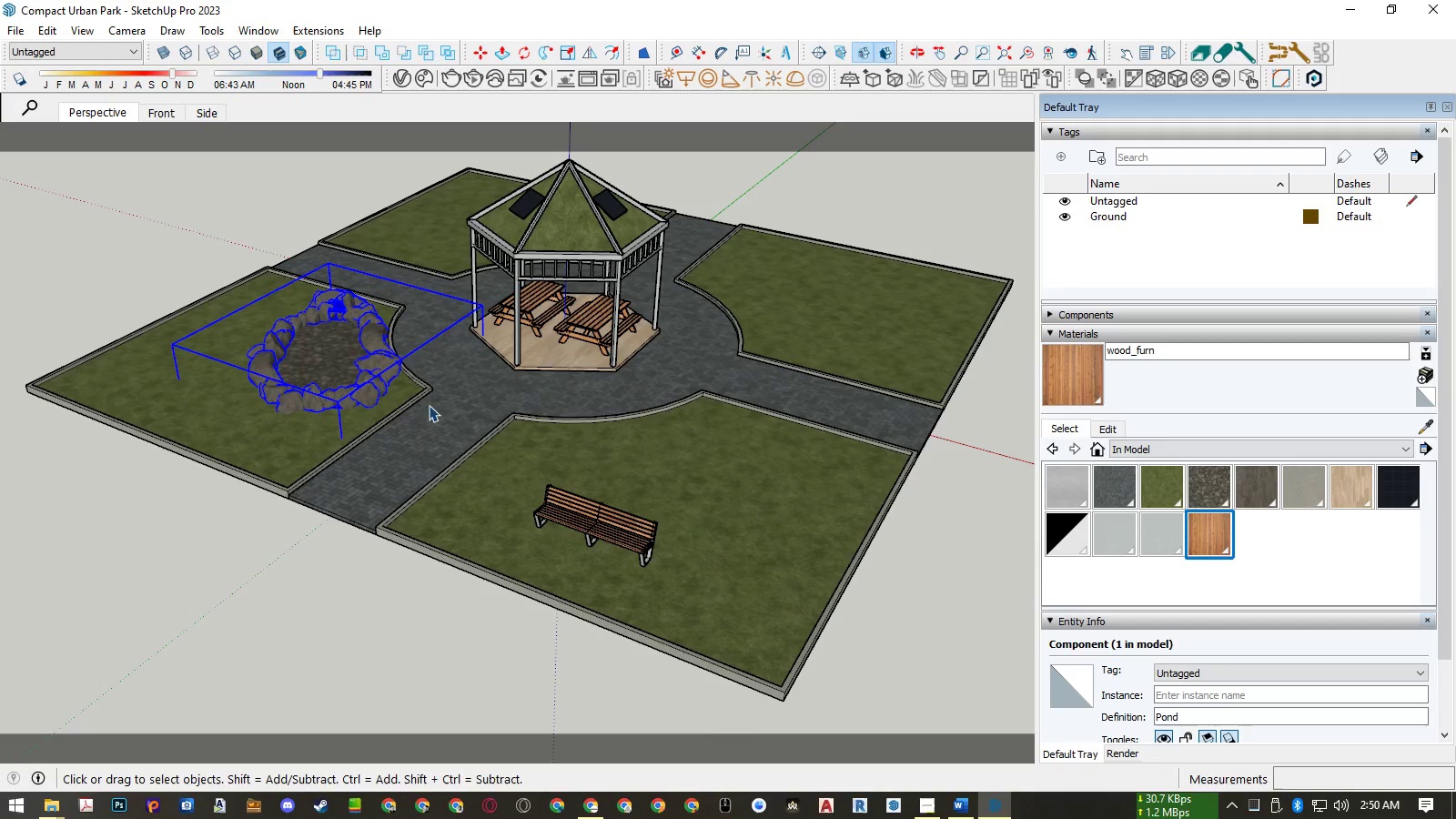 
left_click([499, 449])
 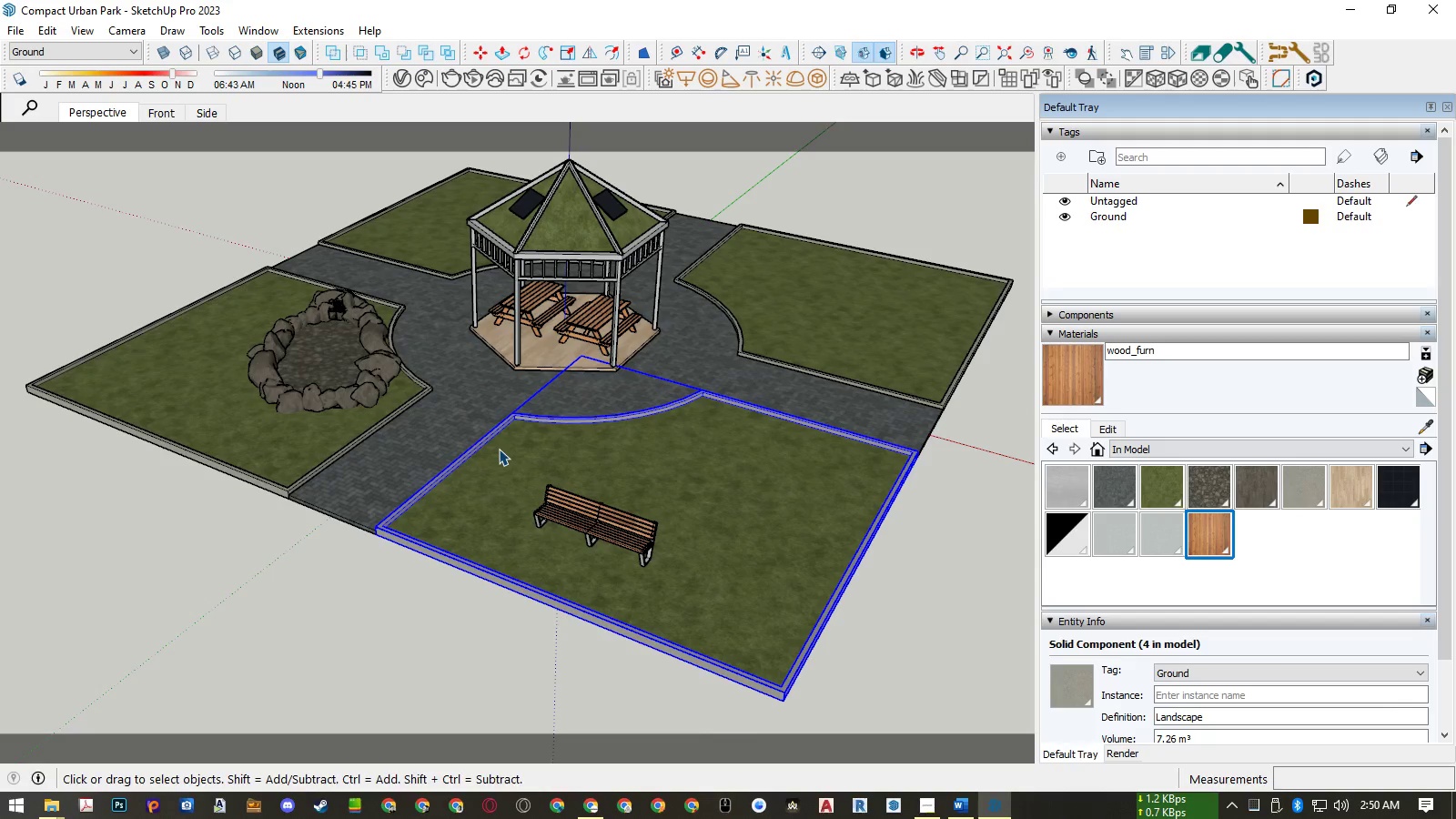 
left_click([476, 405])
 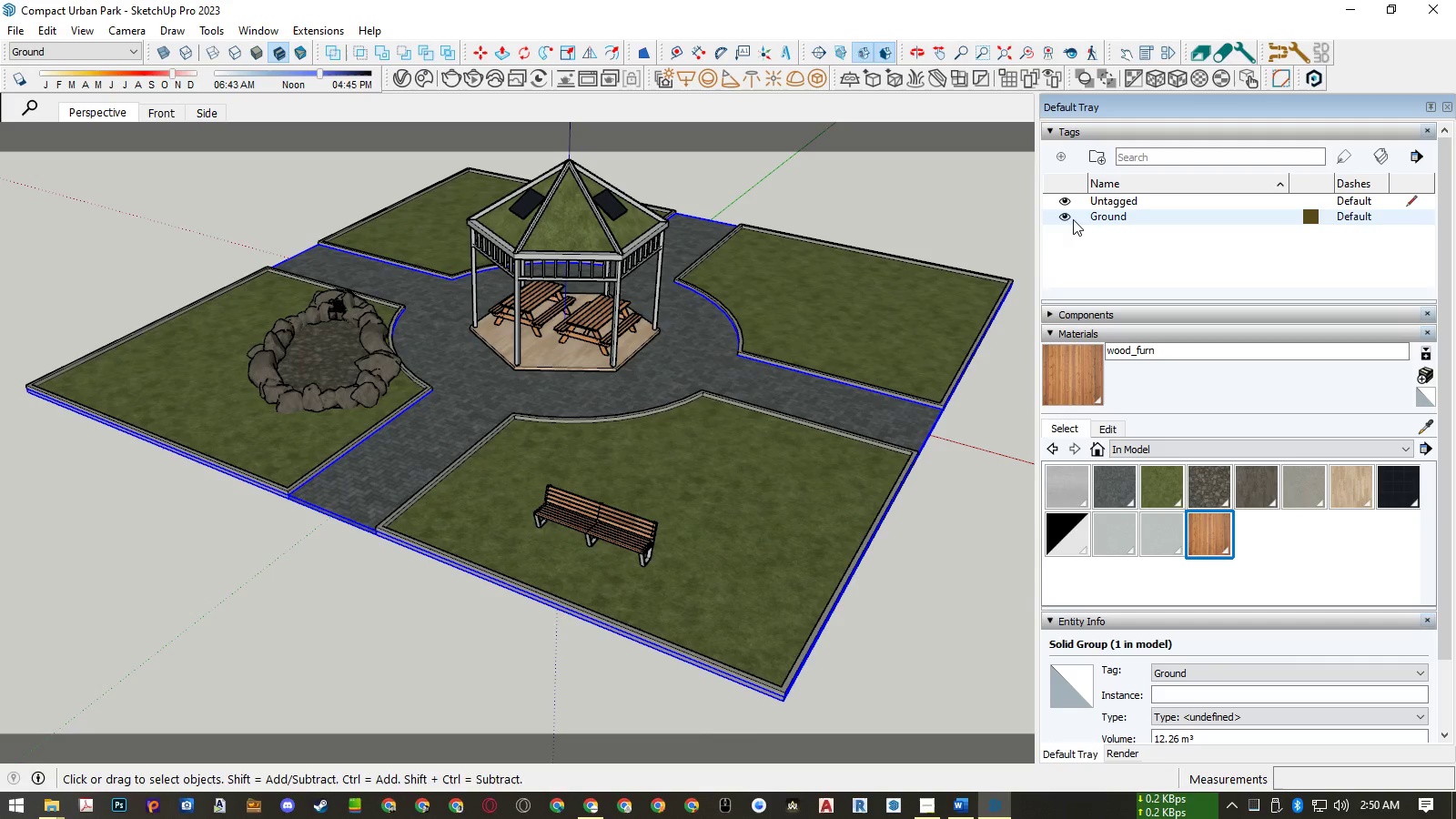 
left_click([1067, 217])
 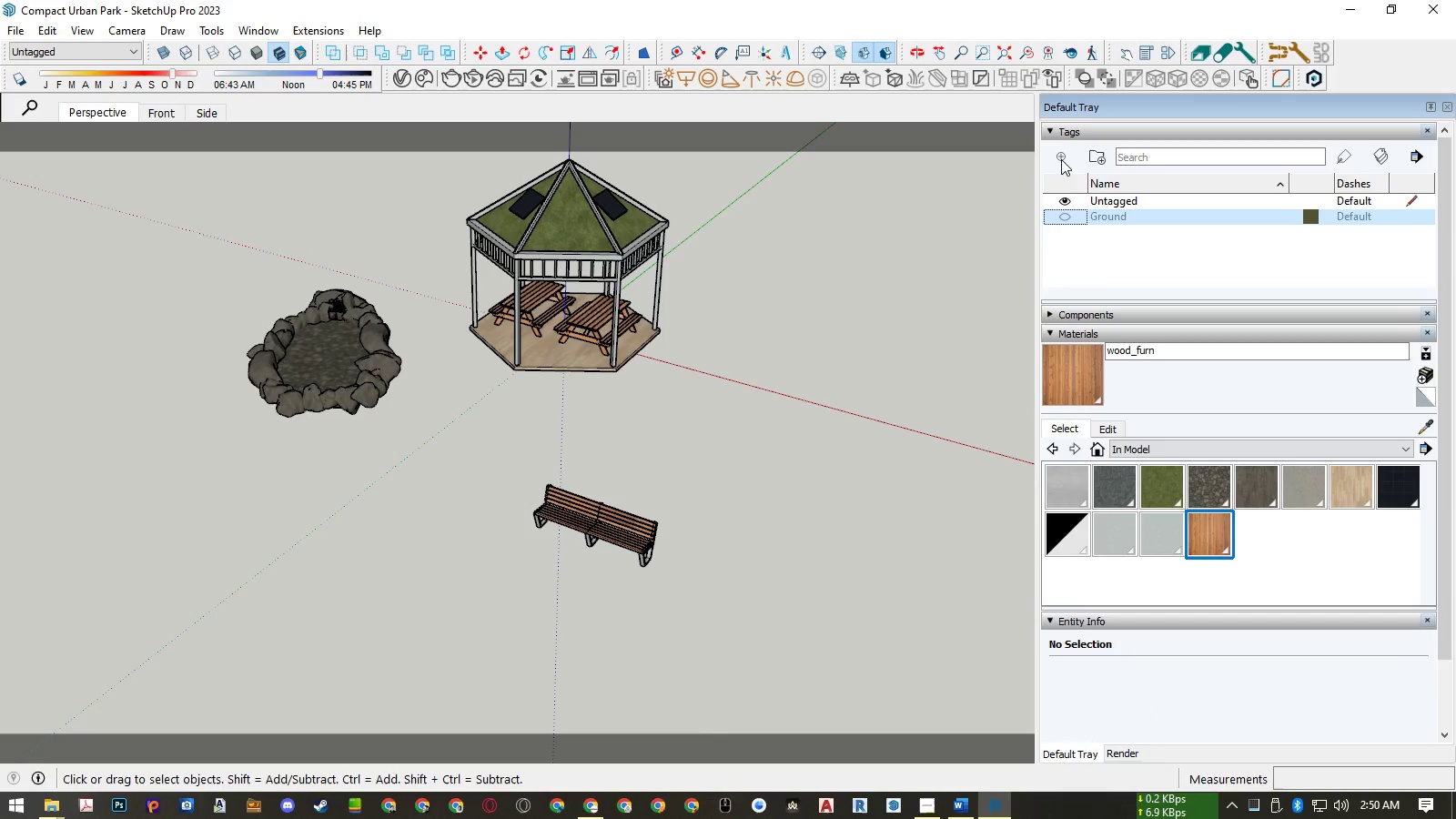 
left_click([1061, 159])
 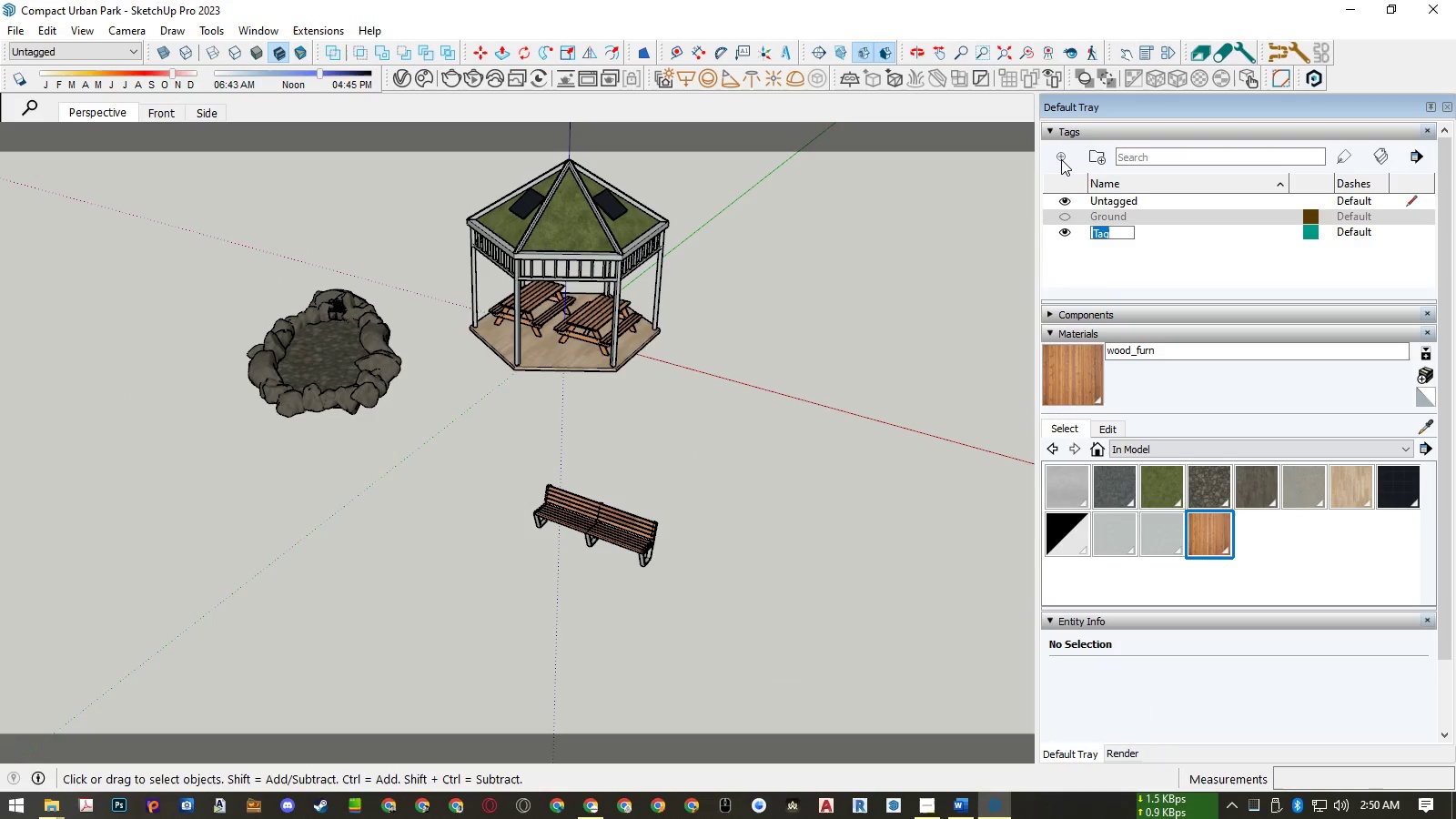 
type(pond)
 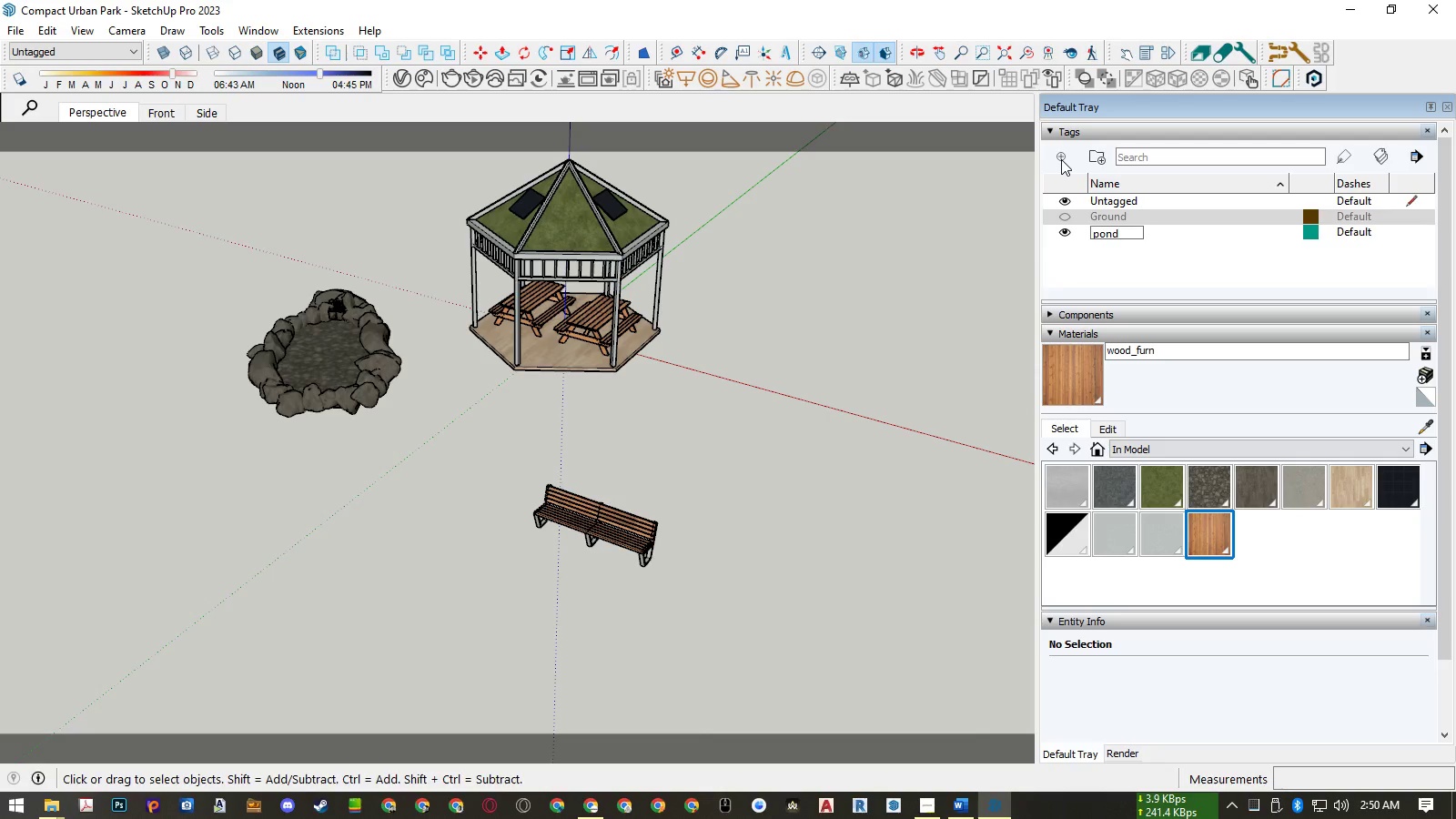 
key(Control+ControlLeft)
 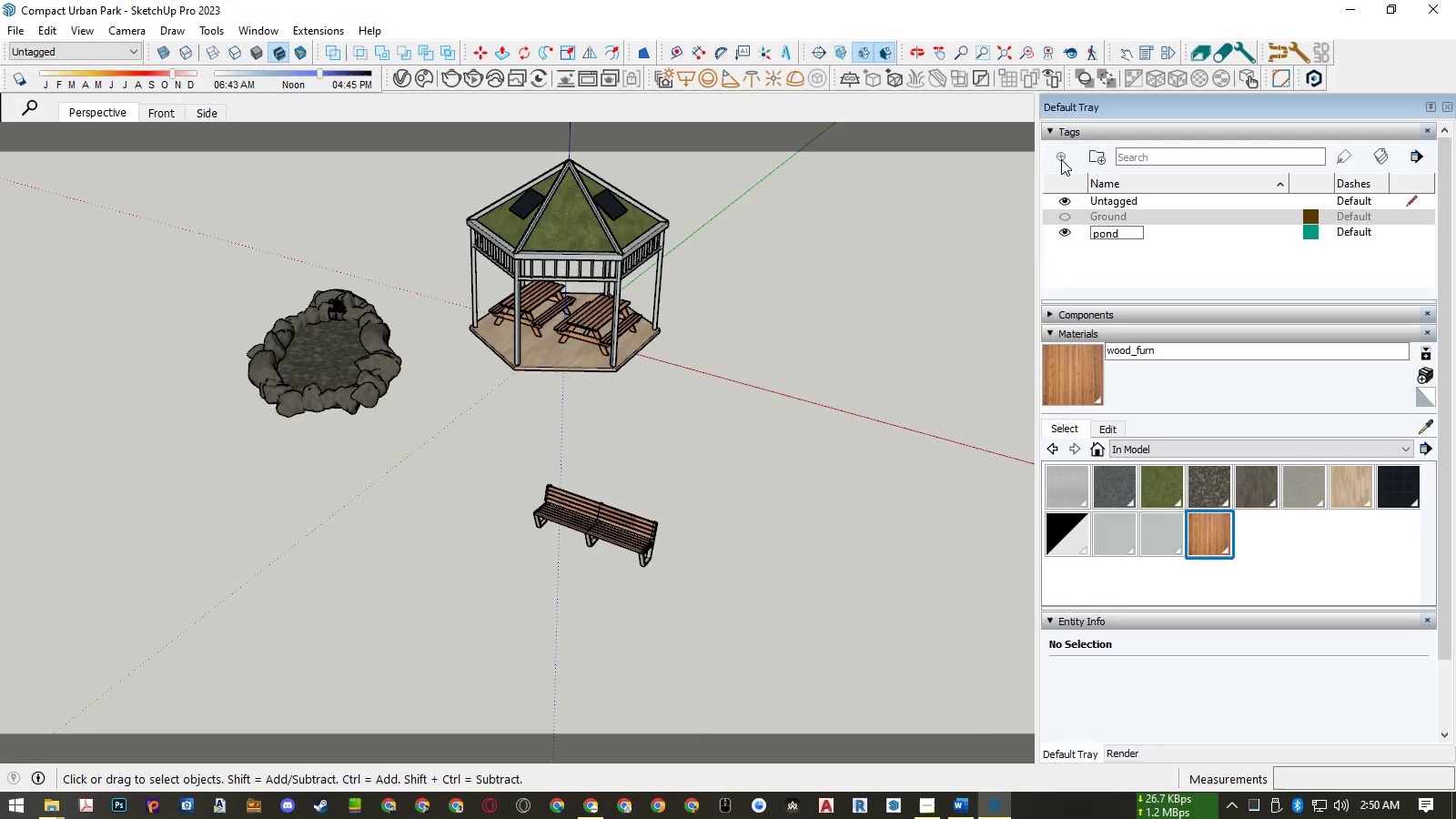 
key(Control+ArrowLeft)
 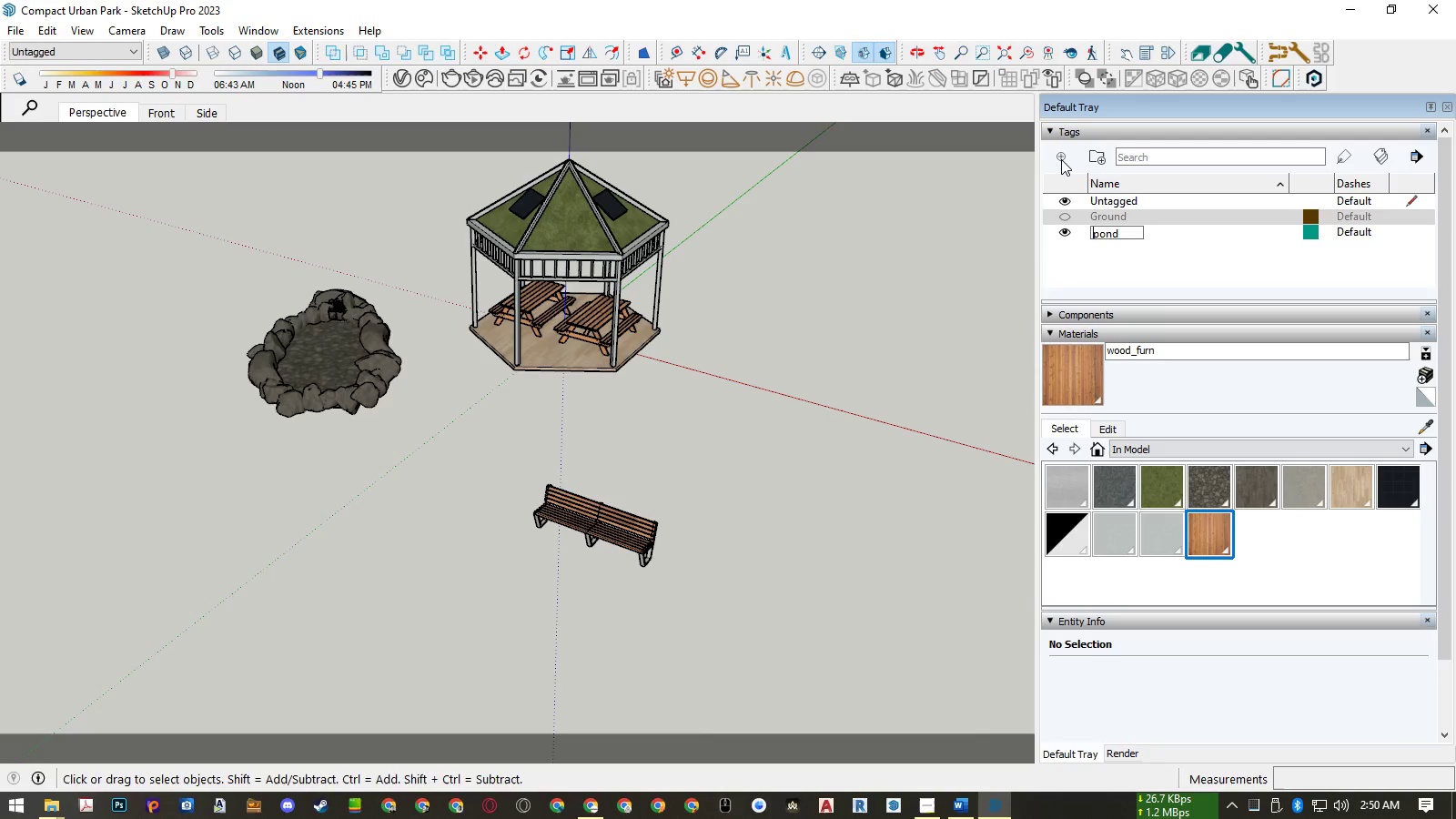 
key(Shift+ArrowRight)
 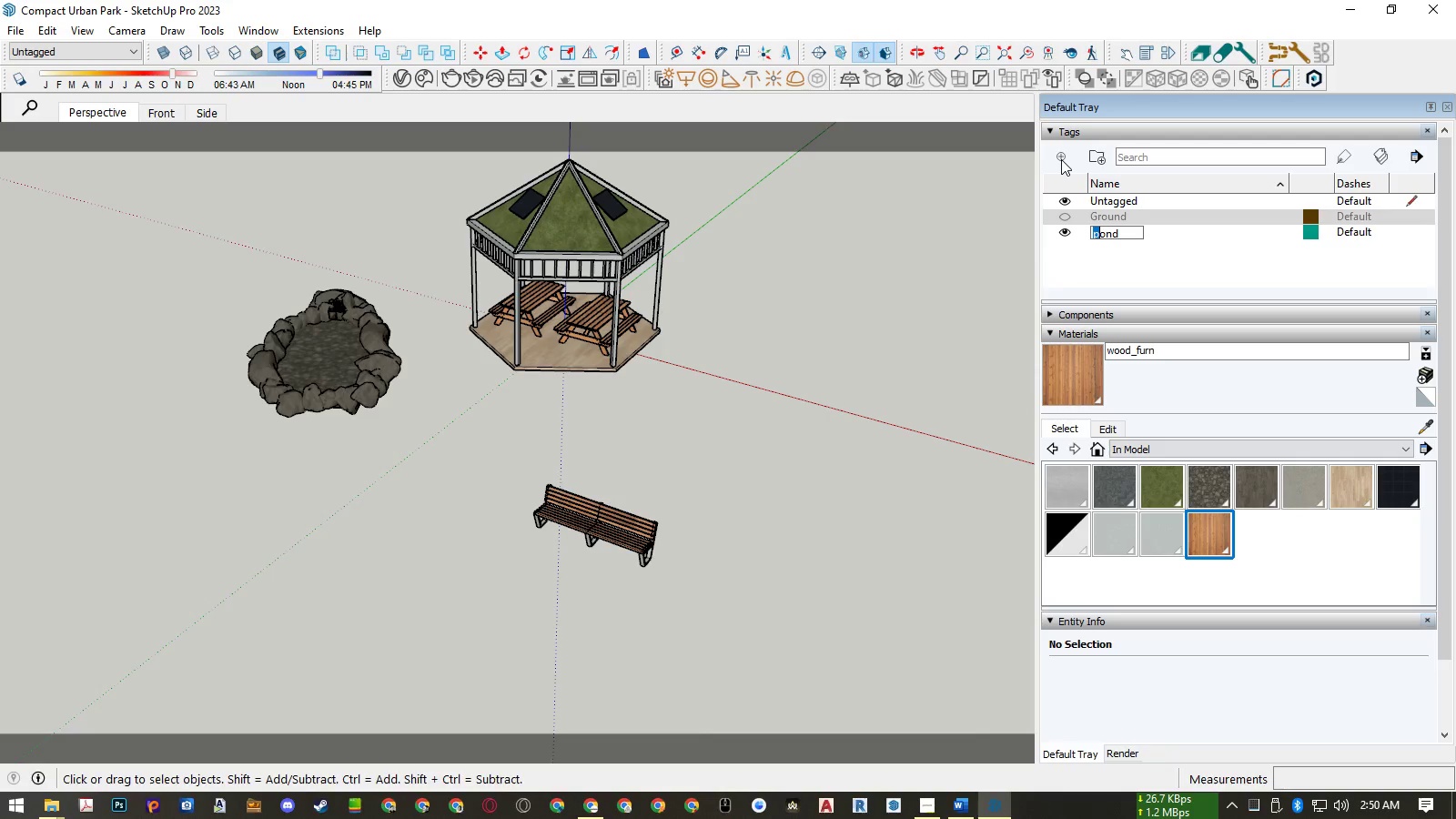 
key(Shift+P)
 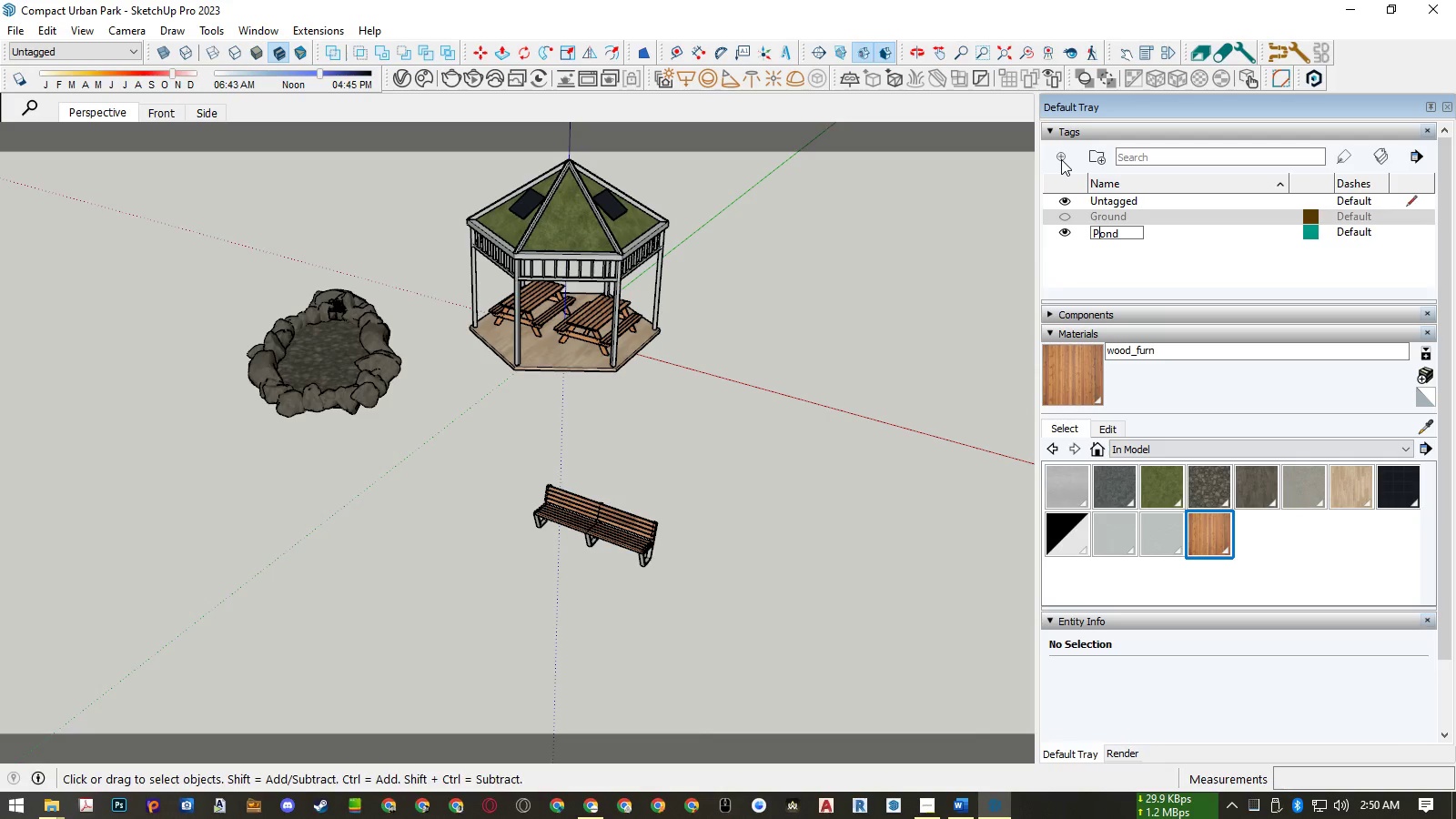 
key(Enter)
 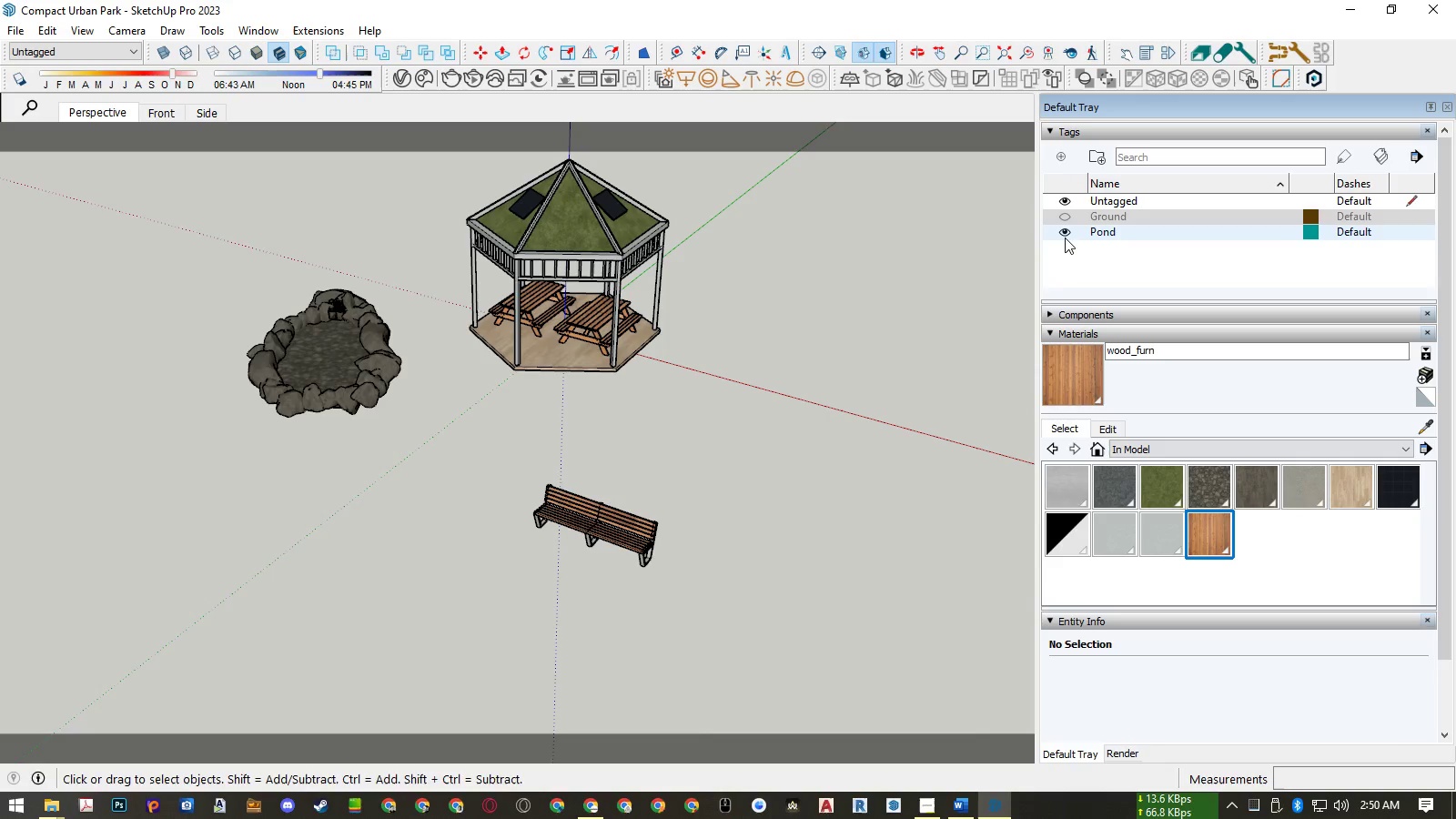 
left_click([1064, 228])
 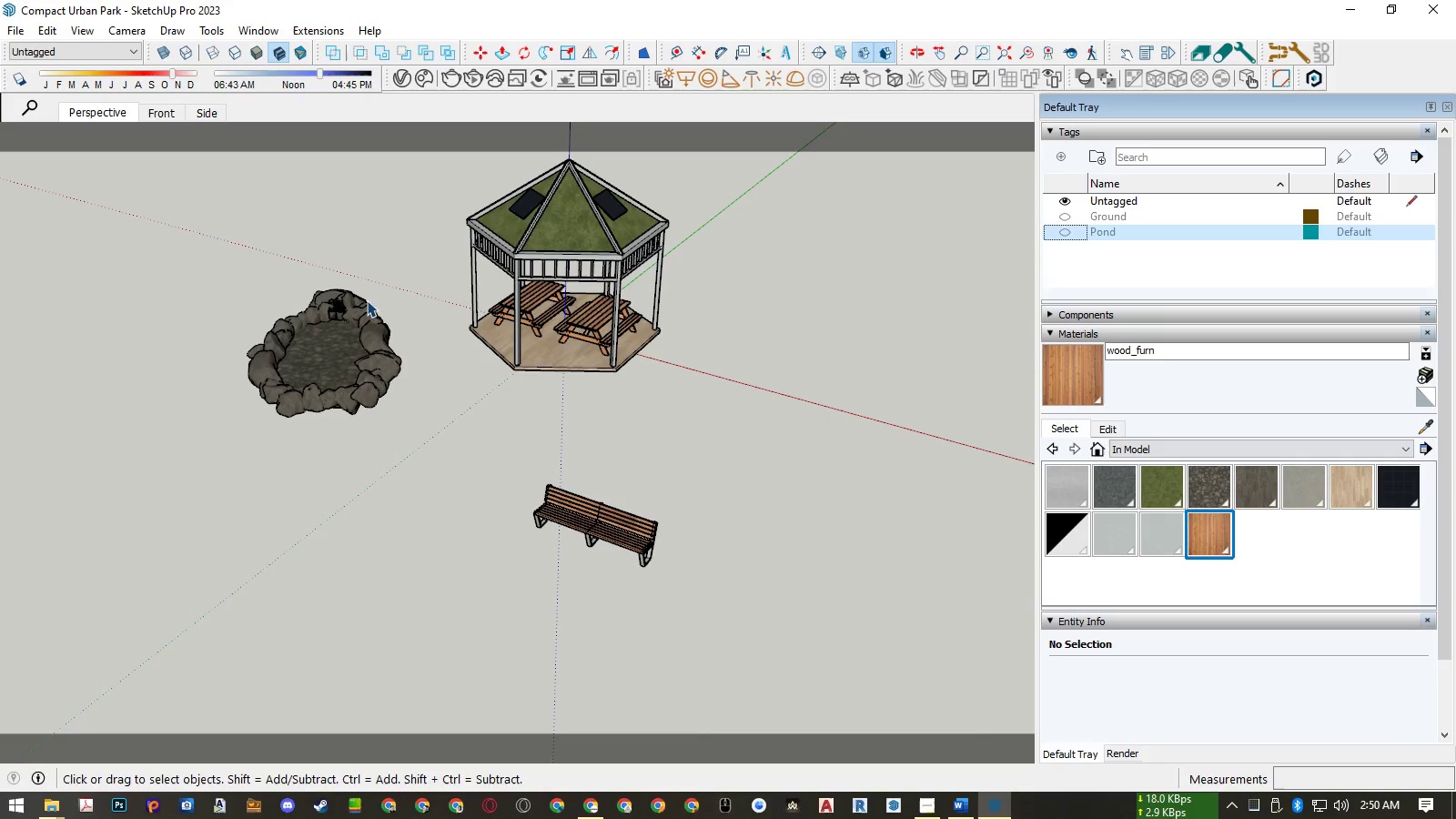 
left_click([367, 300])
 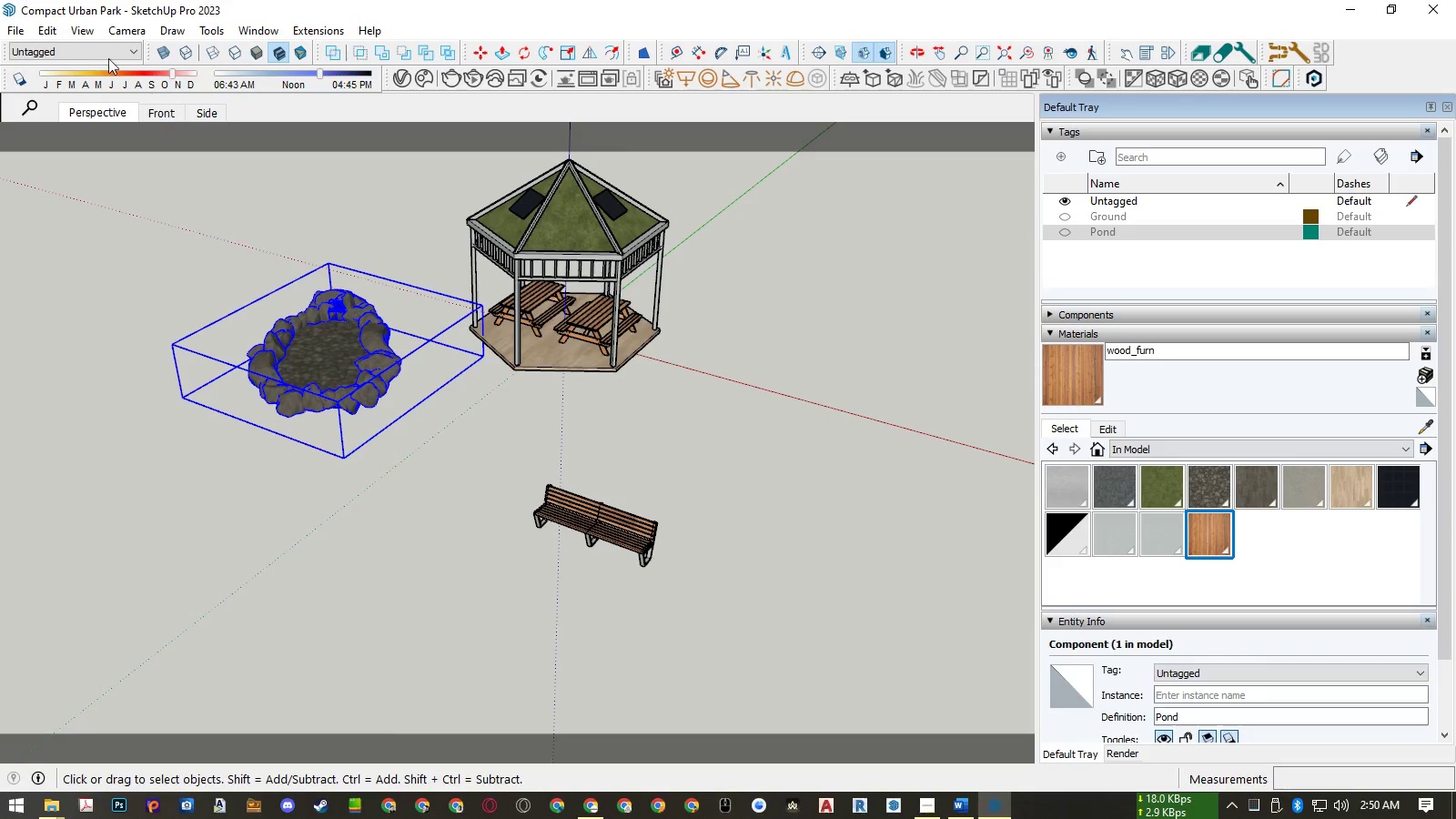 
left_click([99, 56])
 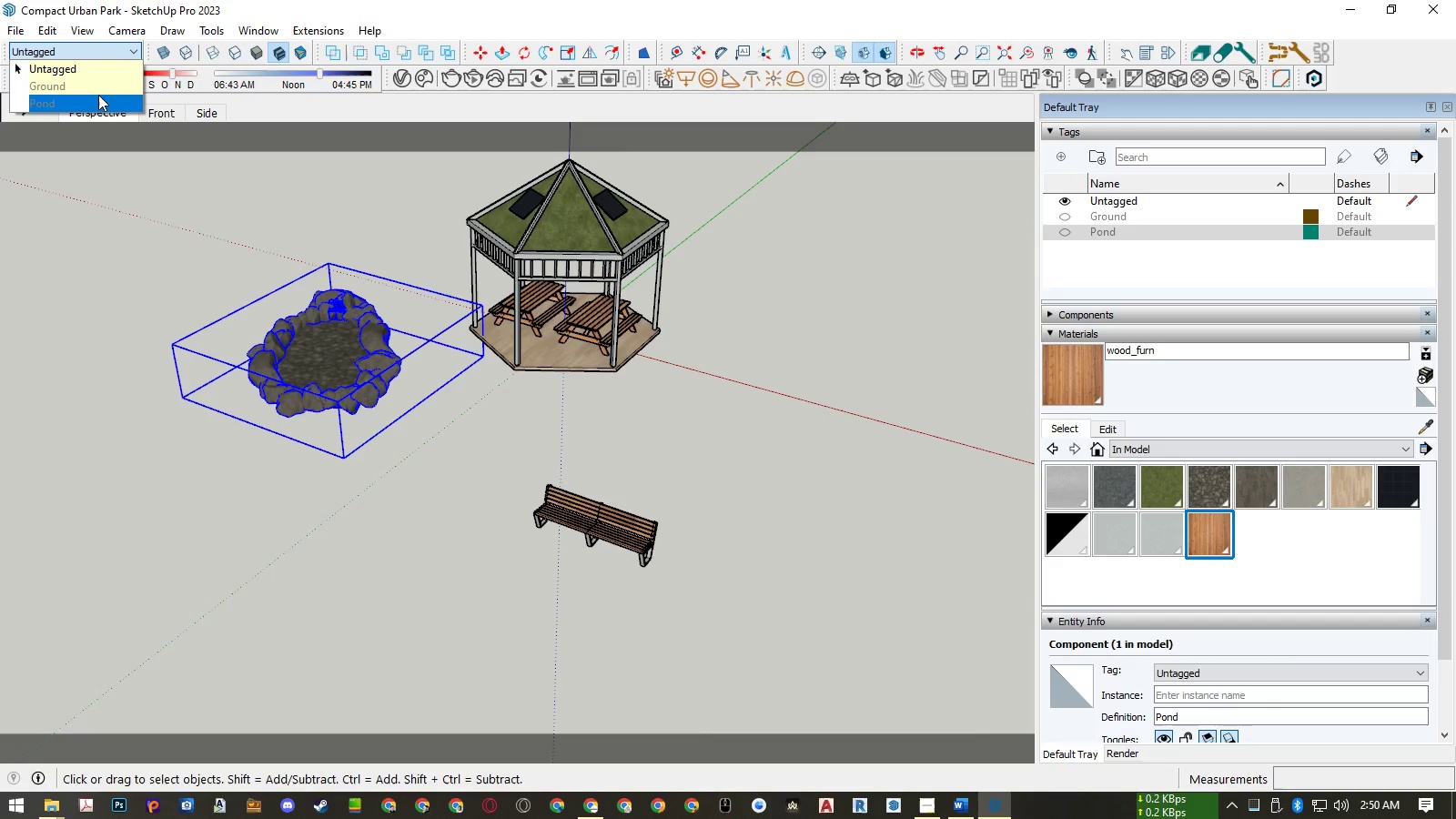 
left_click([98, 102])
 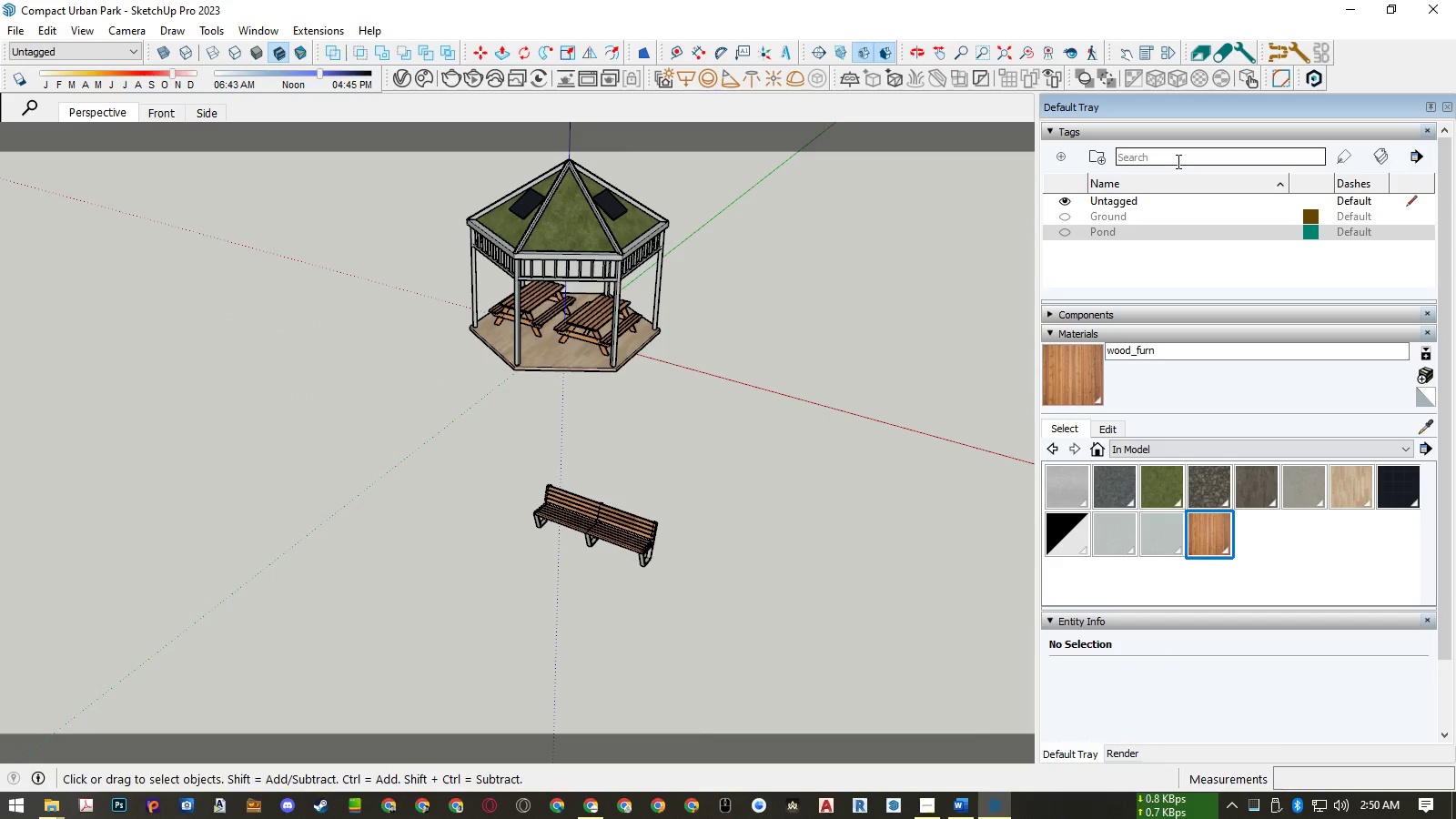 
left_click([1062, 161])
 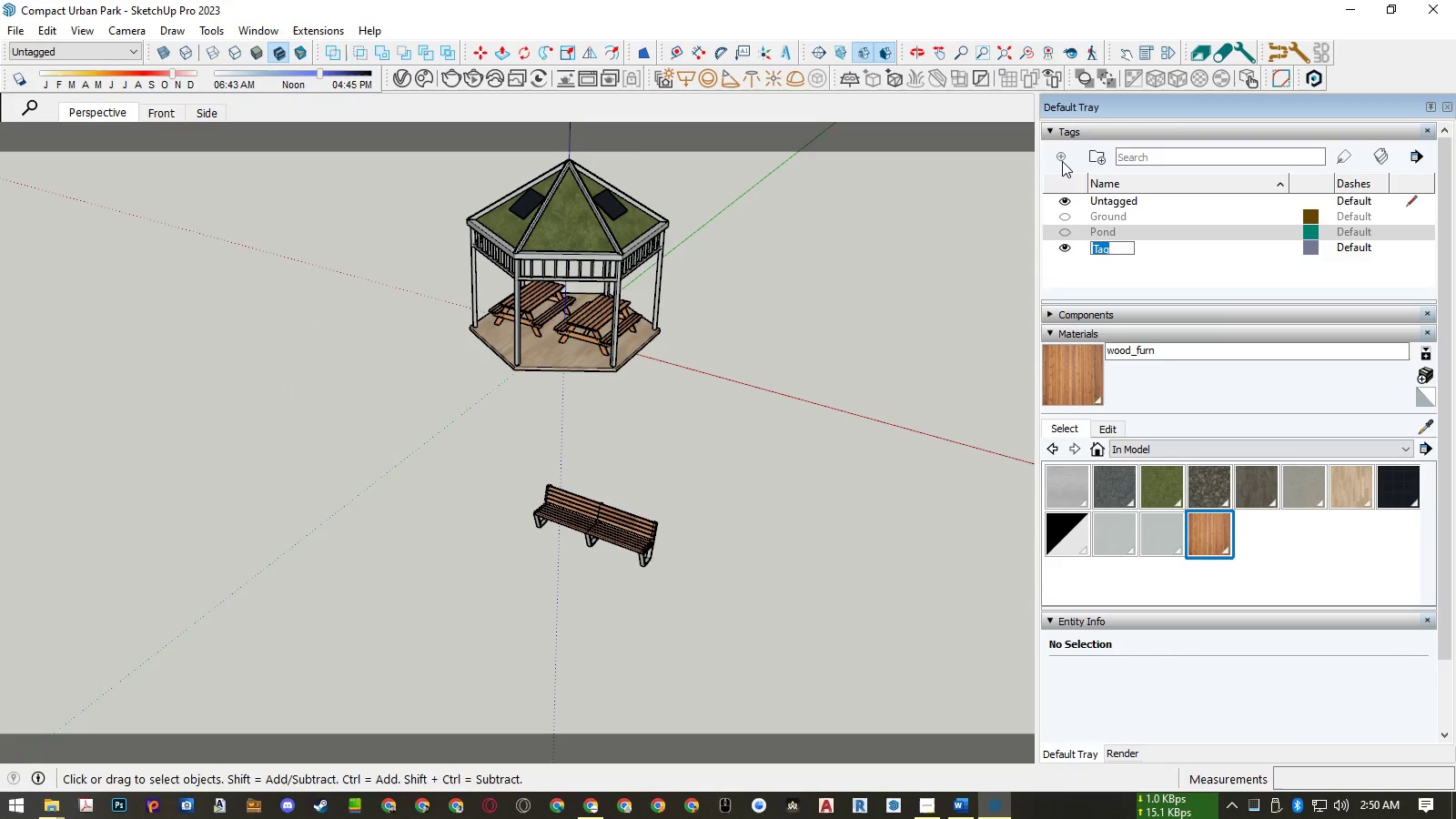 
type(Gazebo)
 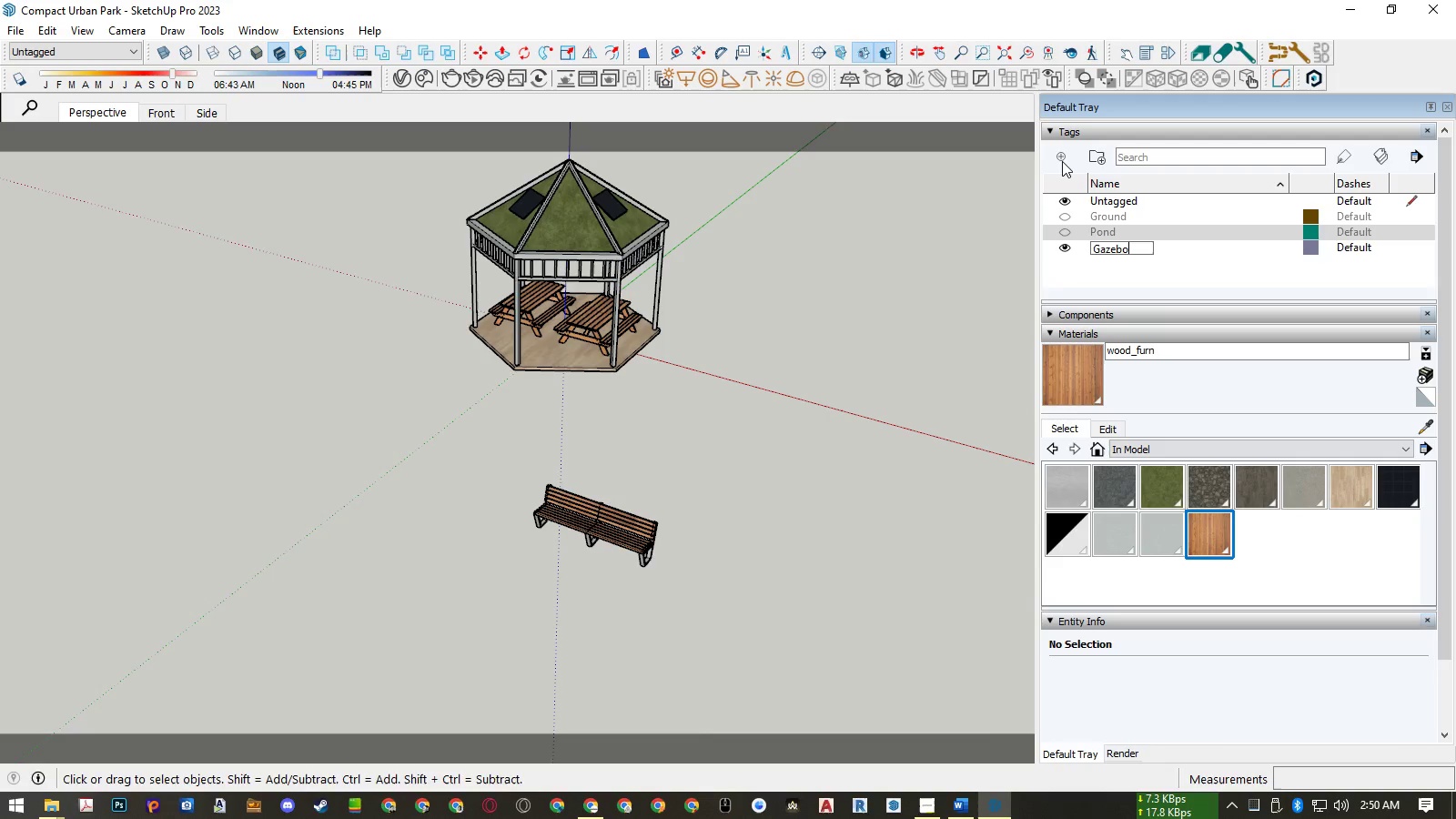 
key(Enter)
 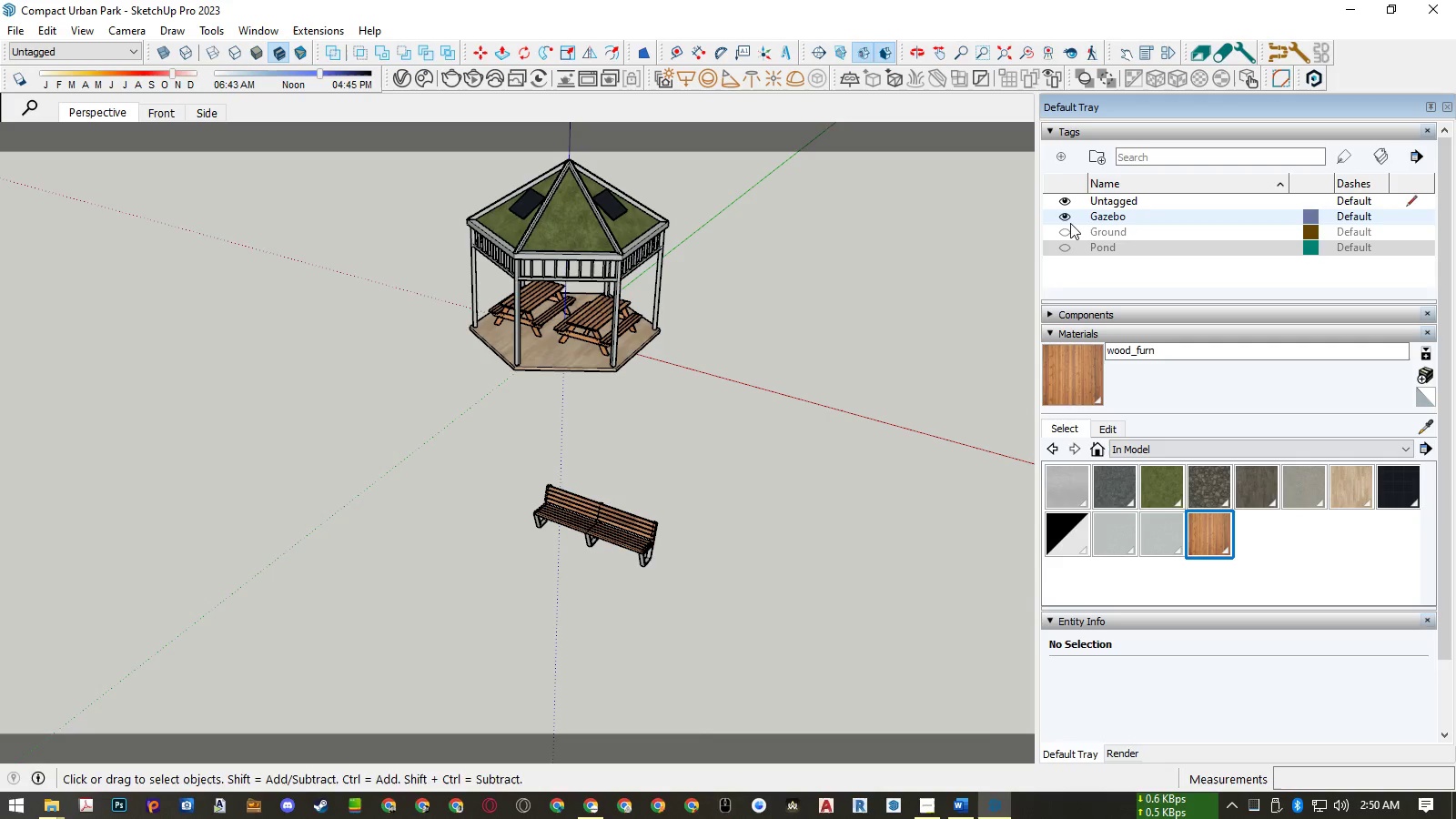 
left_click([1065, 219])
 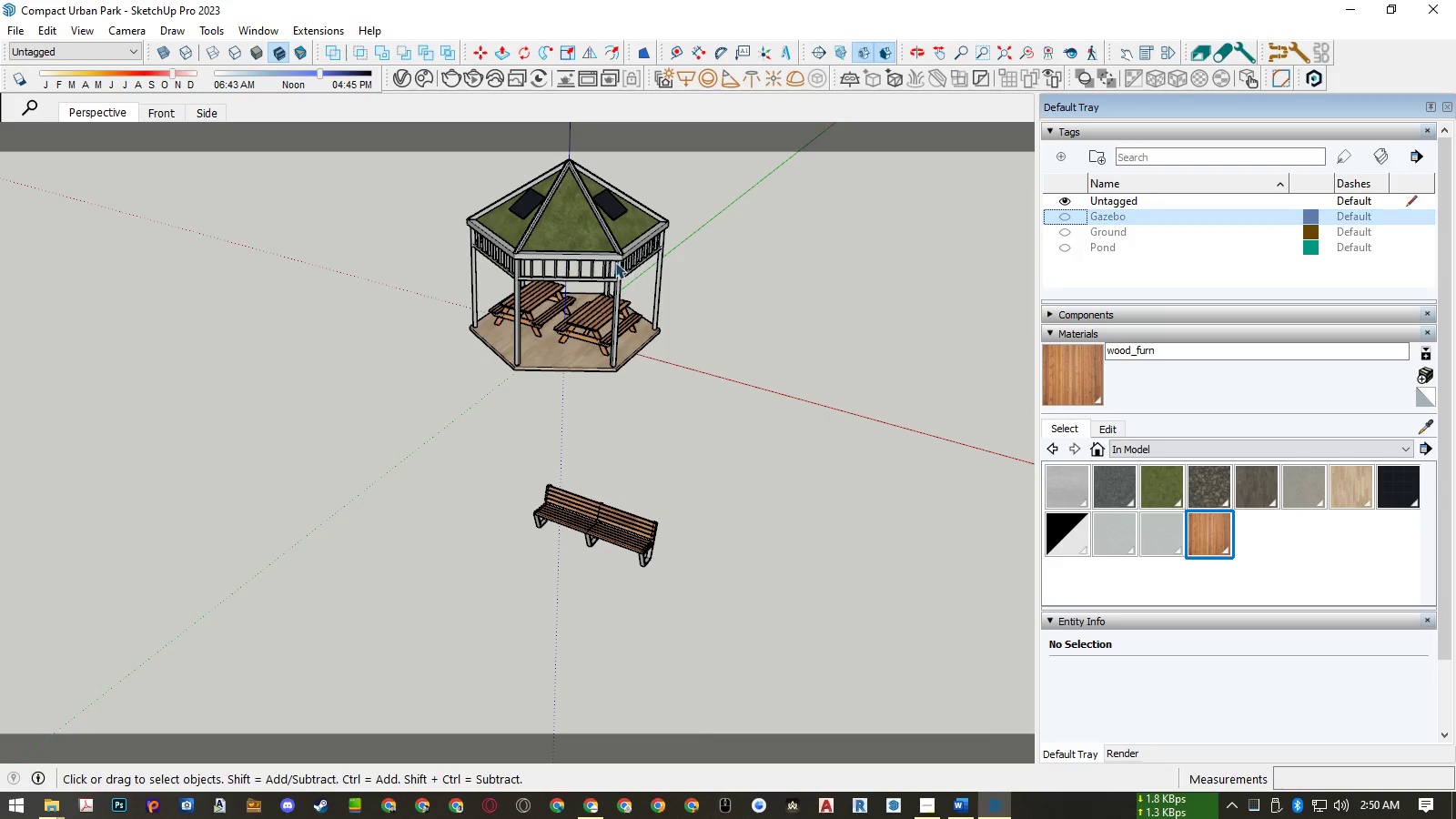 
left_click([606, 248])
 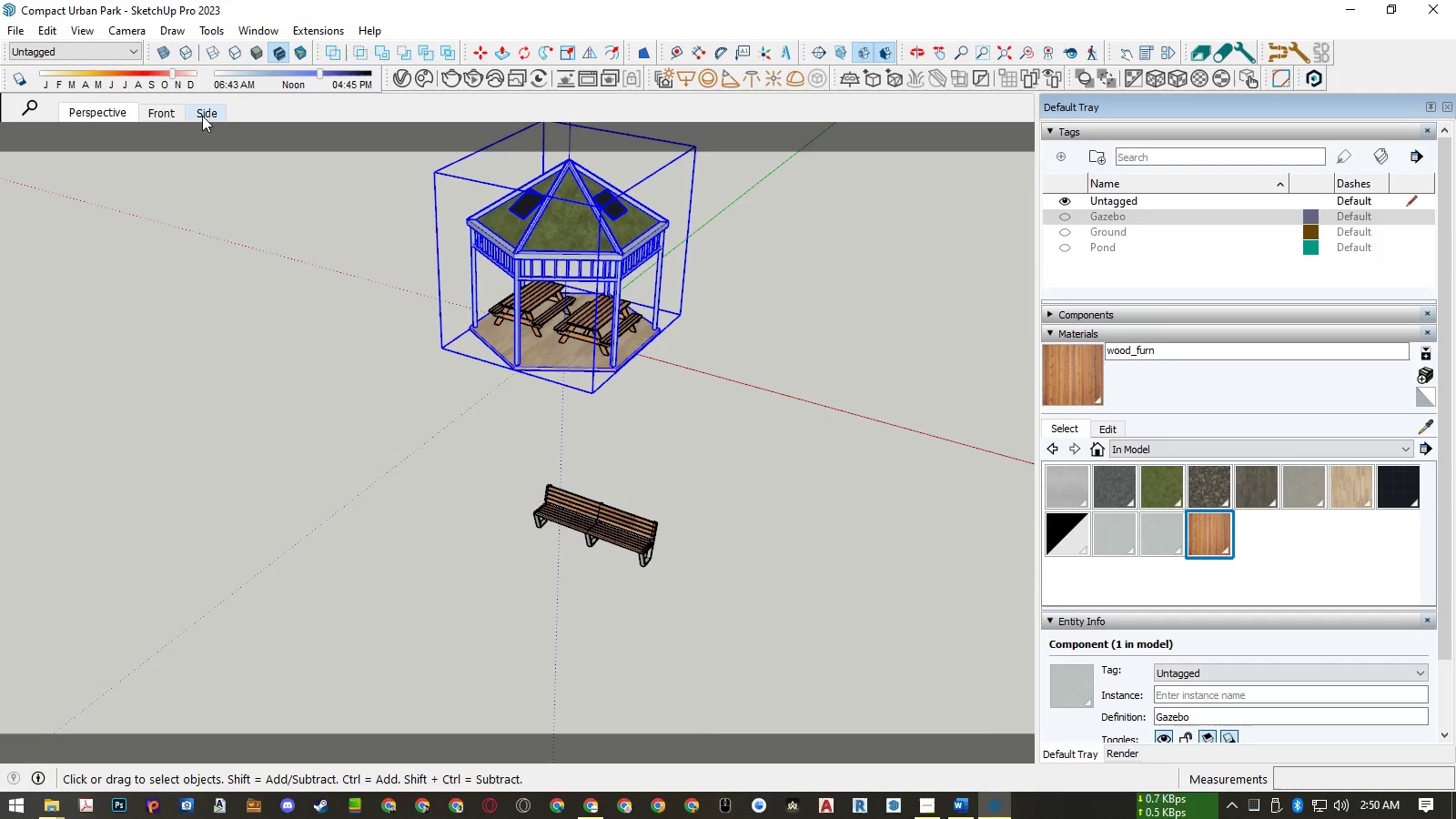 
left_click([97, 52])
 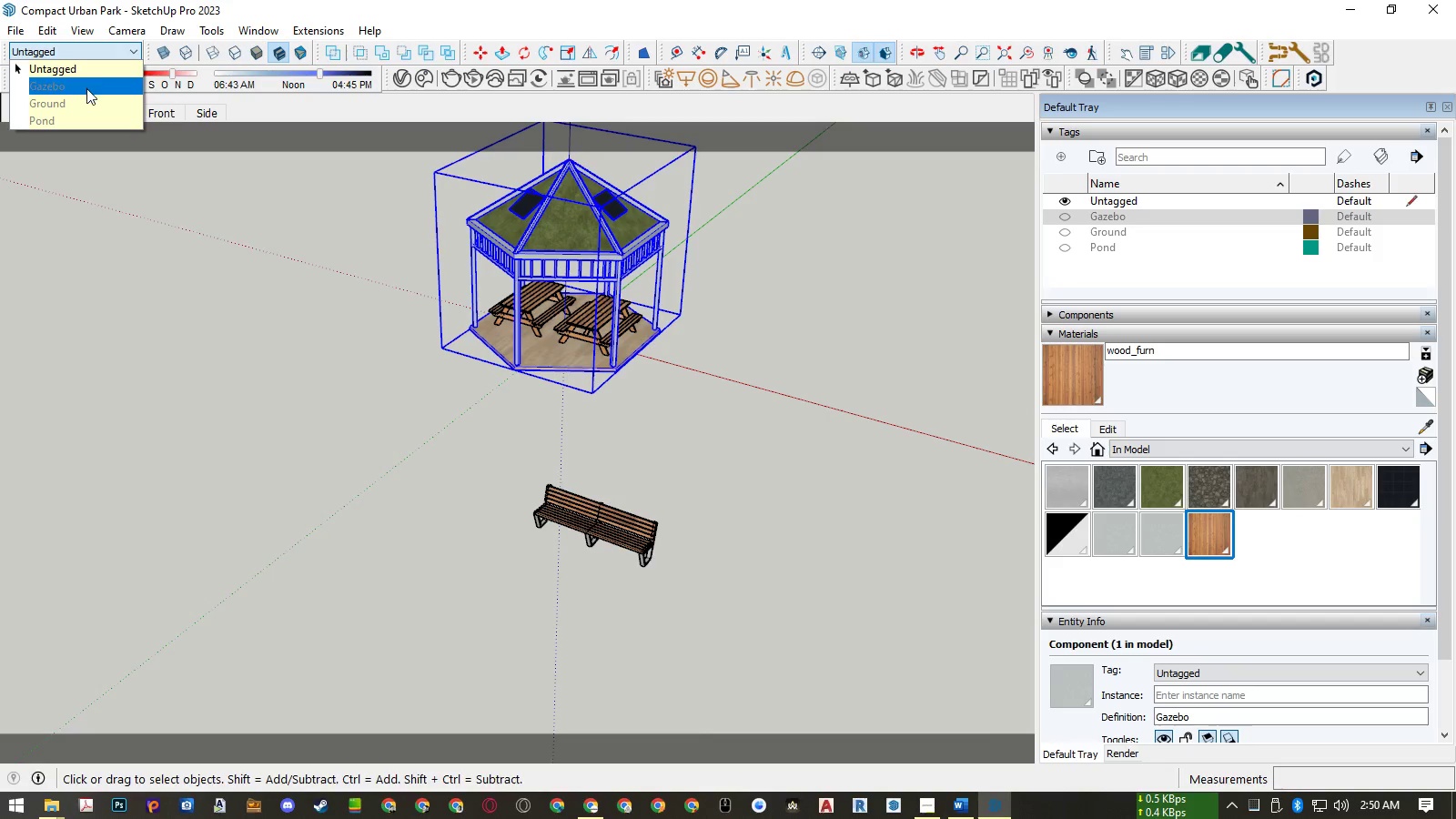 
left_click([86, 88])
 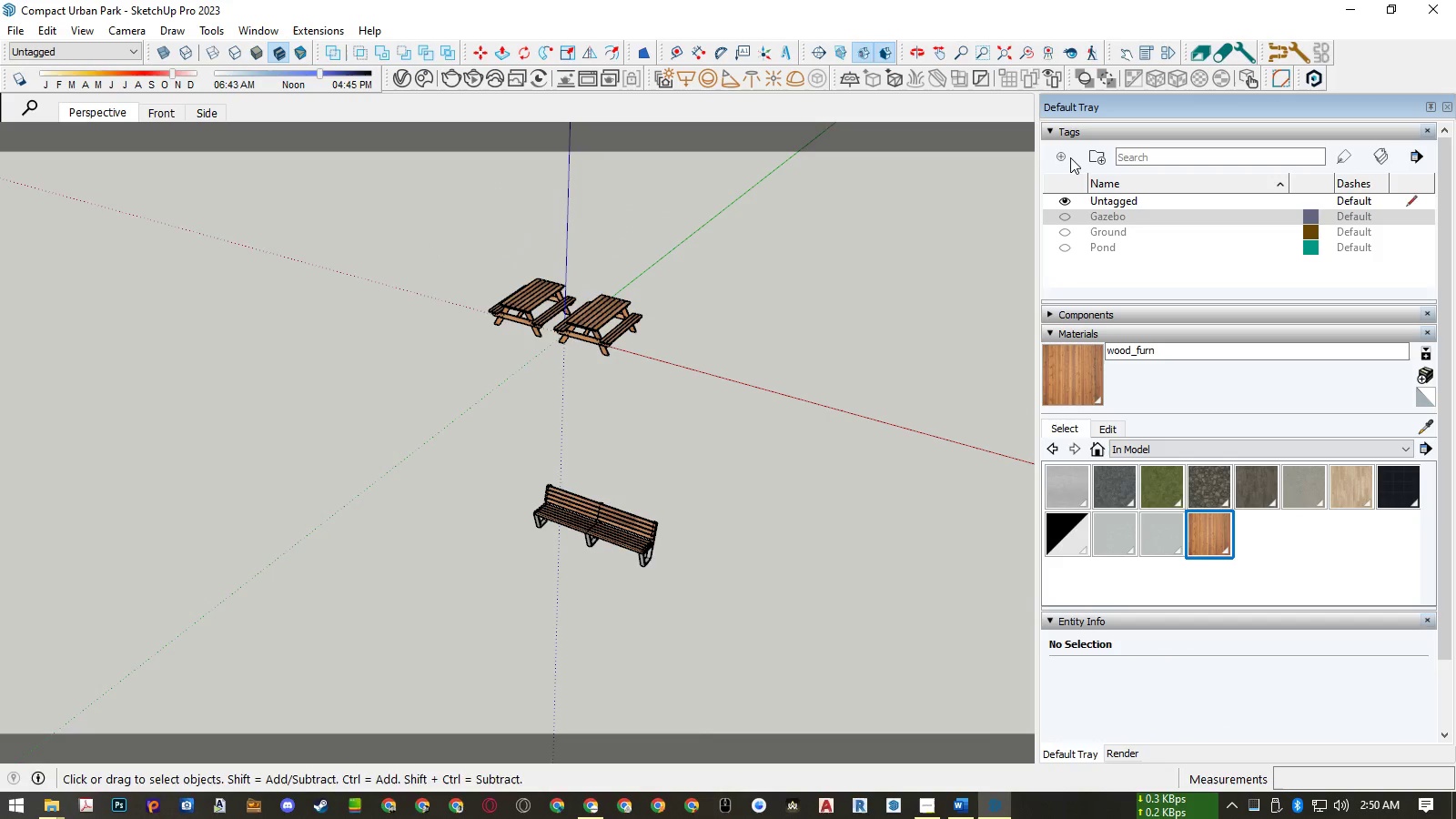 
left_click([1063, 154])
 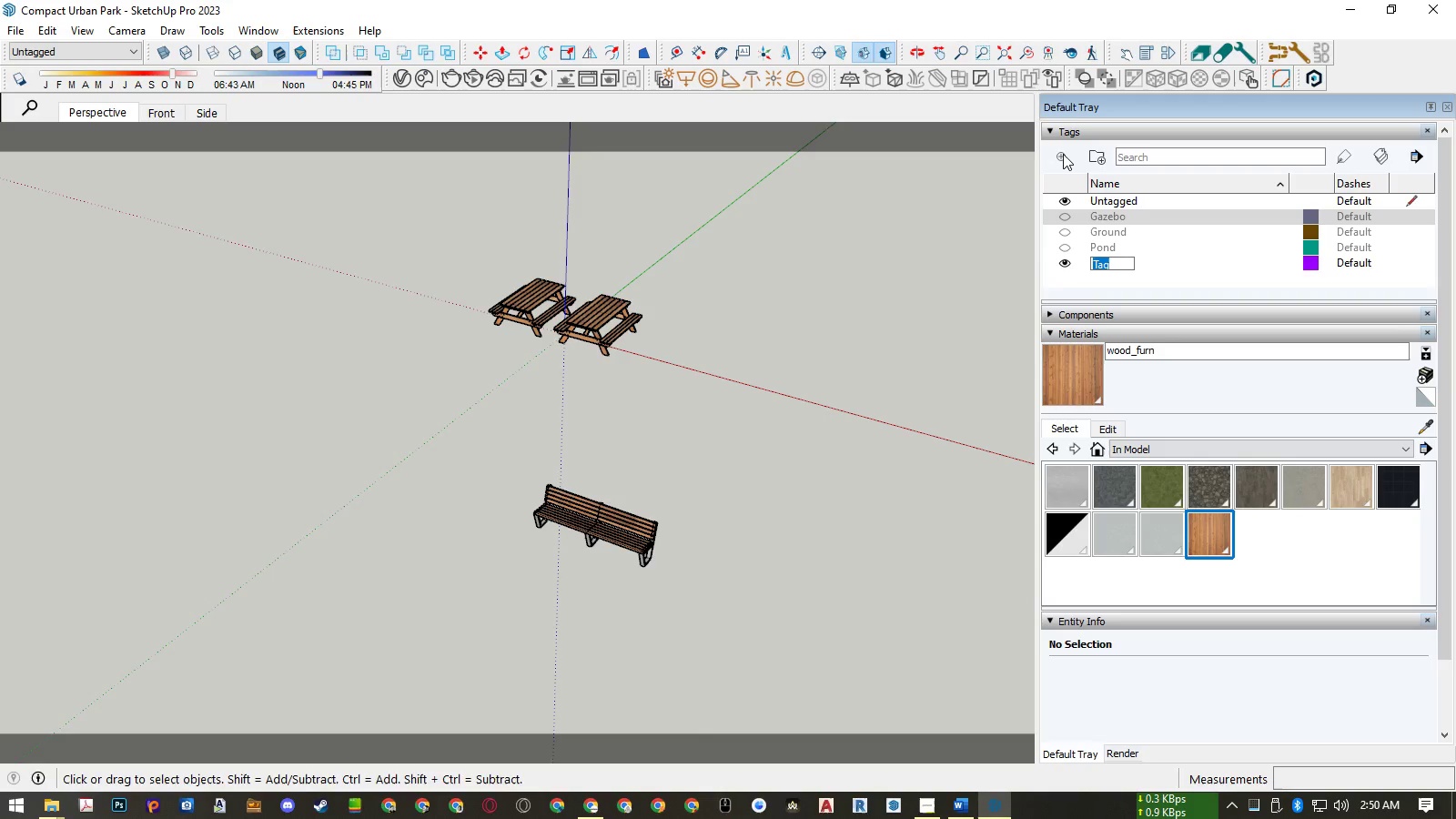 
type(Furn)
 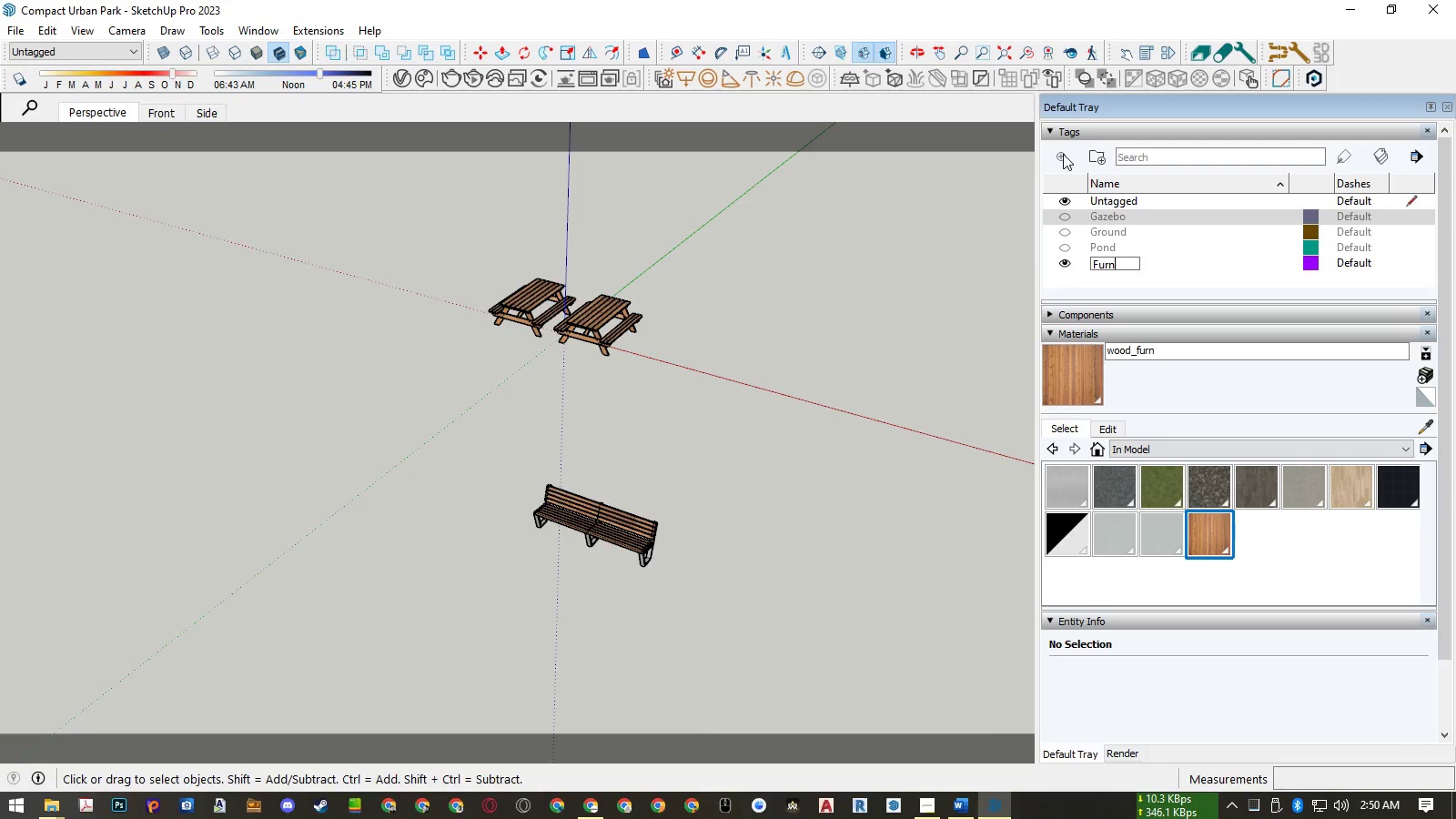 
key(Enter)
 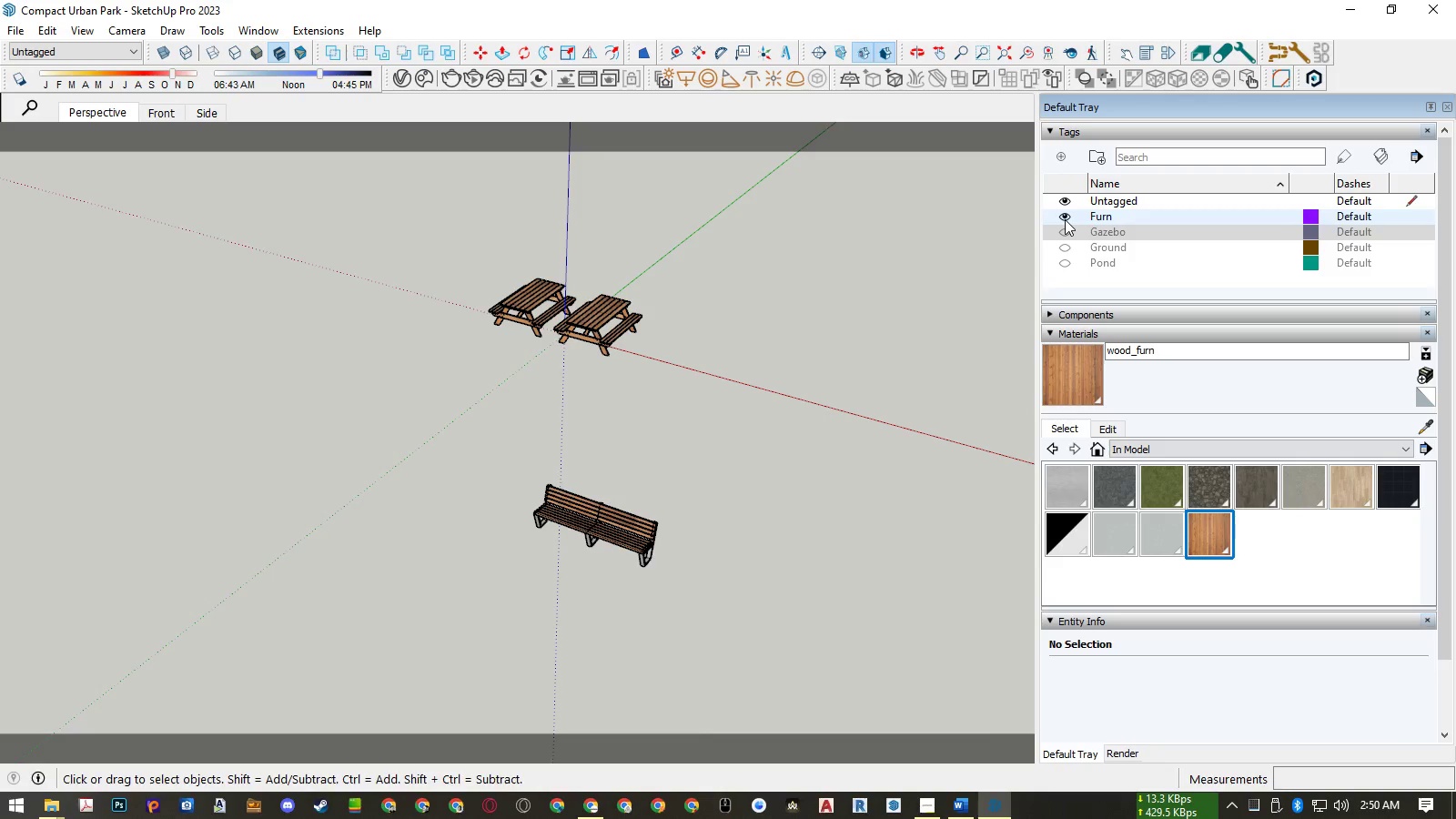 
left_click([1065, 219])
 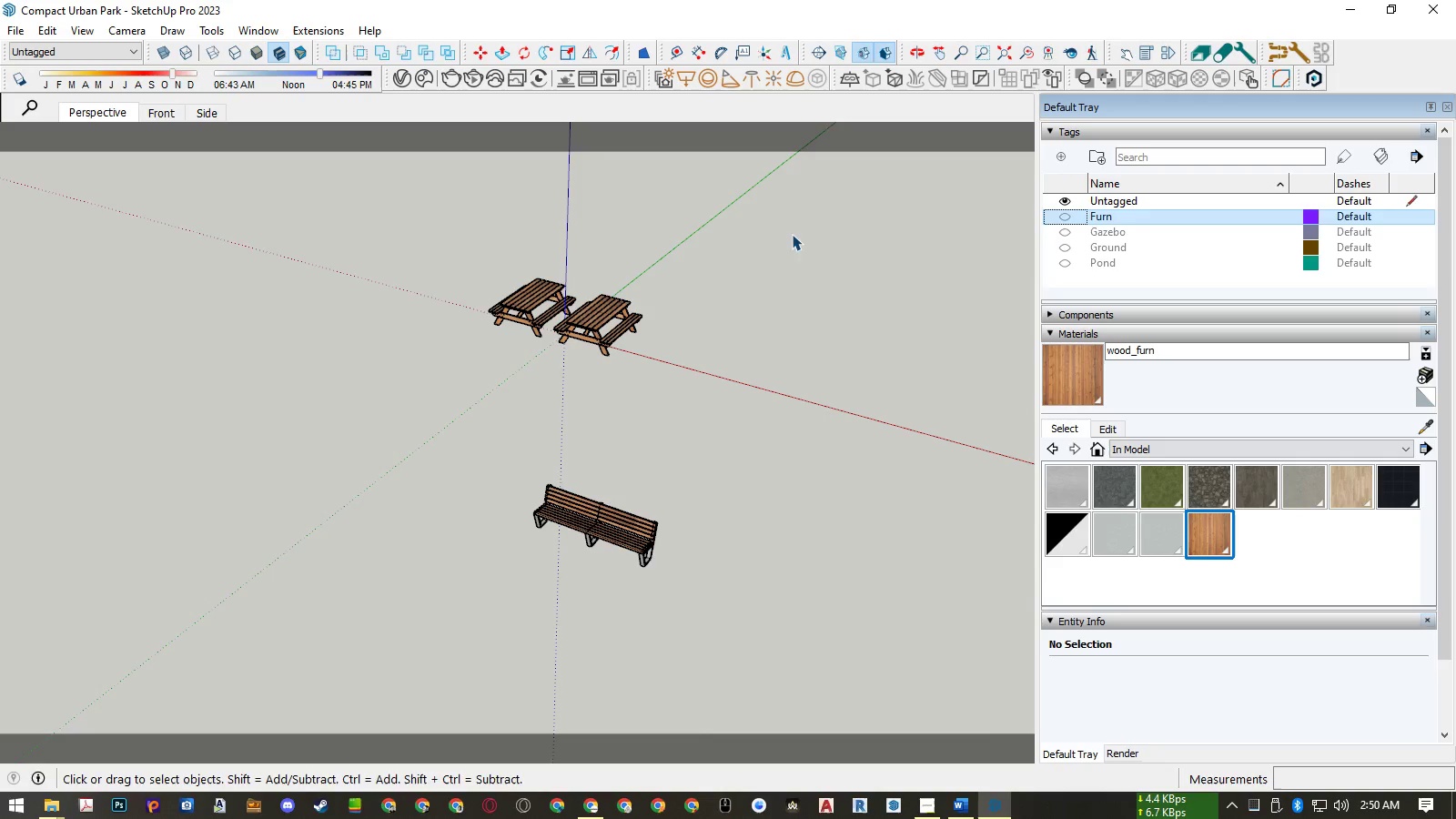 
left_click_drag(start_coordinate=[781, 232], to_coordinate=[490, 538])
 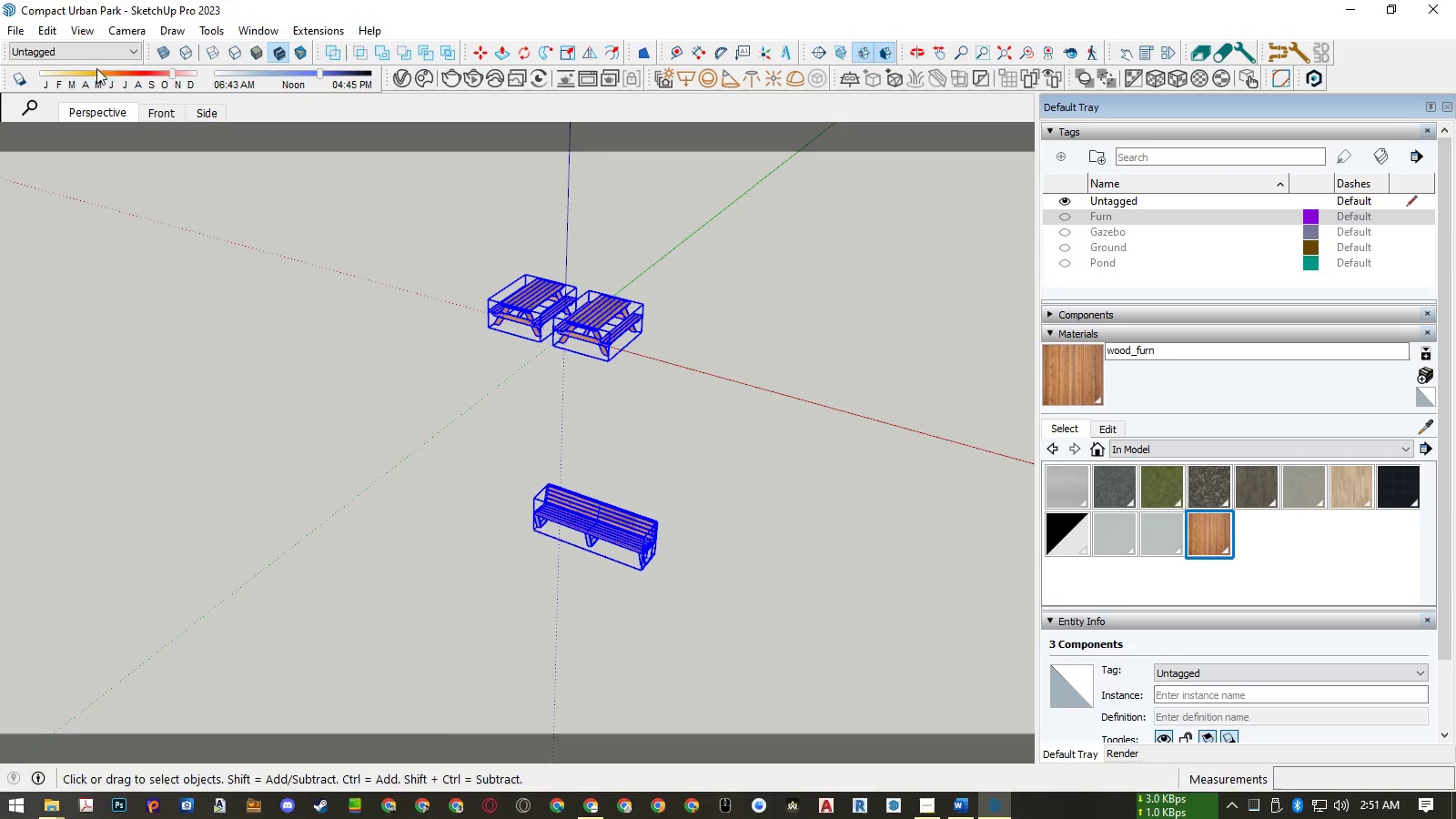 
left_click([96, 56])
 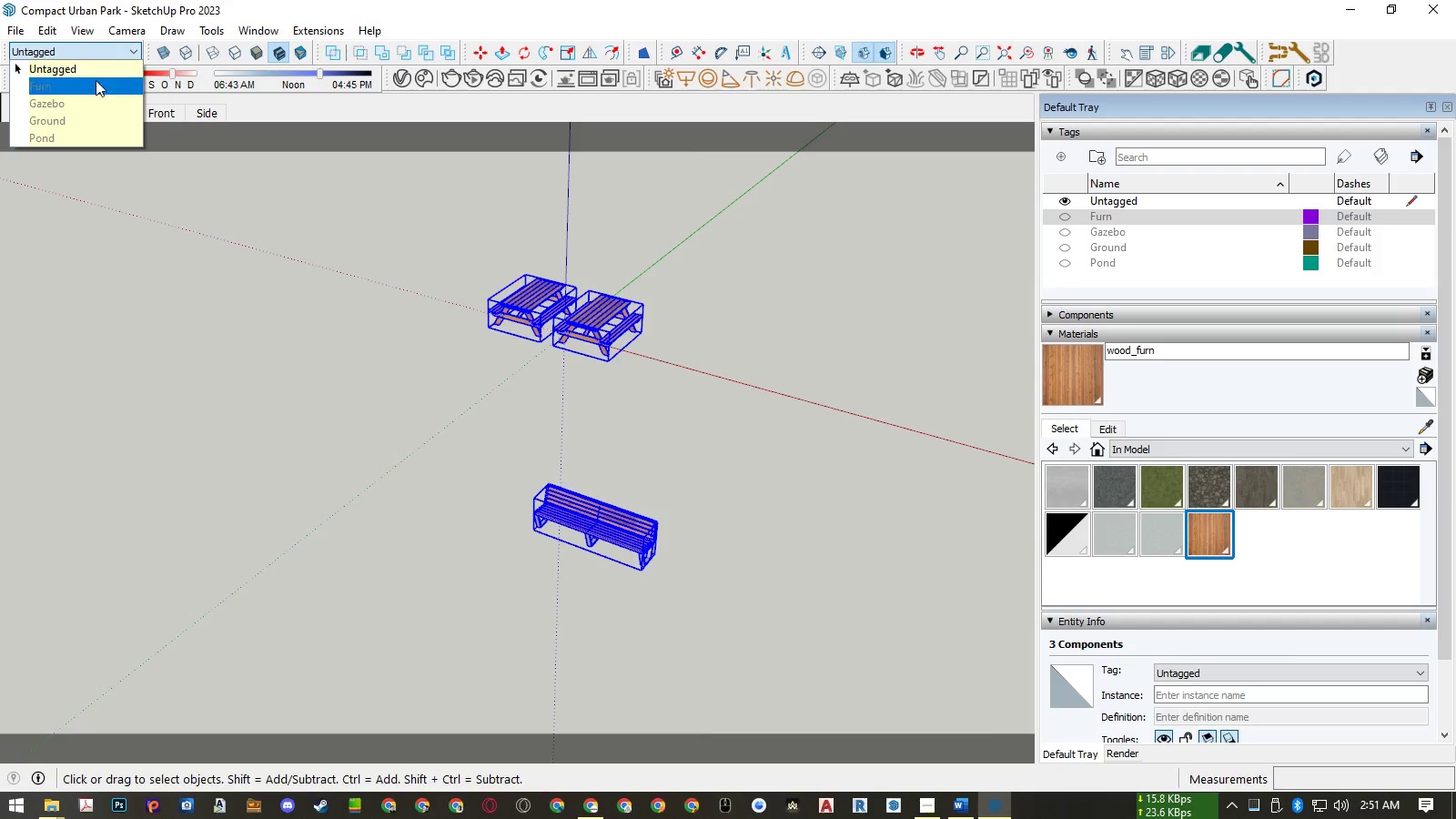 
left_click([96, 80])
 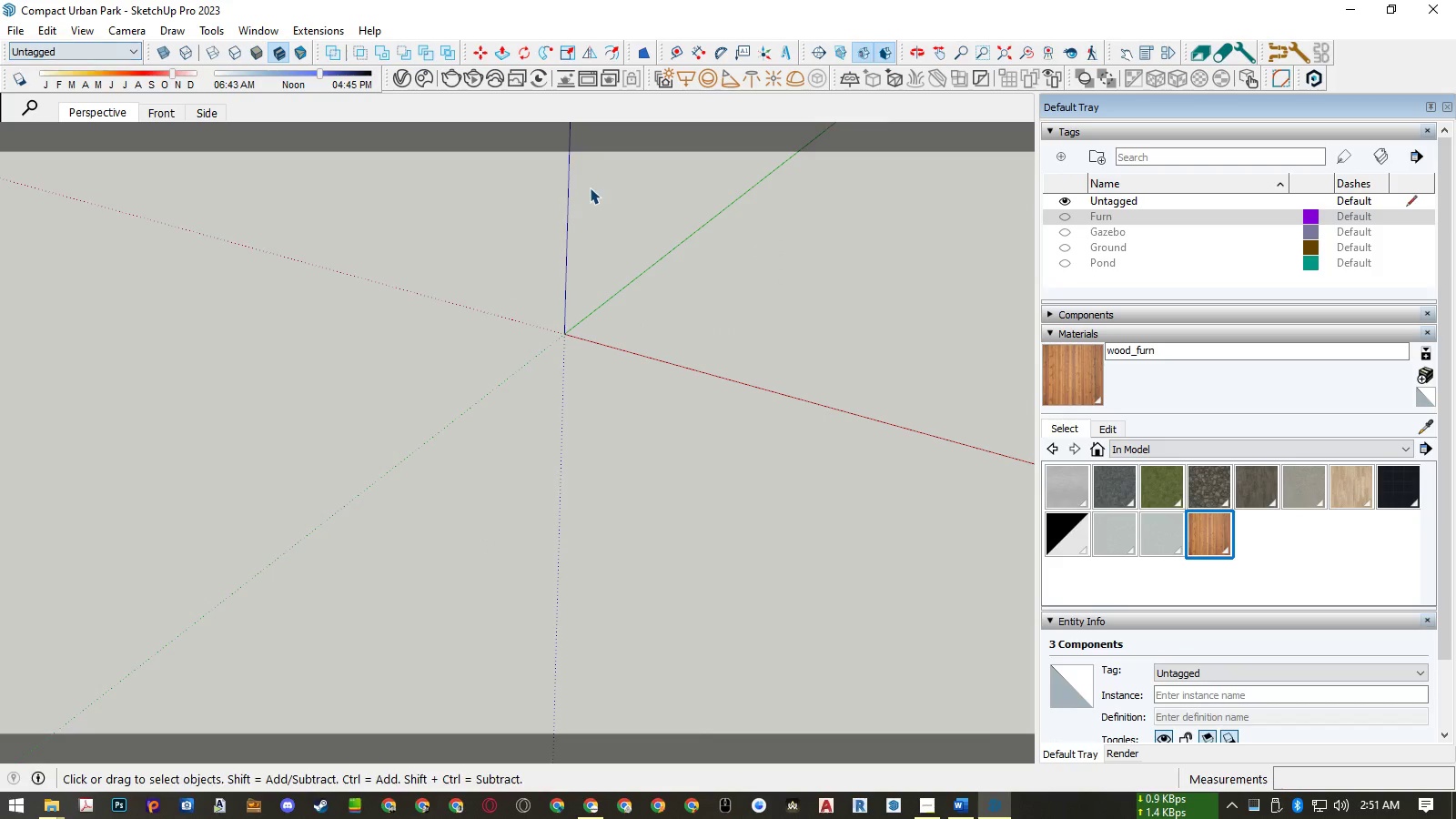 
left_click([590, 187])
 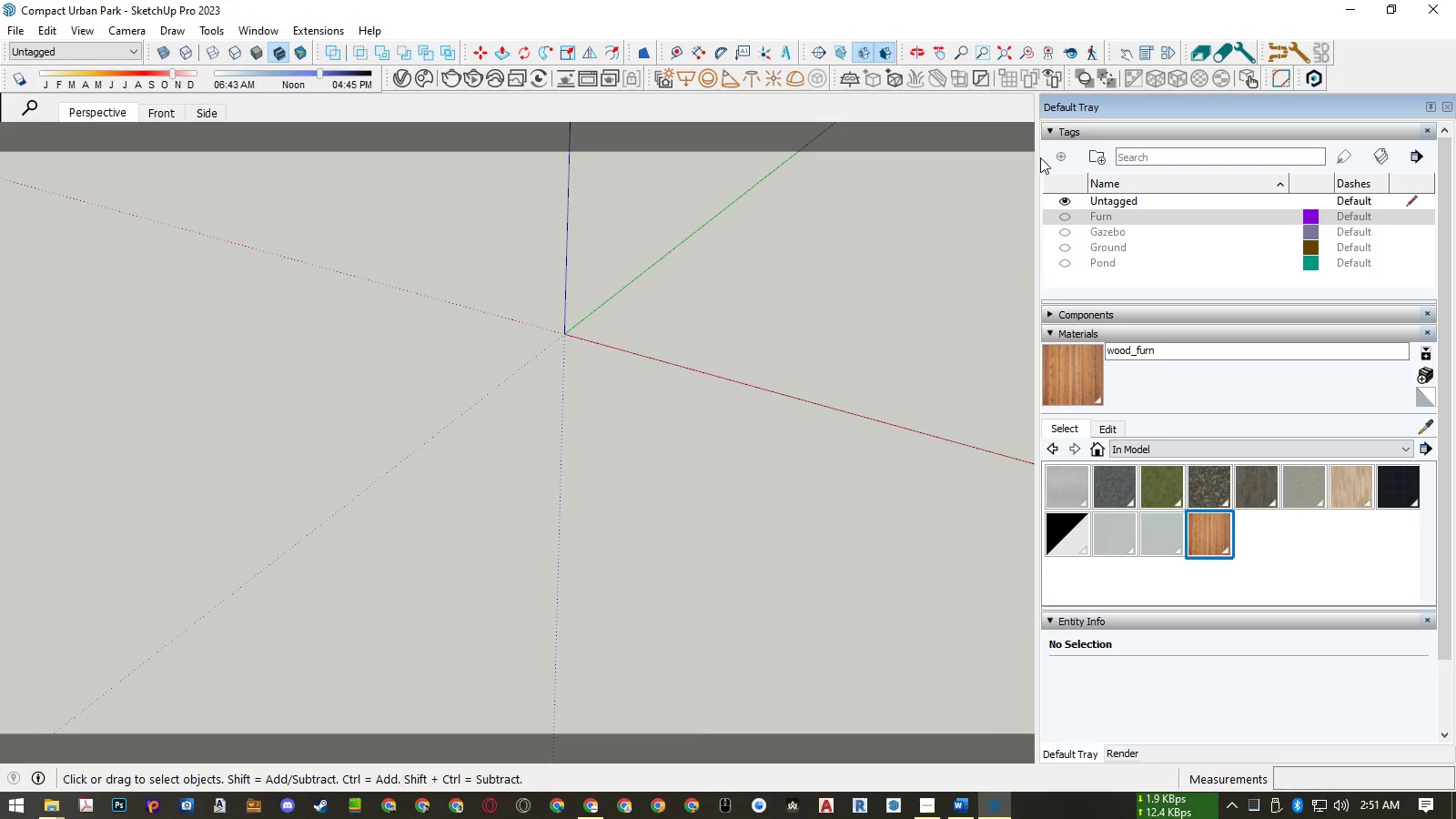 
left_click([1057, 154])
 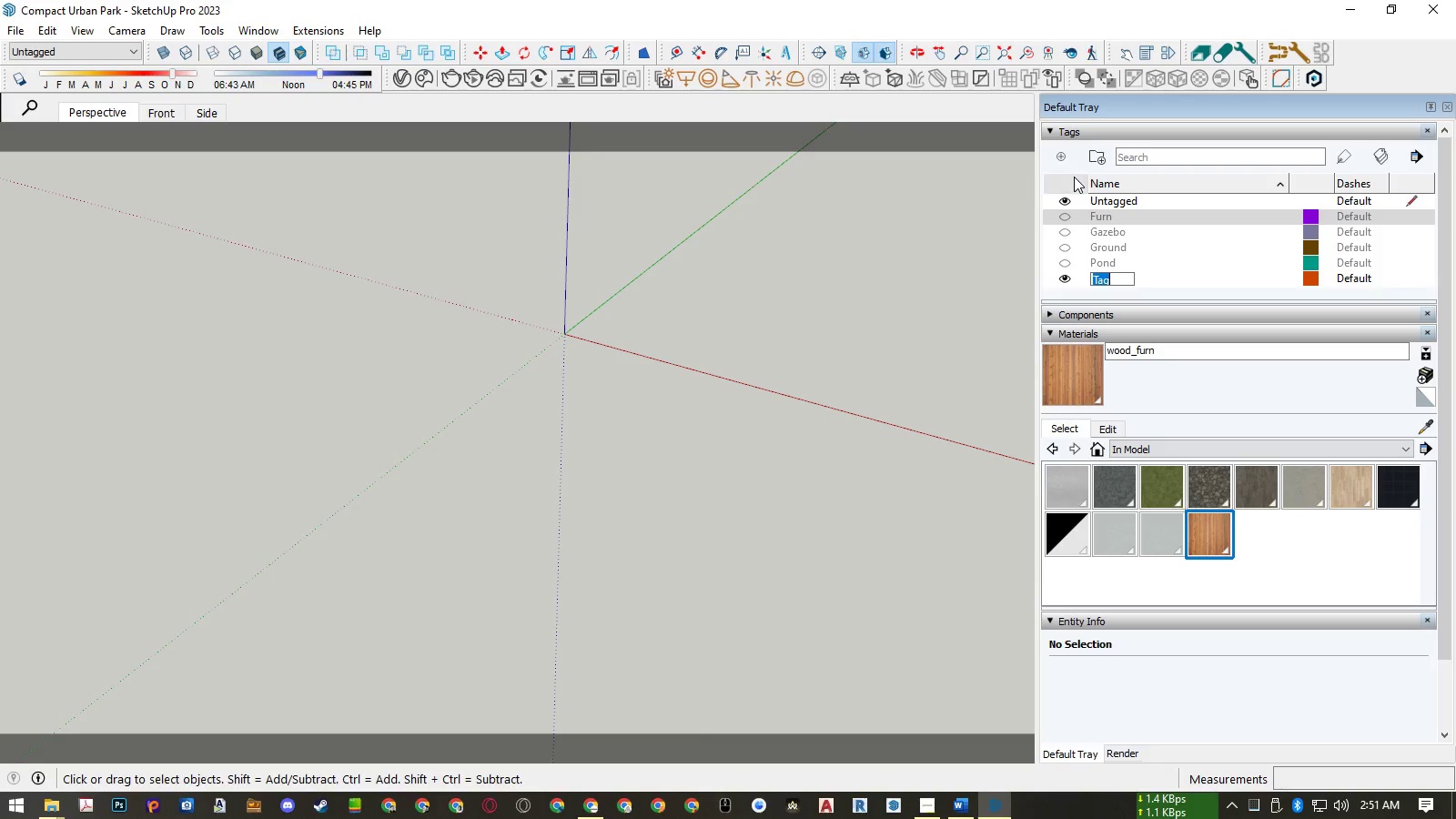 
type(People)
 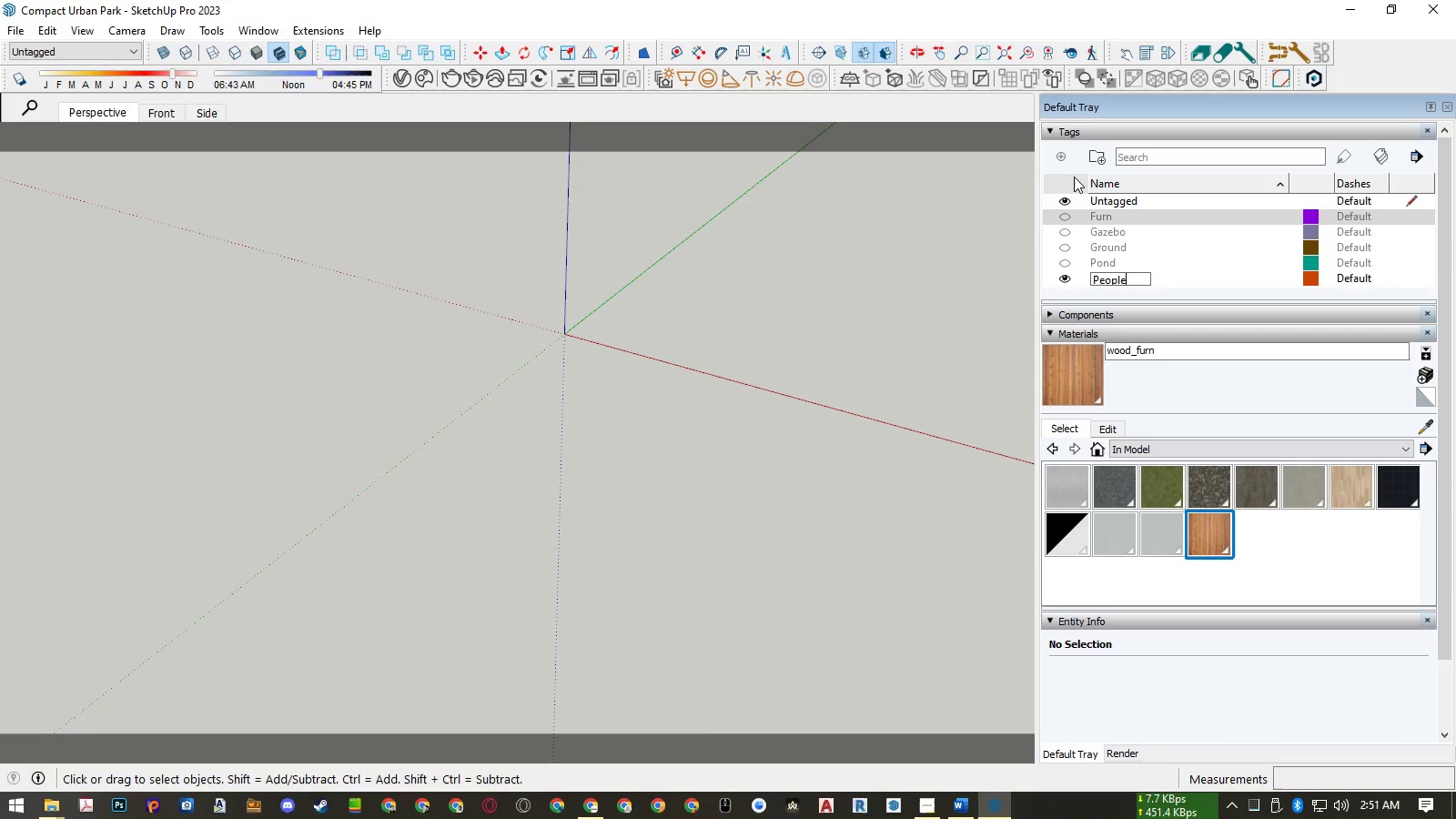 
key(Enter)
 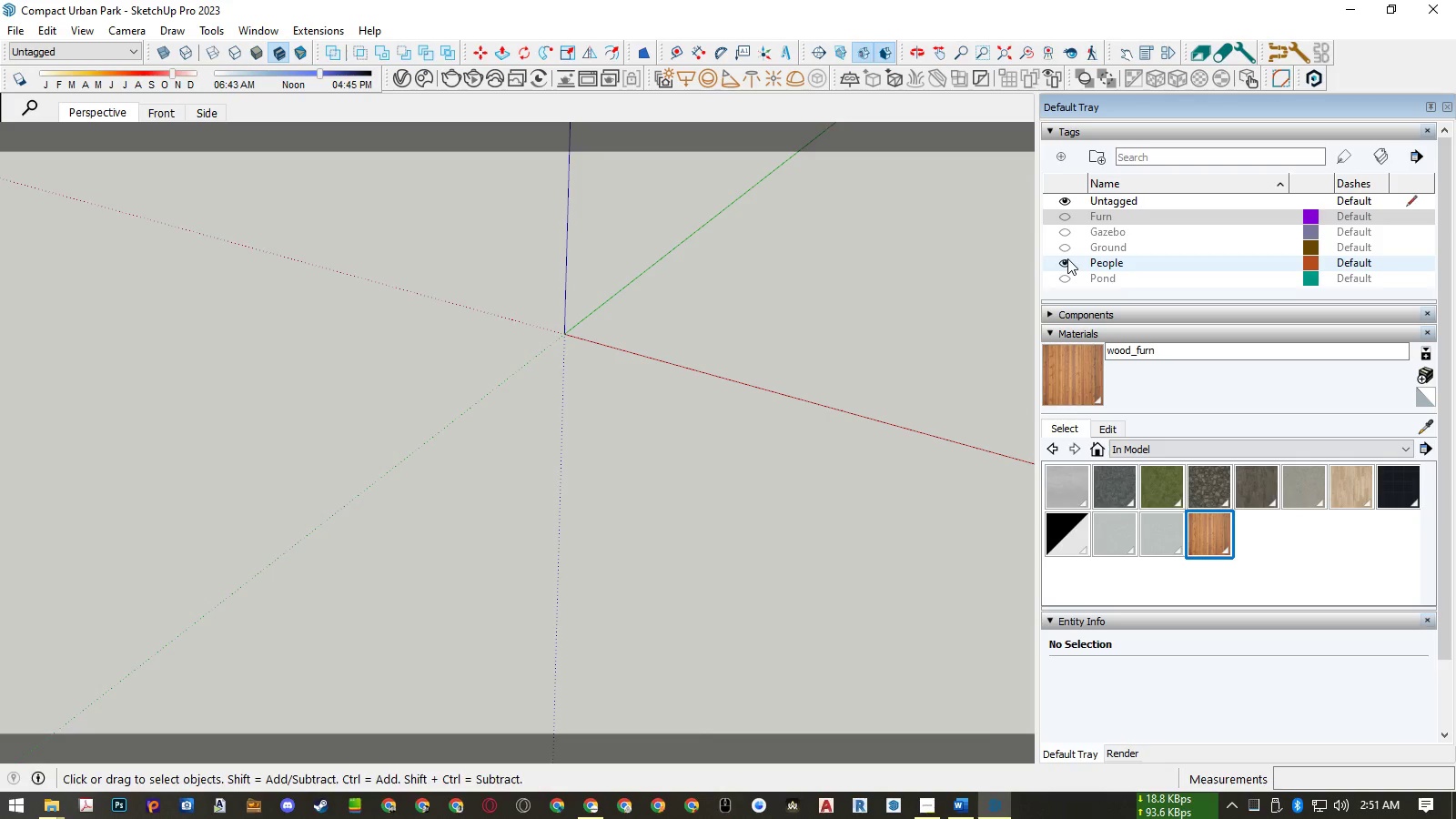 
double_click([834, 299])
 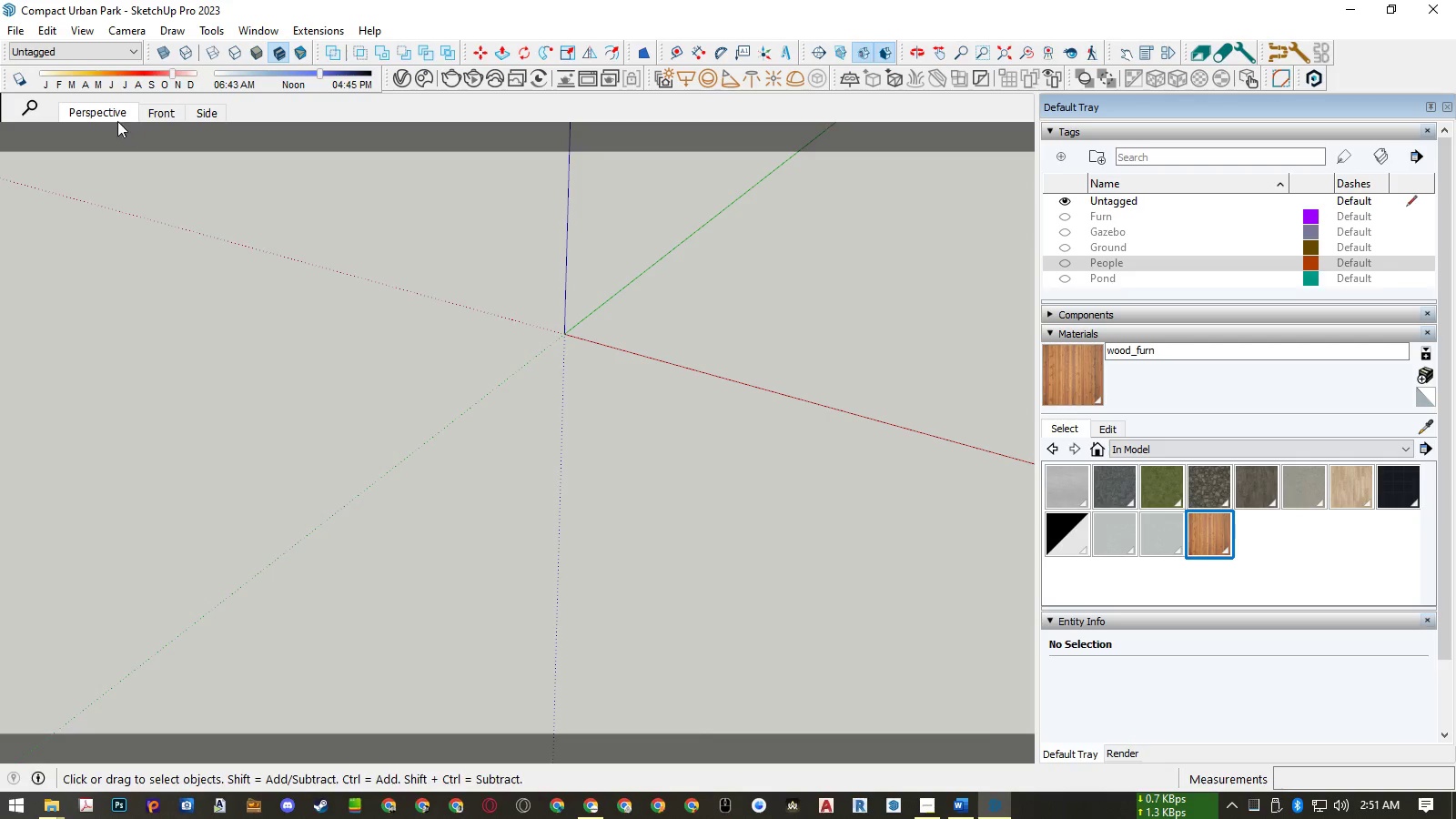 
left_click([105, 113])
 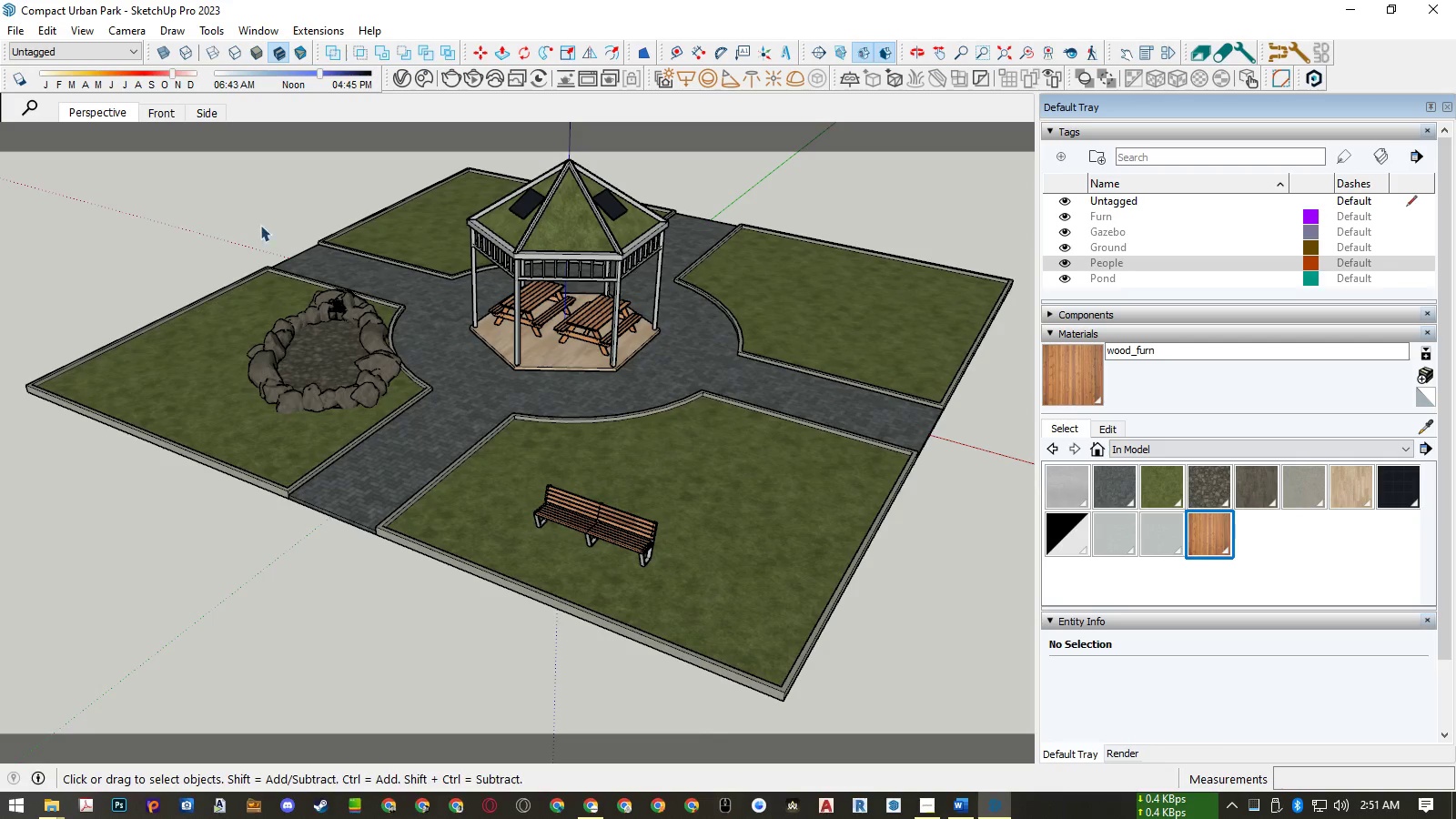 
left_click([537, 446])
 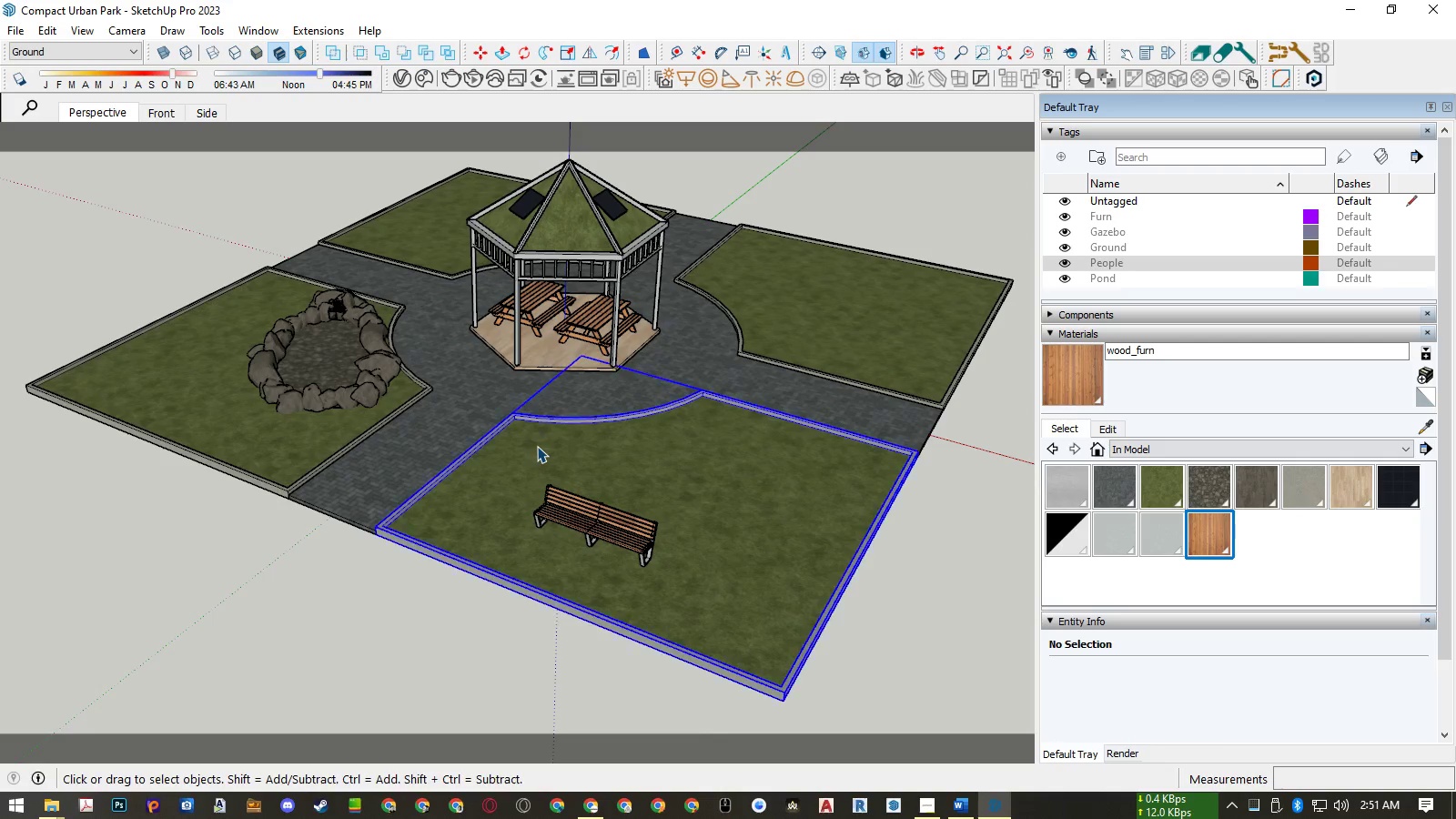 
key(Control+ControlLeft)
 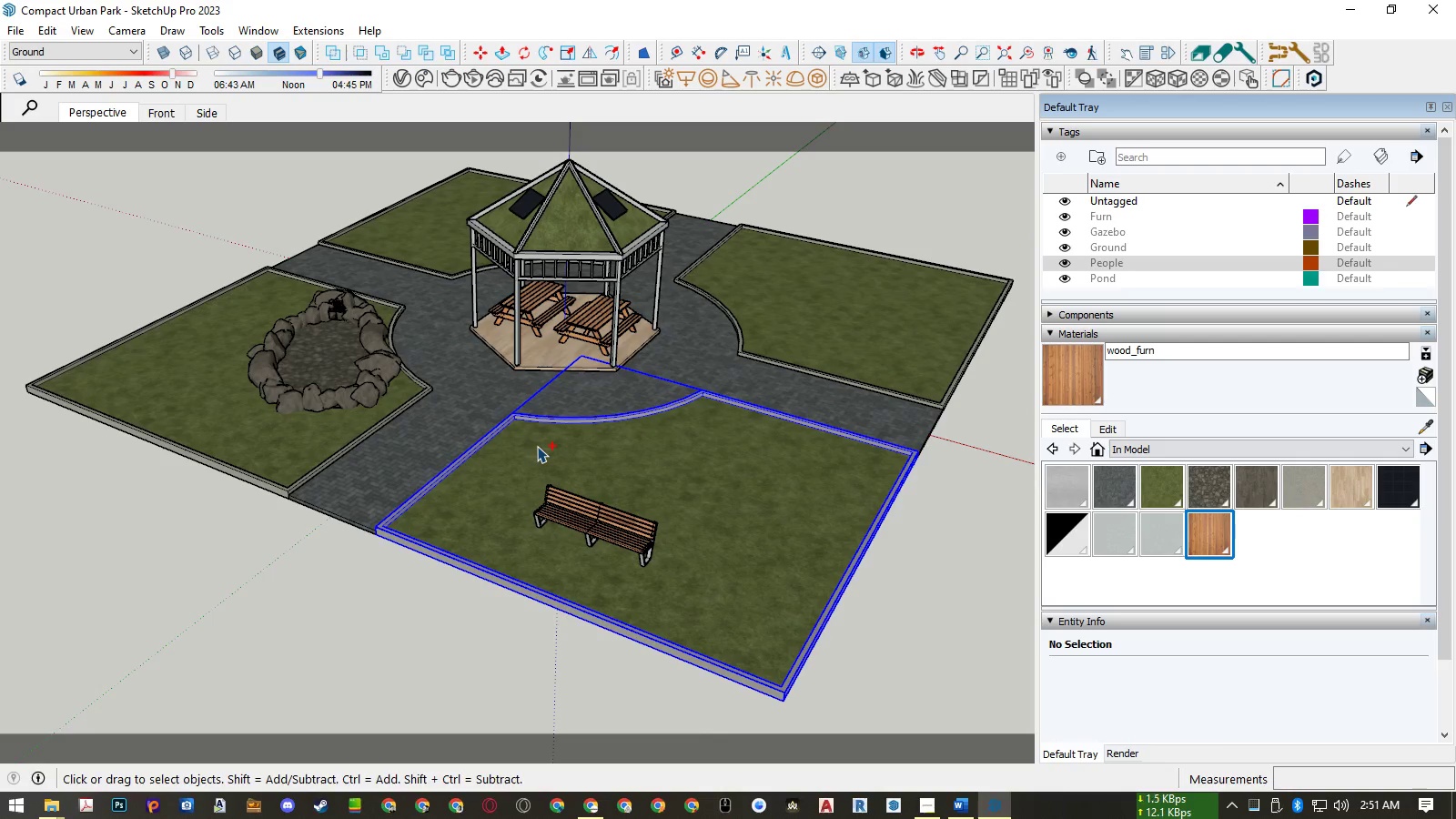 
key(Control+S)
 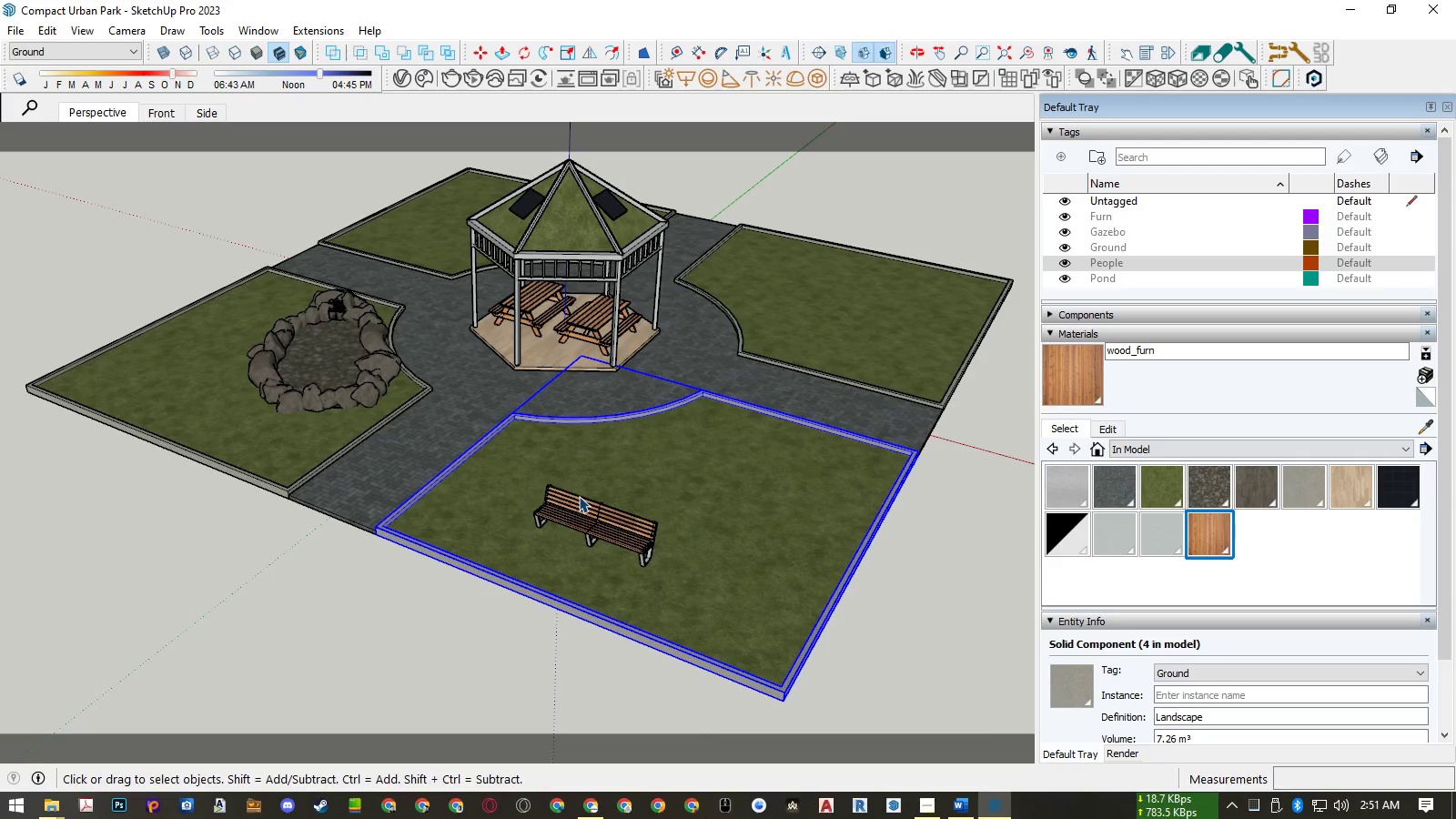 
wait(9.39)
 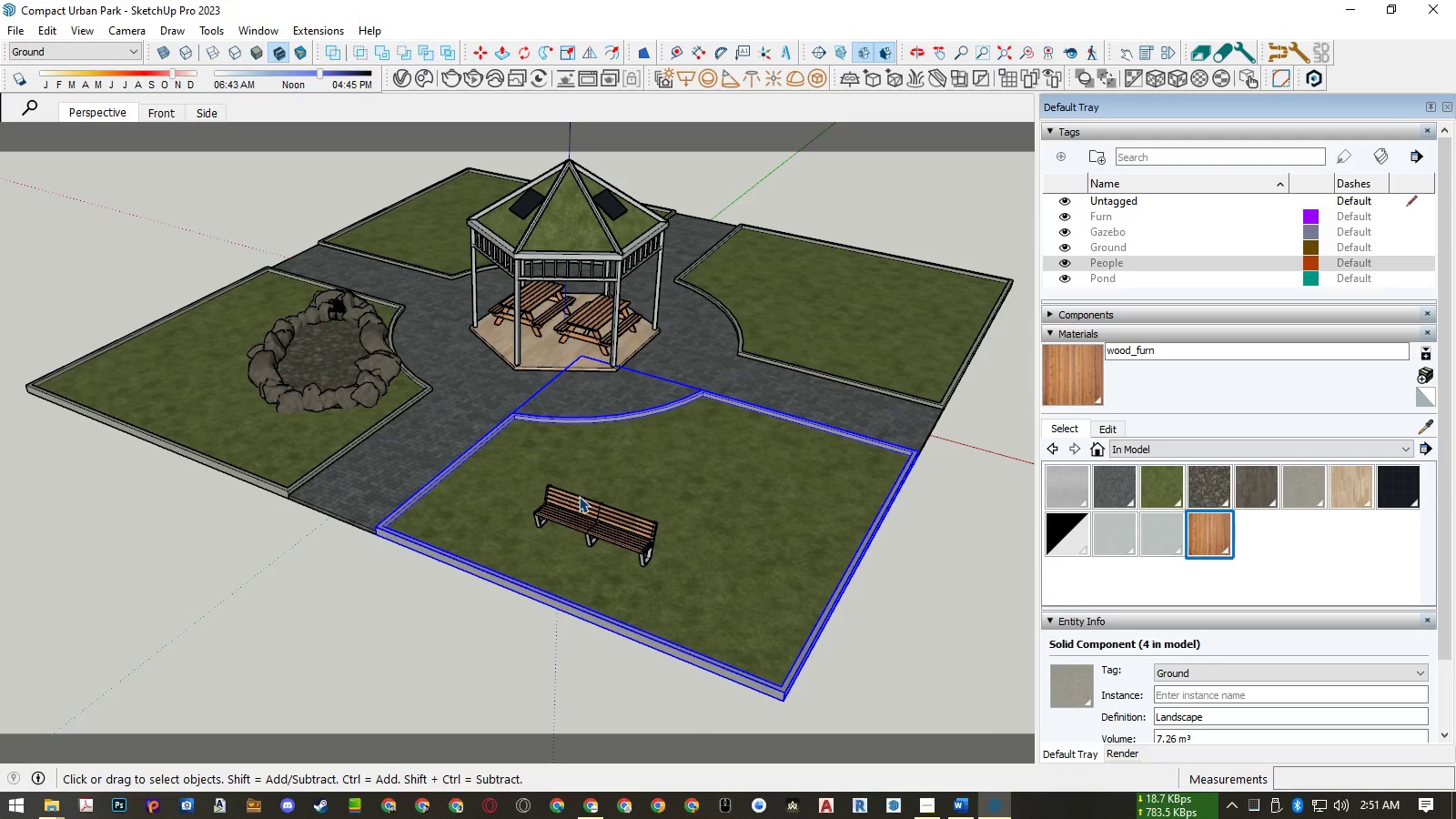 
left_click([576, 506])
 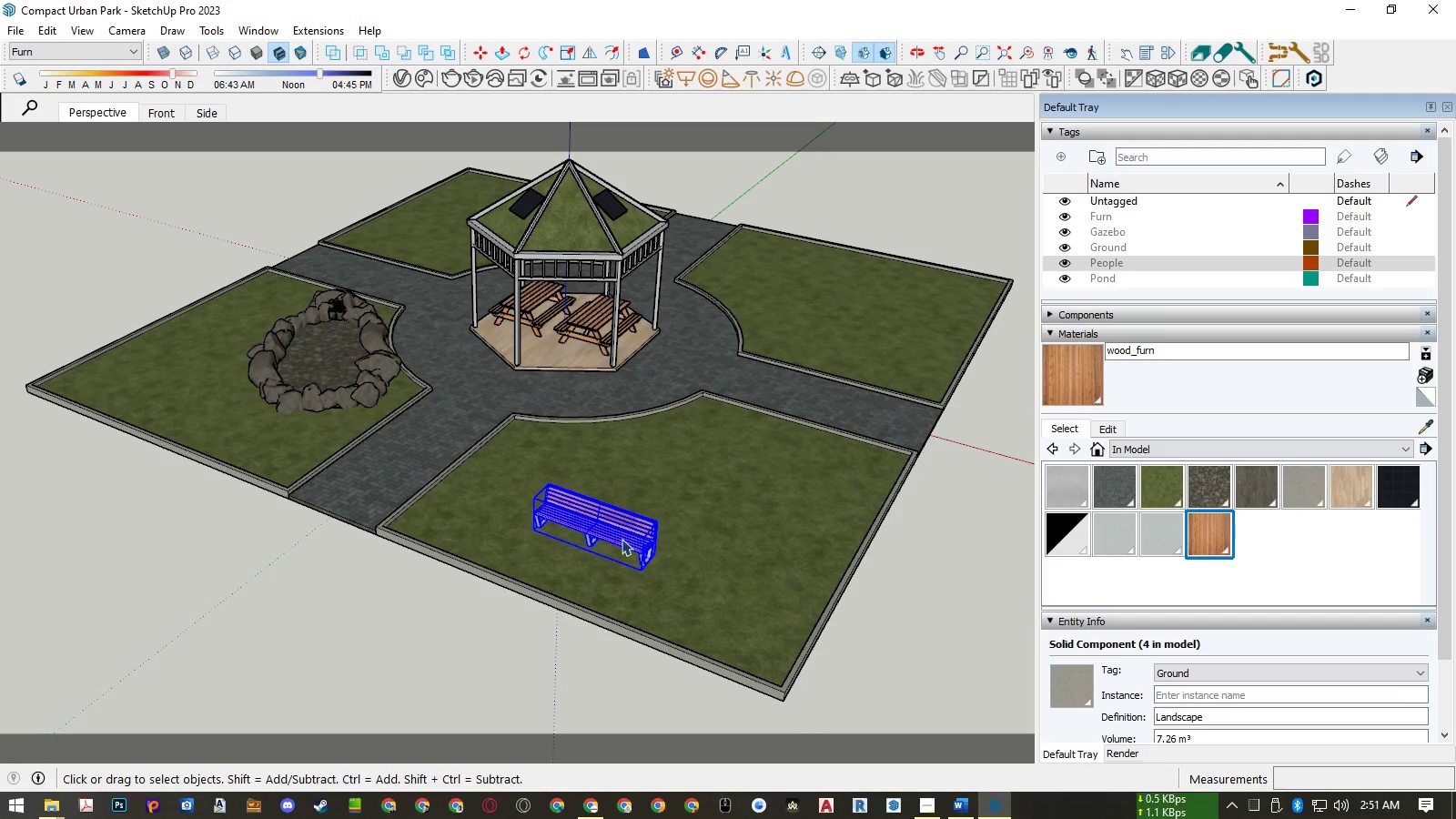 
scroll: coordinate [580, 539], scroll_direction: up, amount: 33.0
 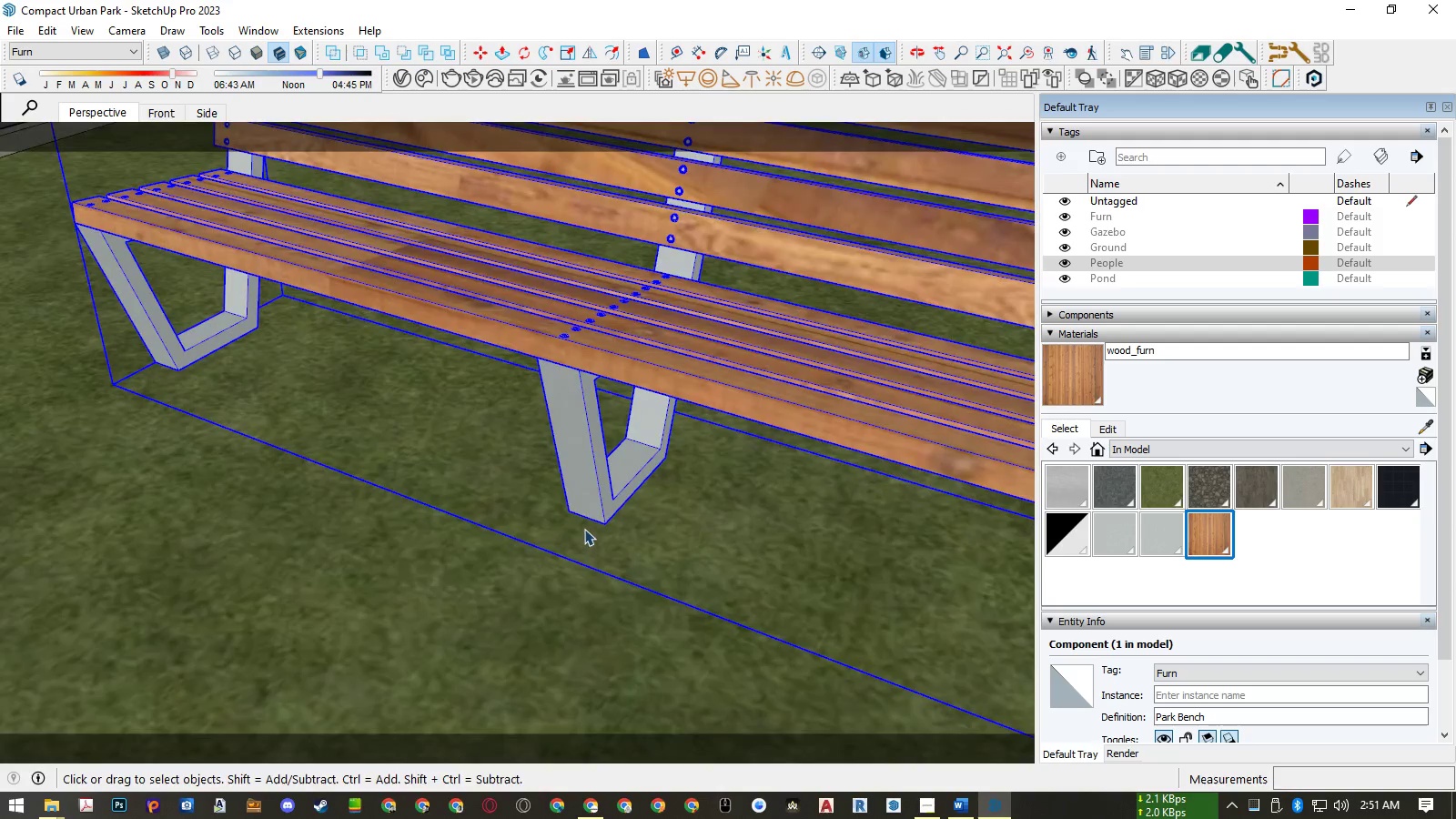 
hold_key(key=M, duration=0.46)
 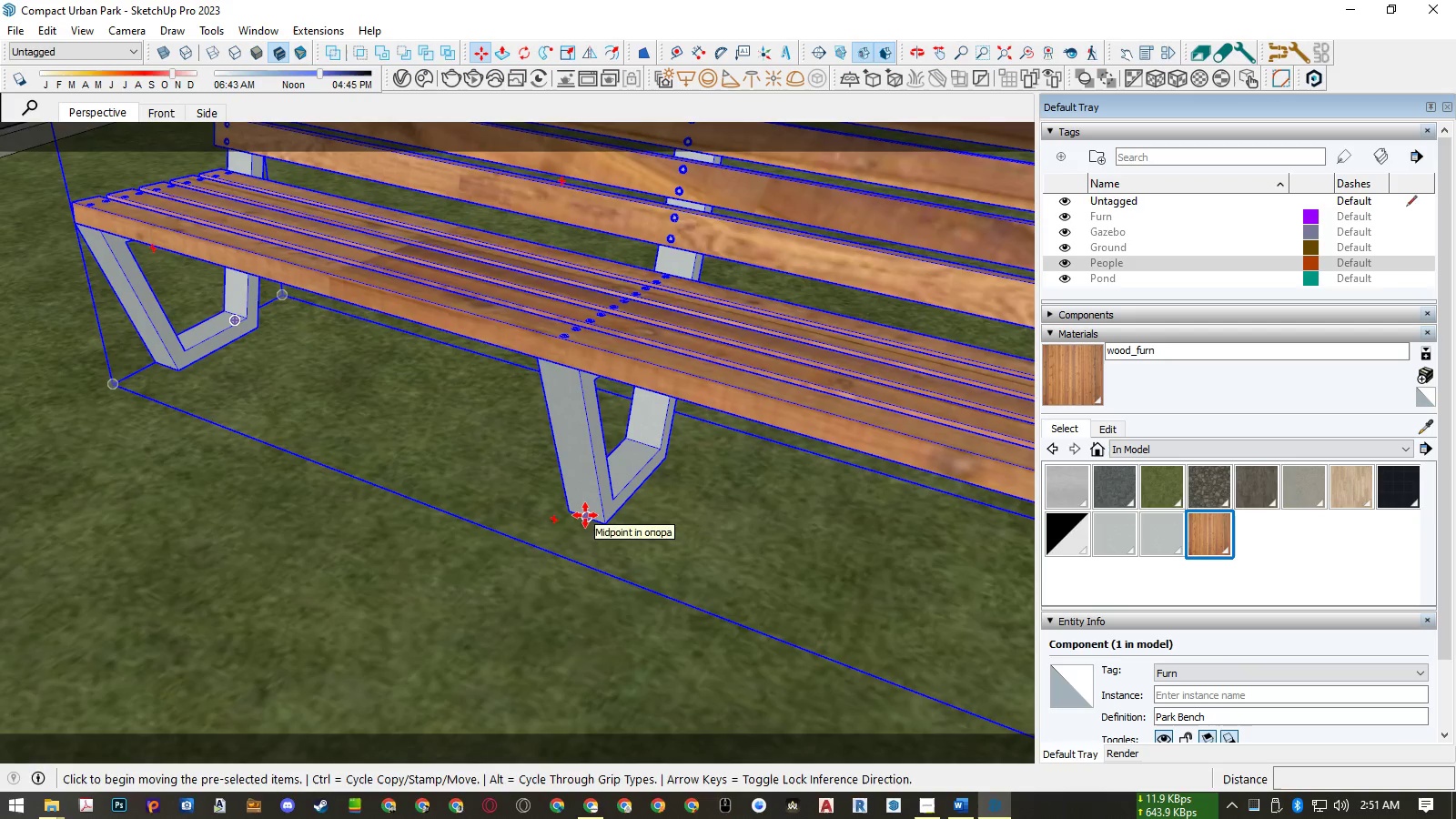 
left_click([585, 515])
 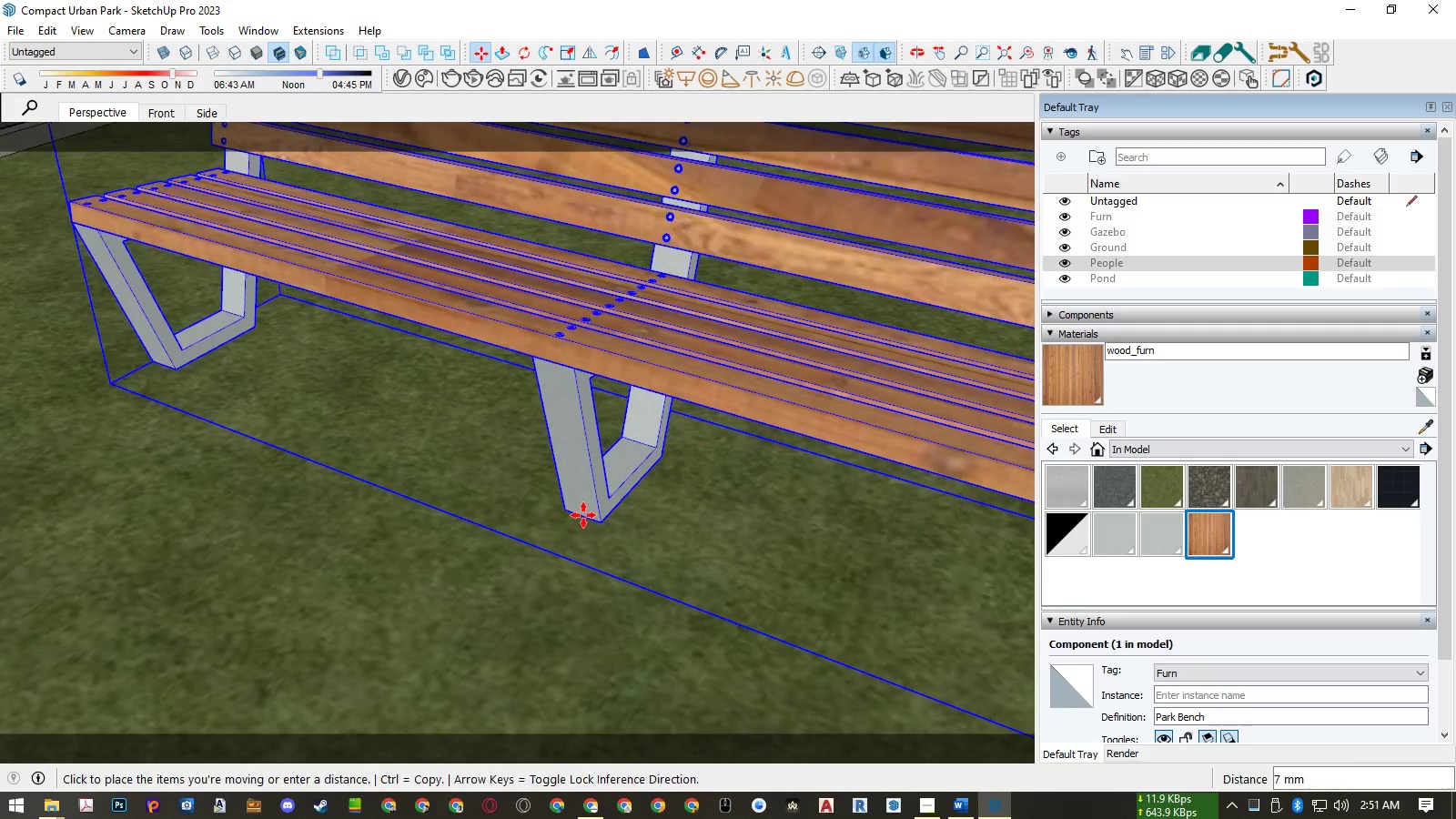 
scroll: coordinate [533, 508], scroll_direction: down, amount: 38.0
 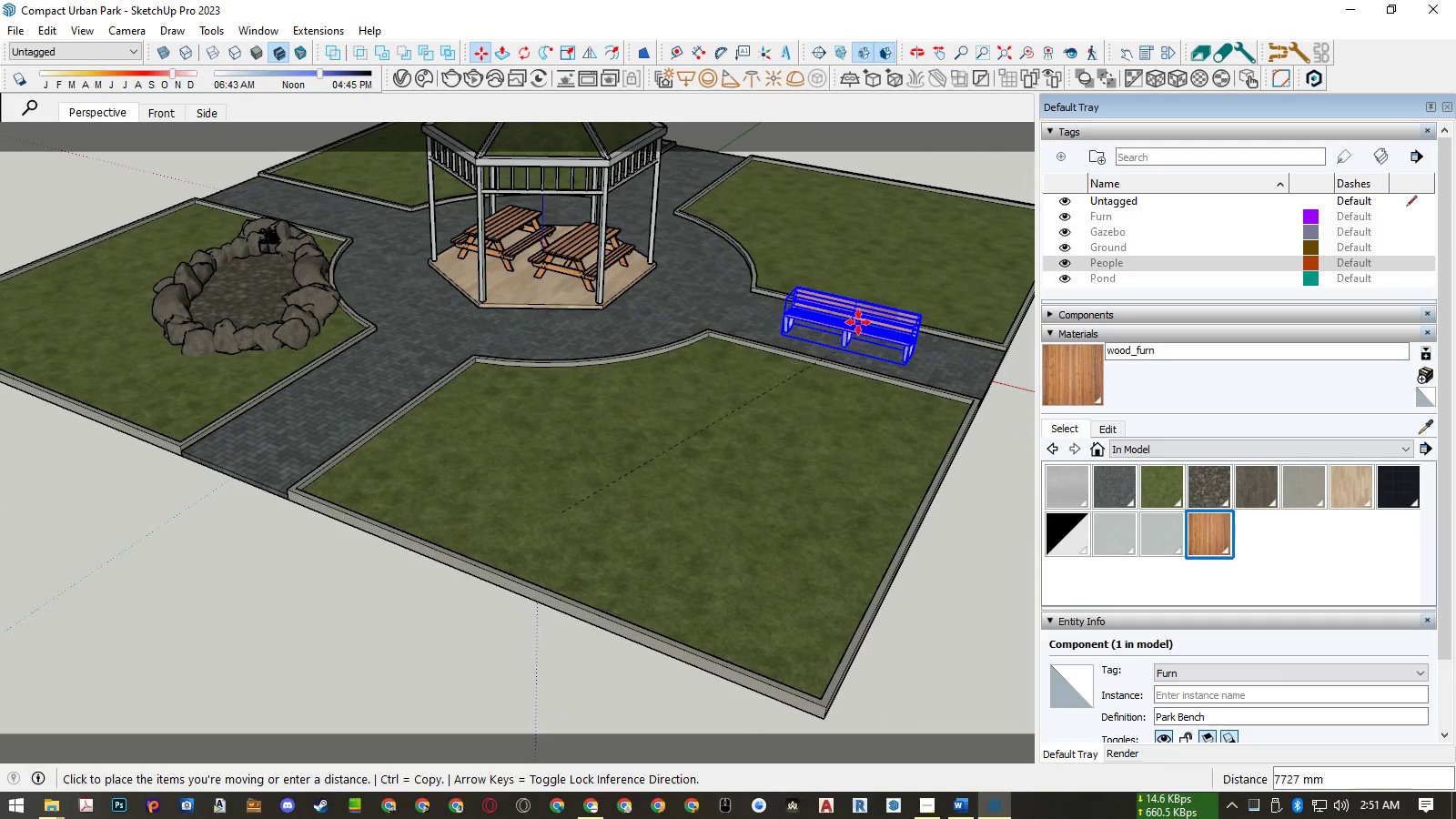 
scroll: coordinate [895, 315], scroll_direction: up, amount: 23.0
 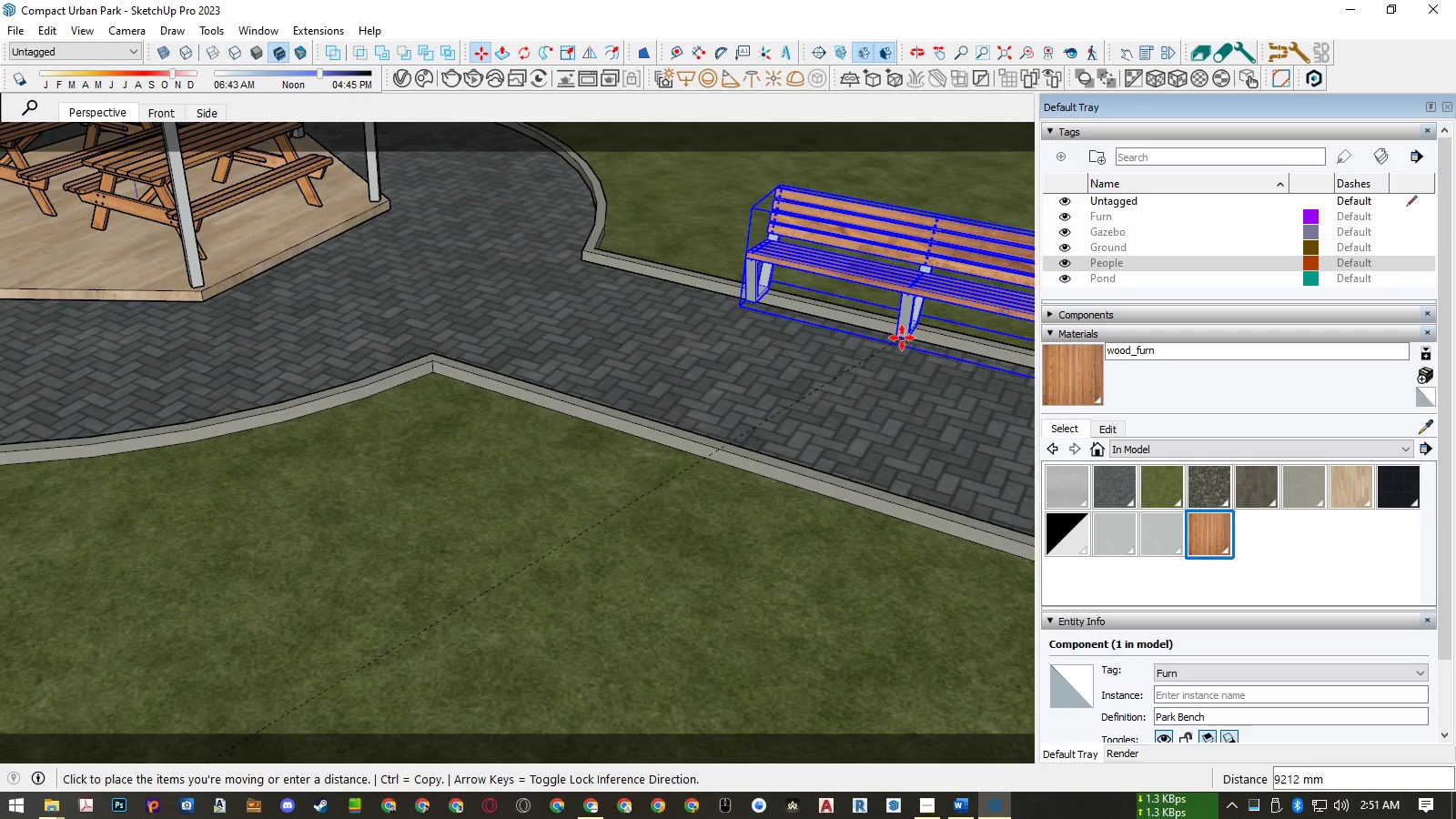 
type(kk)
 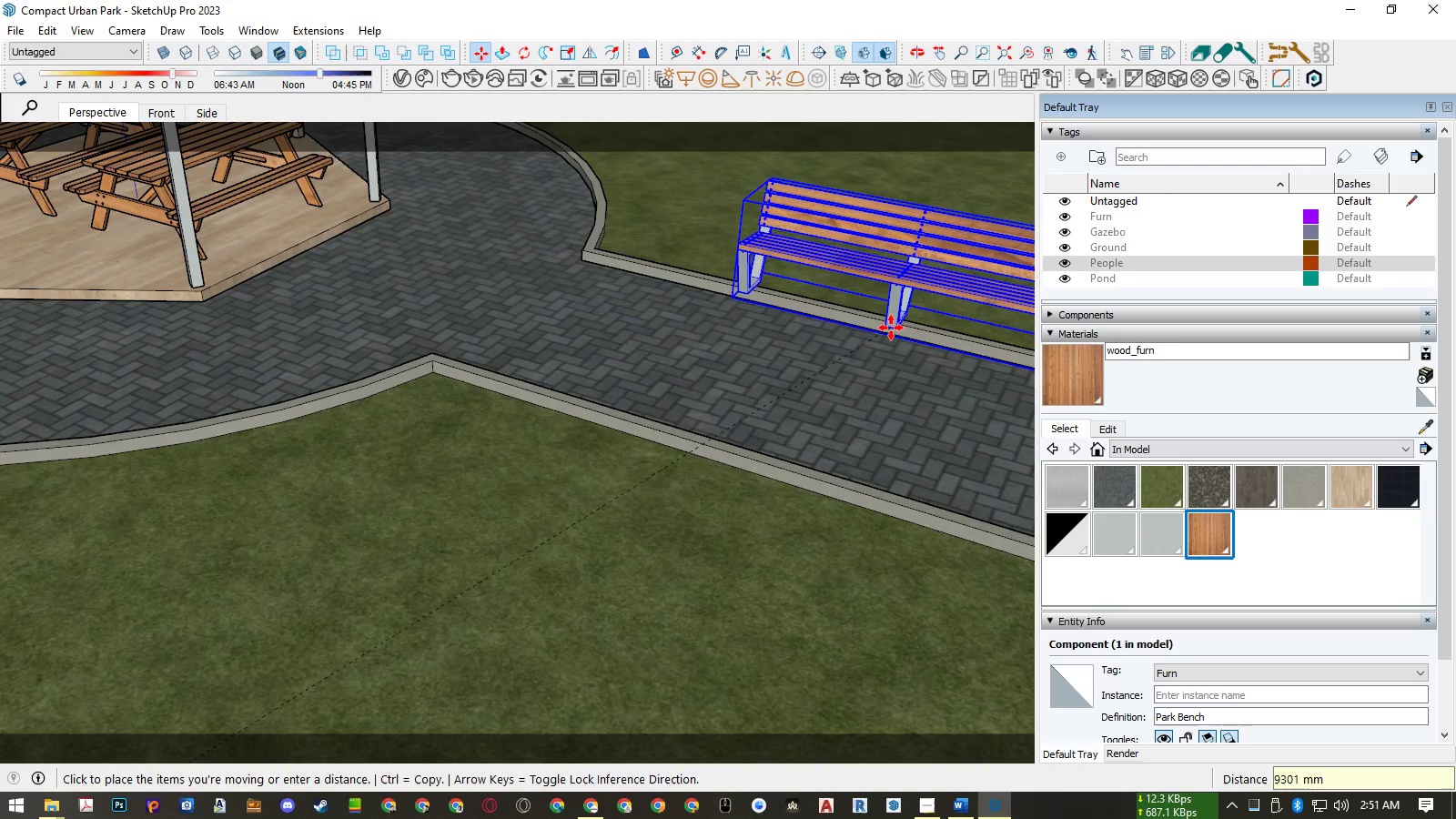 
key(K)
 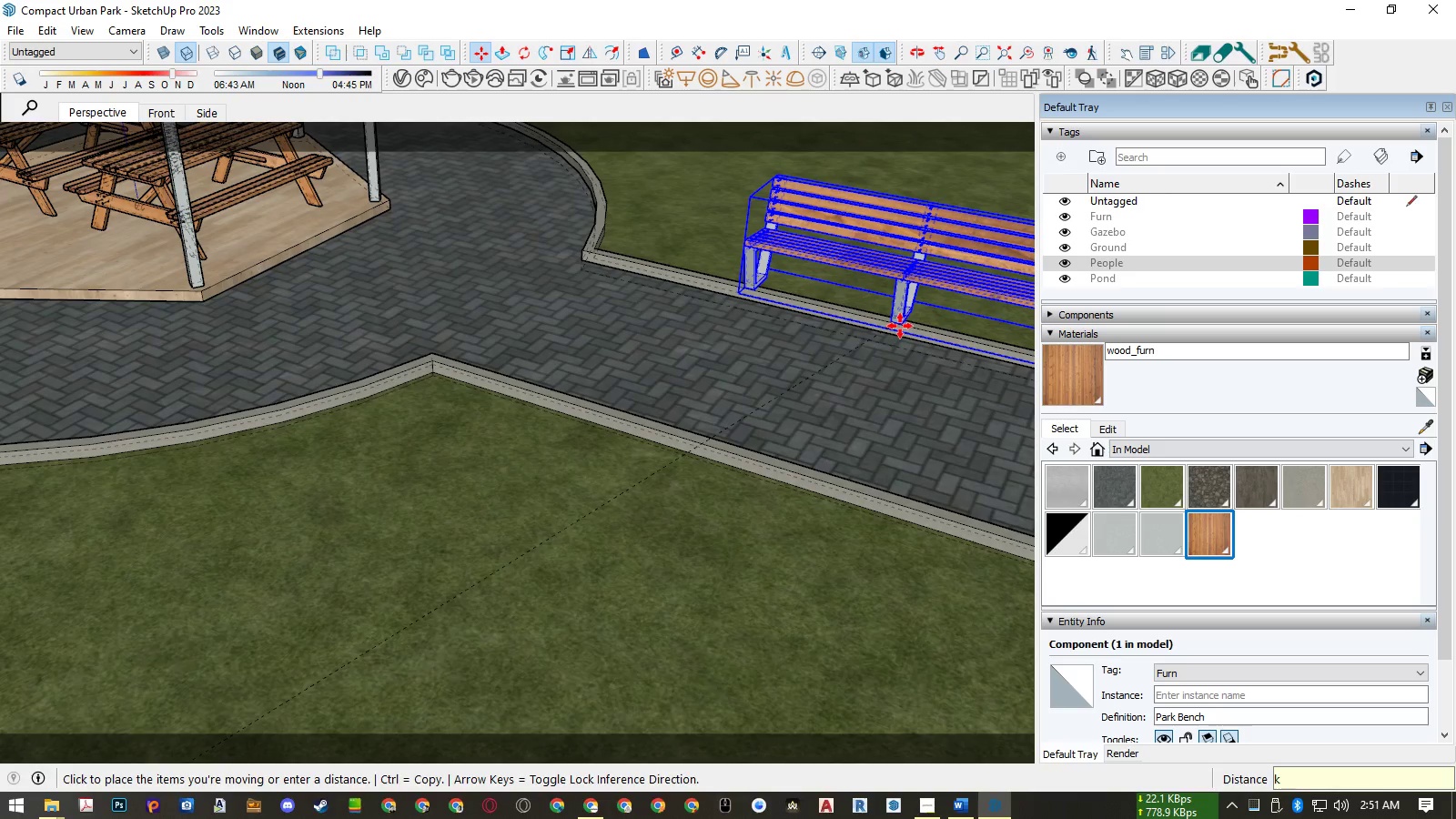 
scroll: coordinate [907, 325], scroll_direction: up, amount: 11.0
 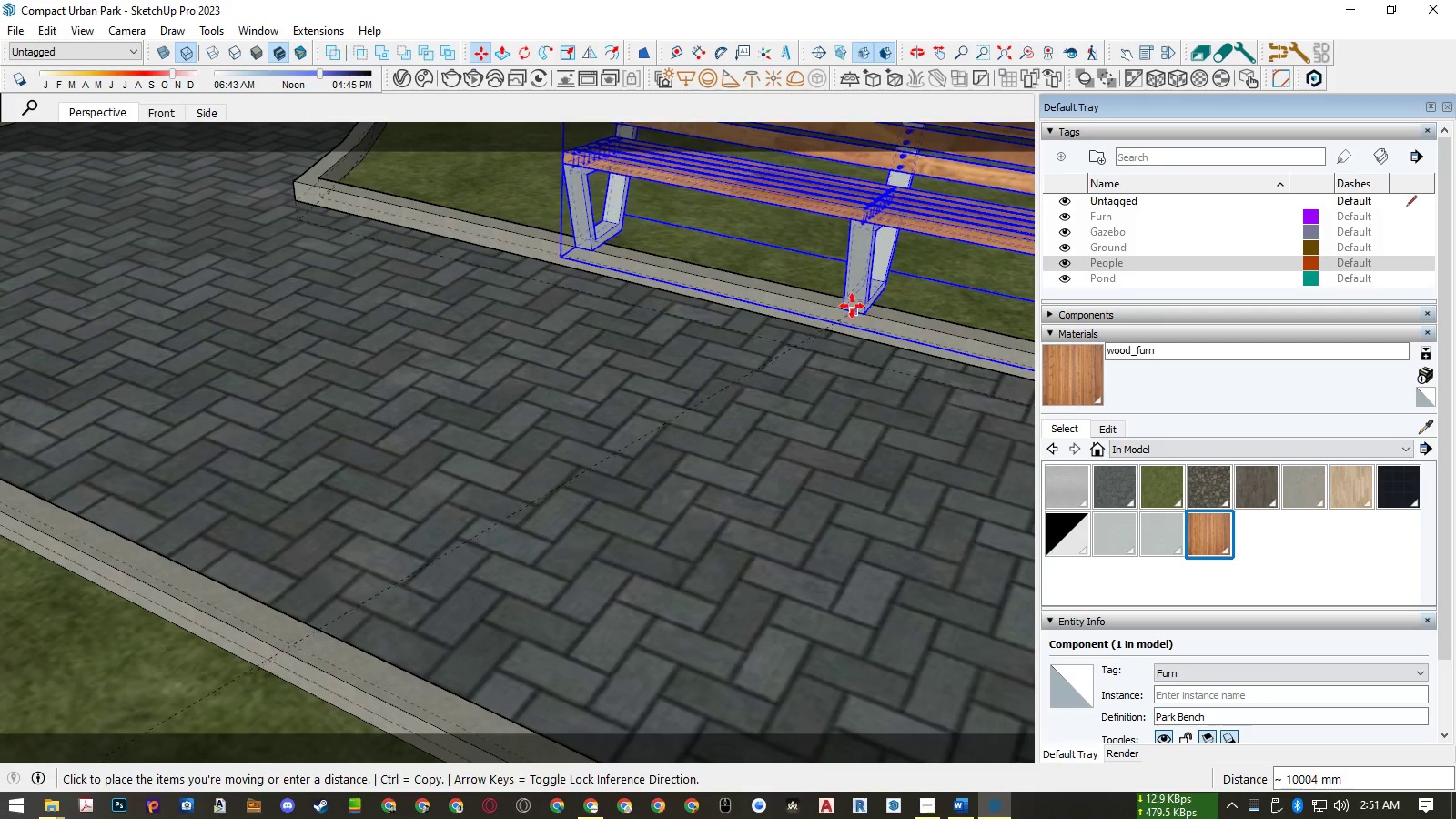 
scroll: coordinate [481, 340], scroll_direction: down, amount: 17.0
 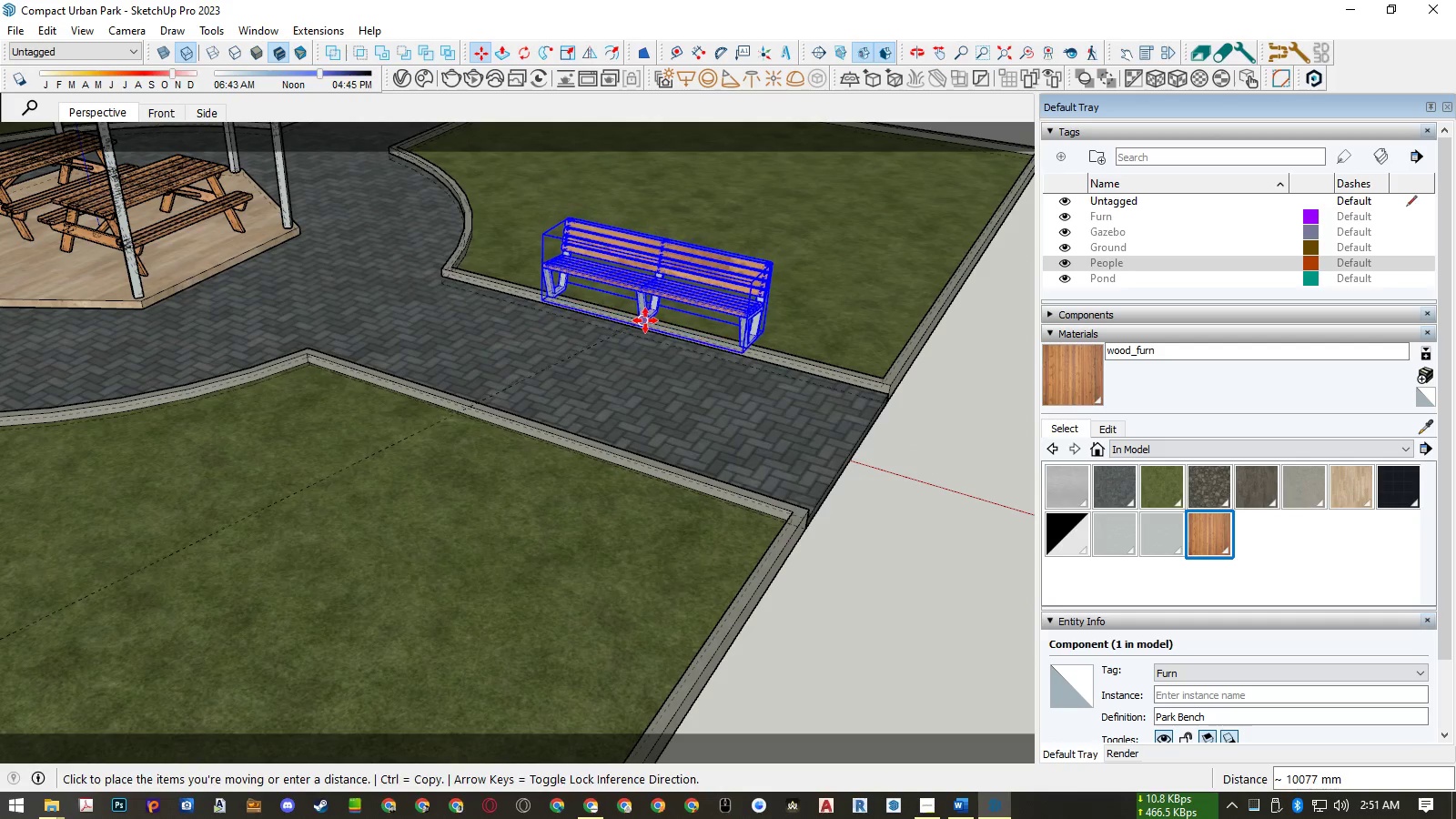 
scroll: coordinate [645, 320], scroll_direction: up, amount: 19.0
 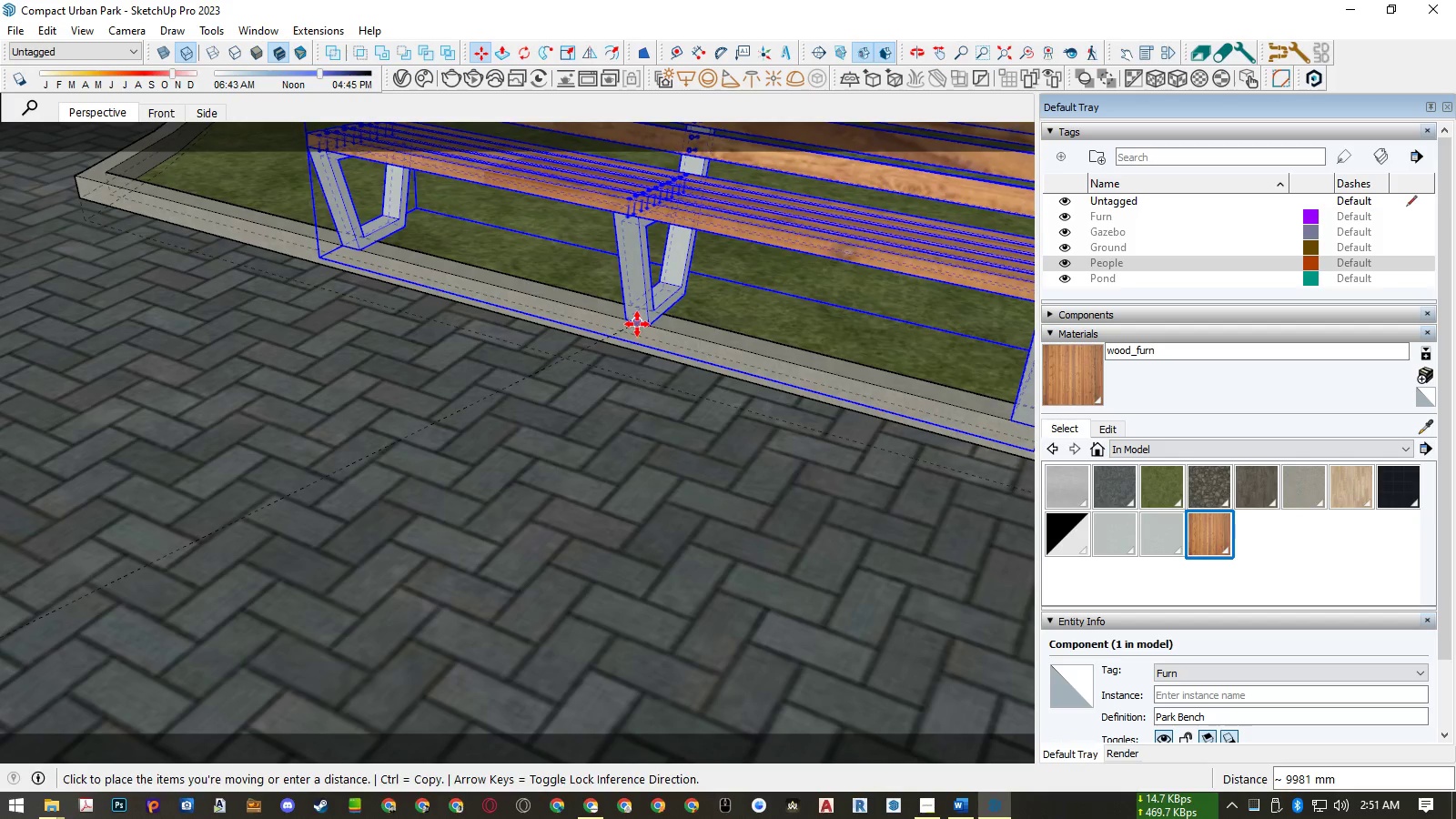 
left_click([637, 324])
 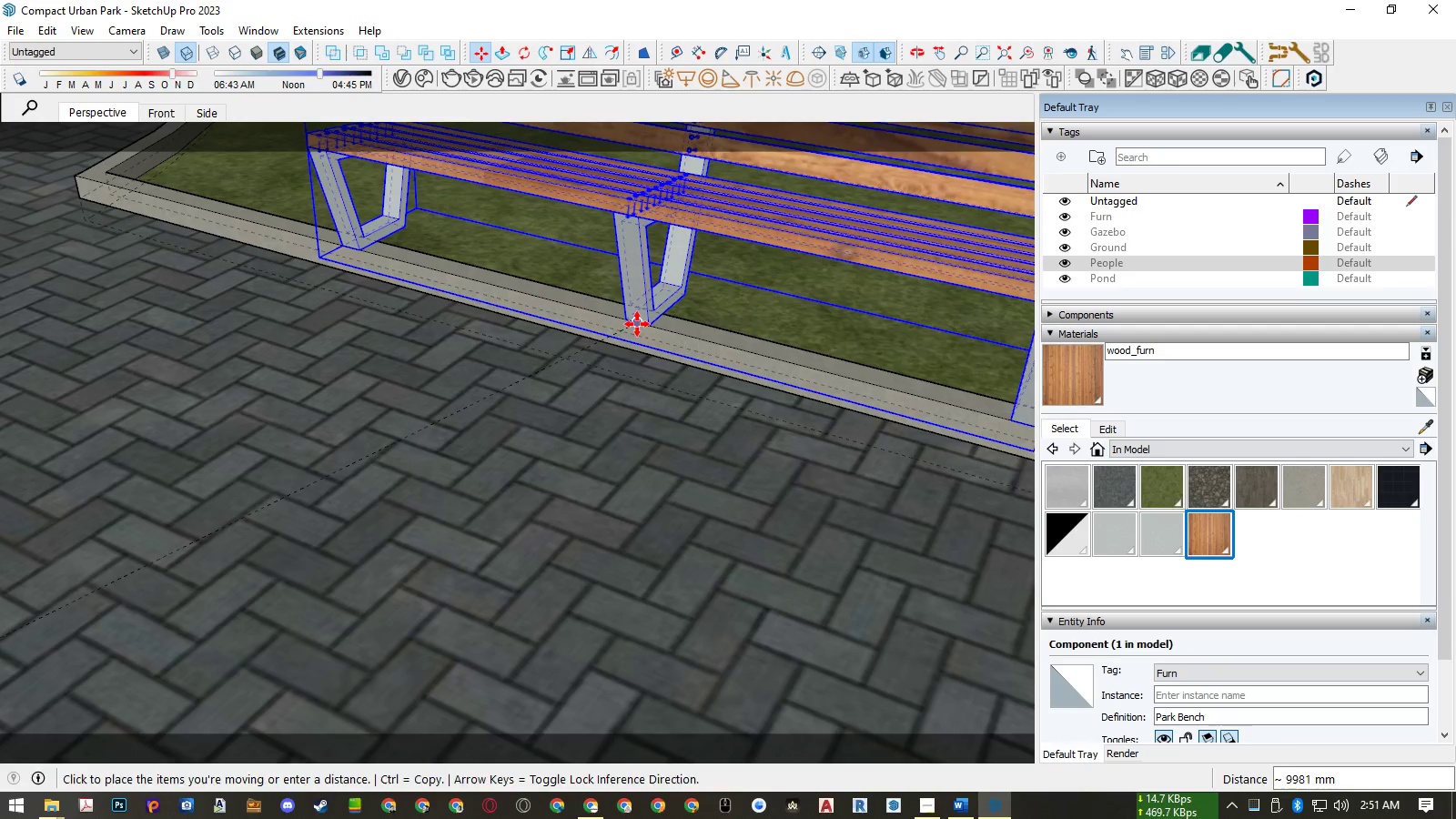 
key(K)
 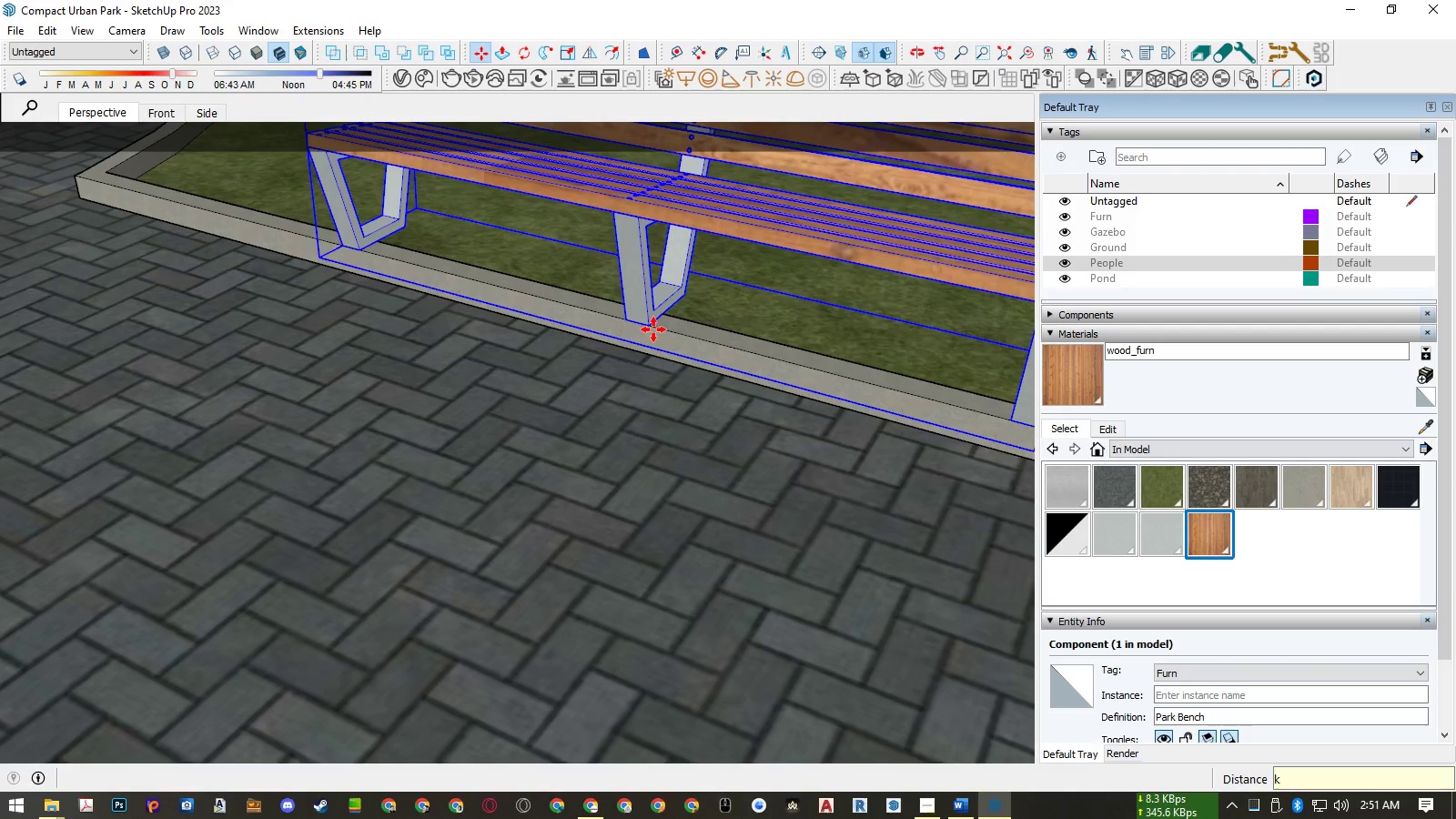 
scroll: coordinate [644, 321], scroll_direction: up, amount: 7.0
 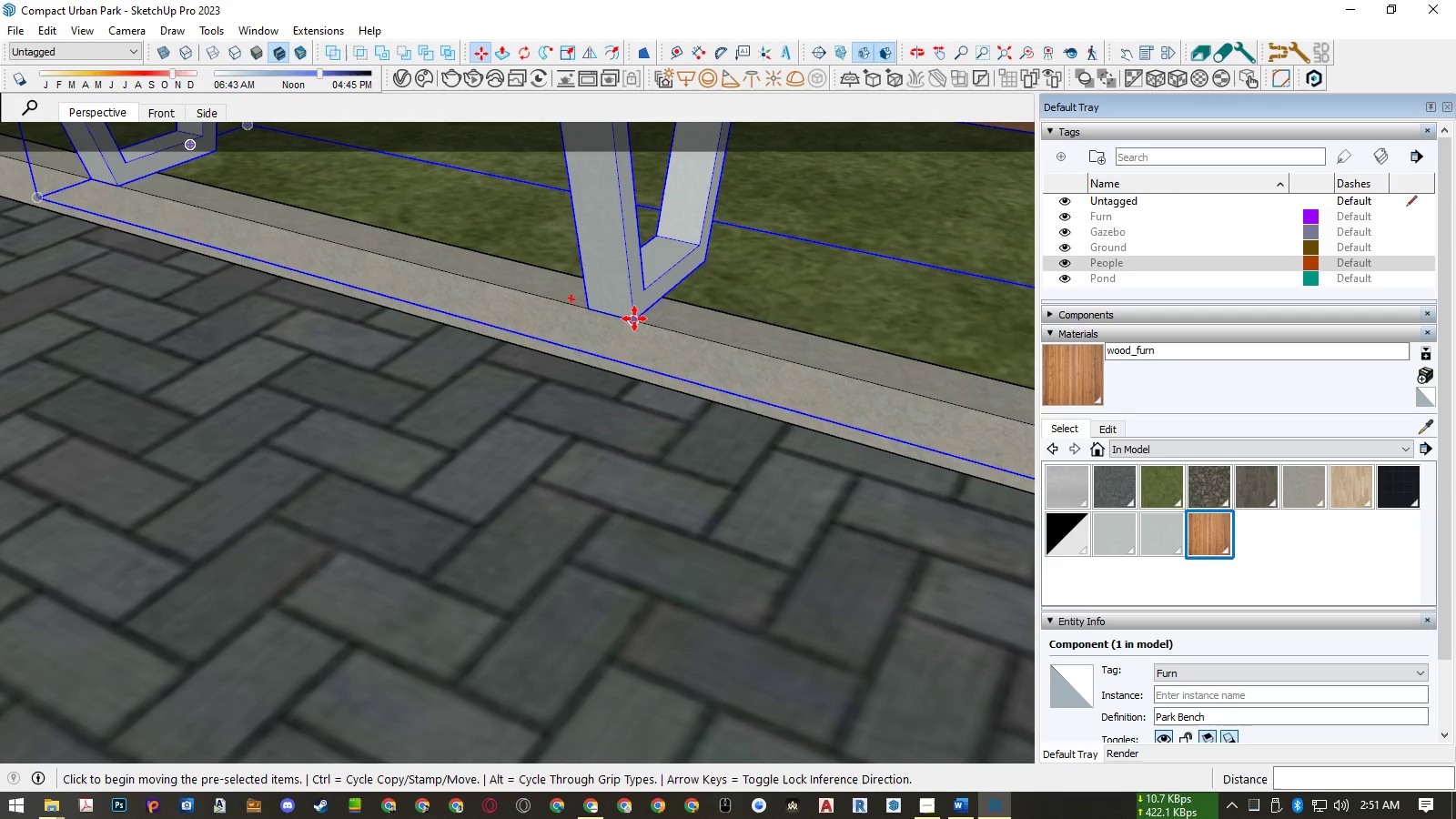 
left_click([634, 318])
 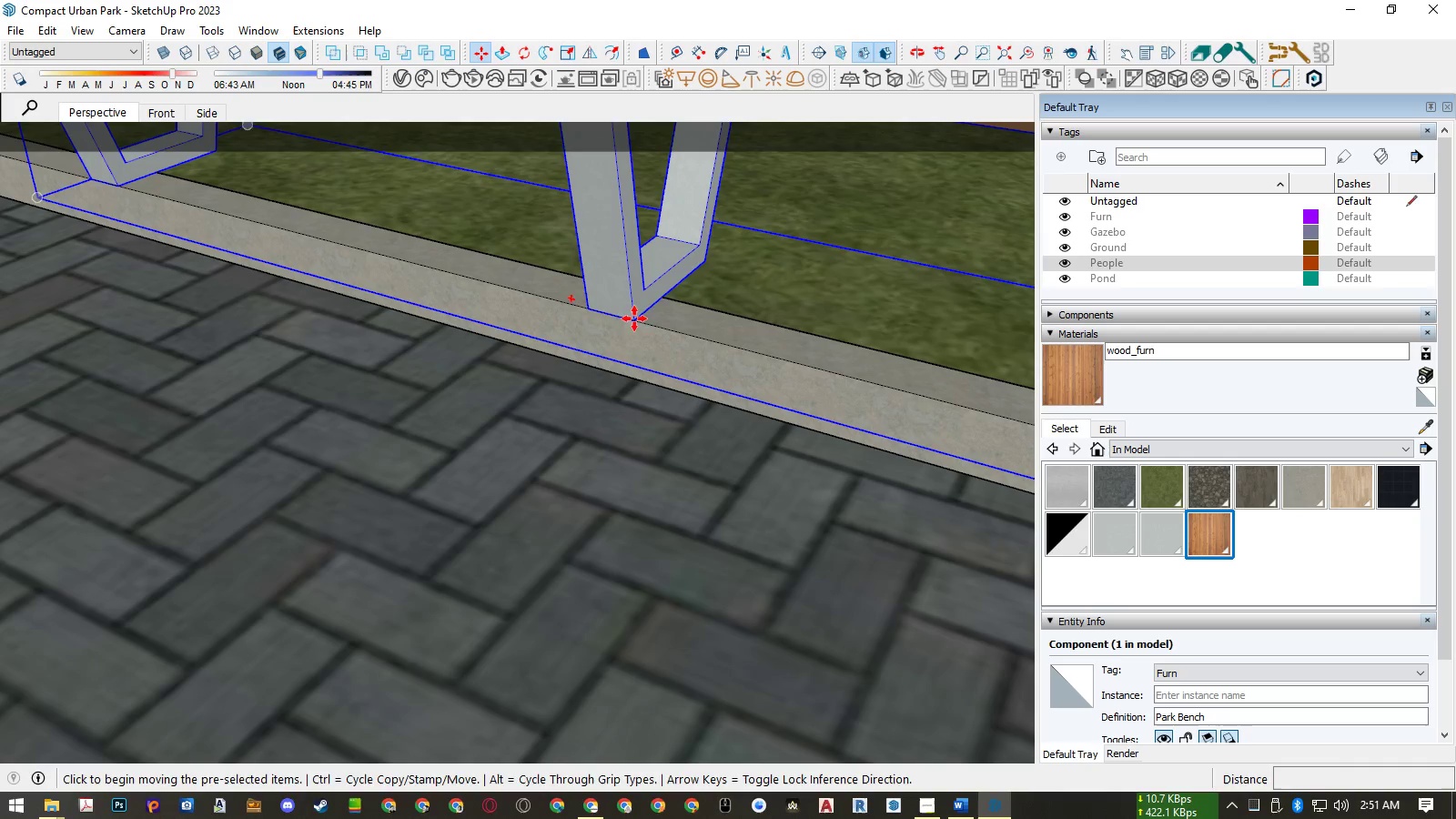 
key(ArrowUp)
 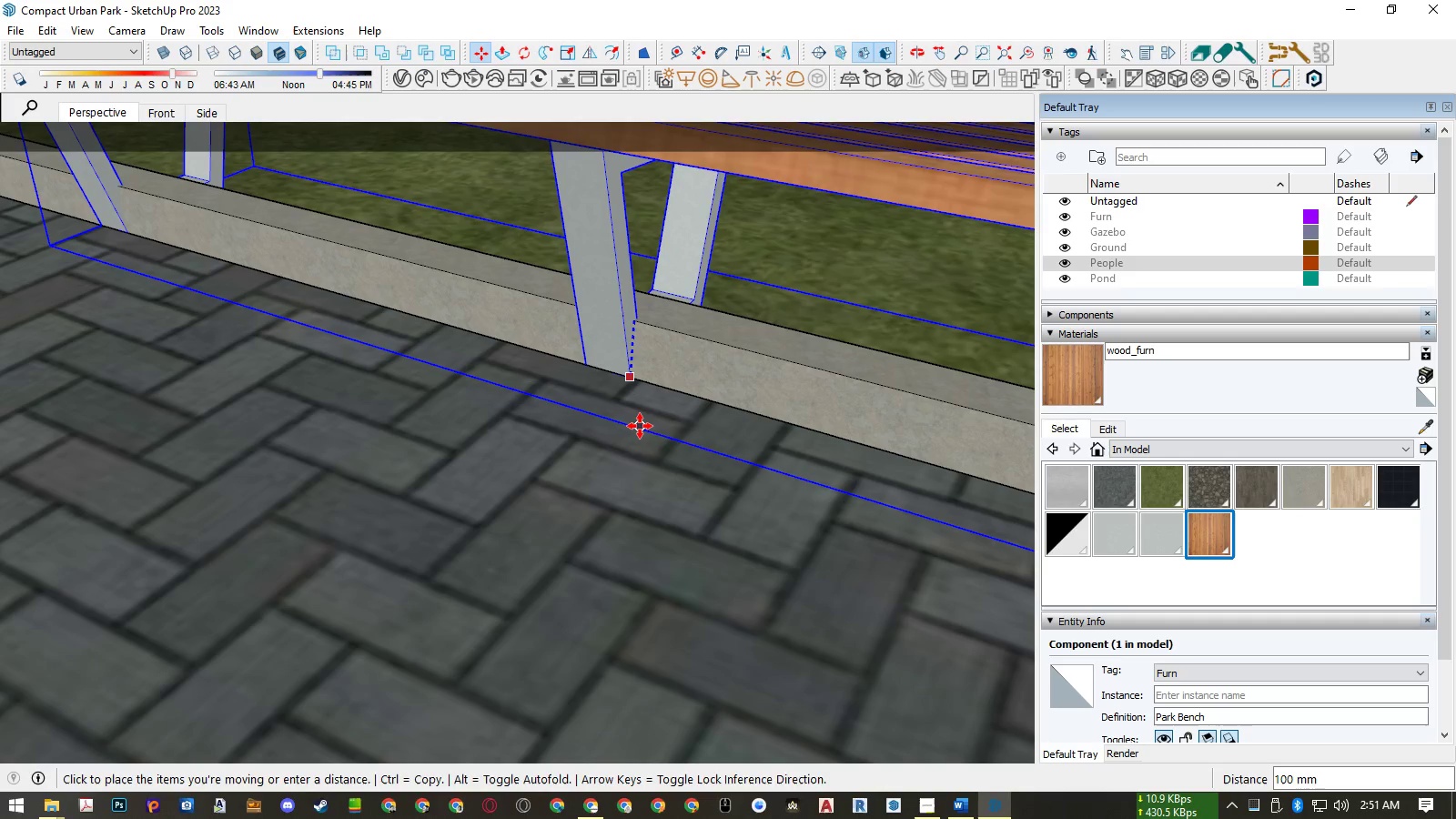 
left_click([640, 426])
 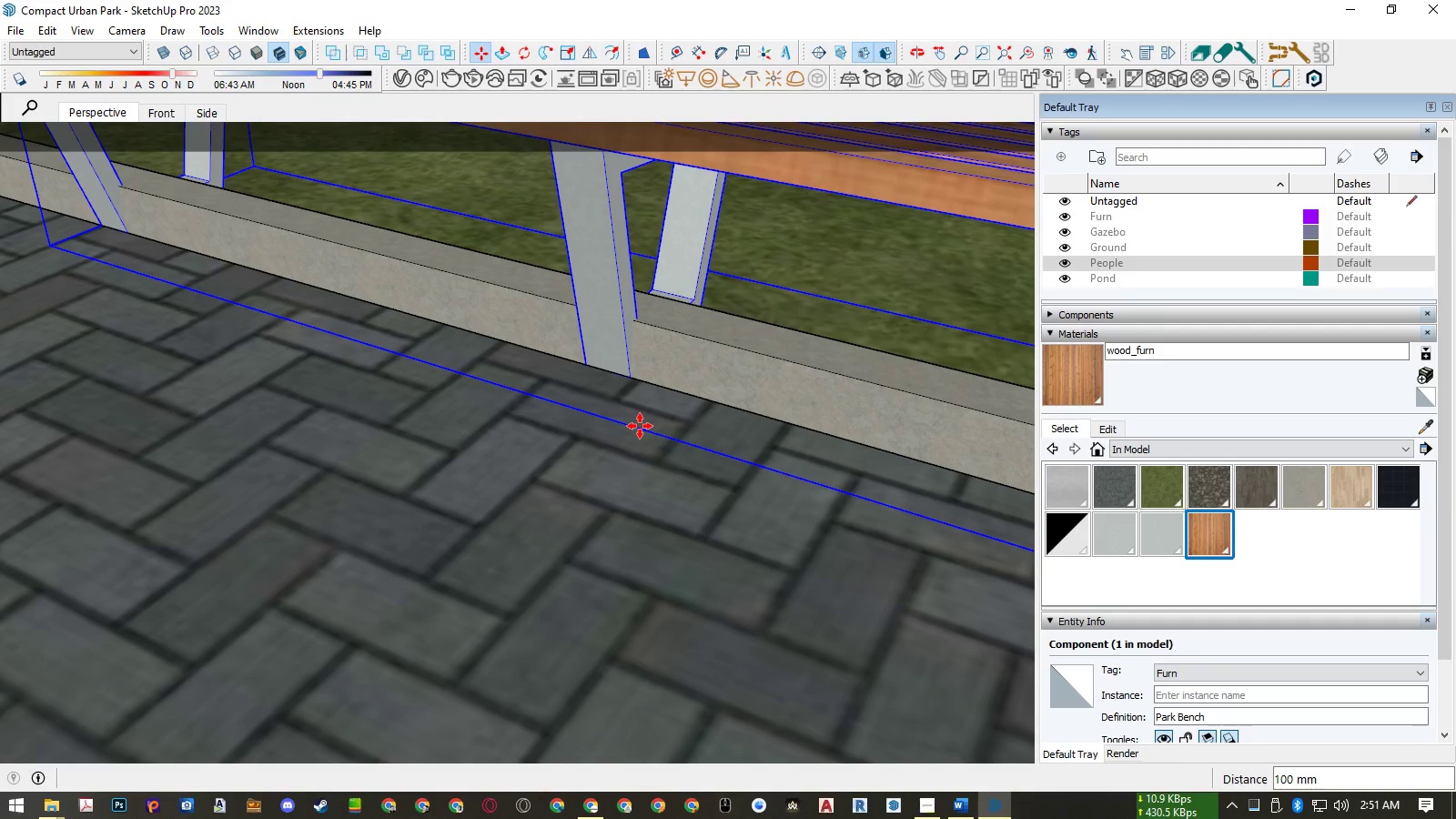 
key(Space)
 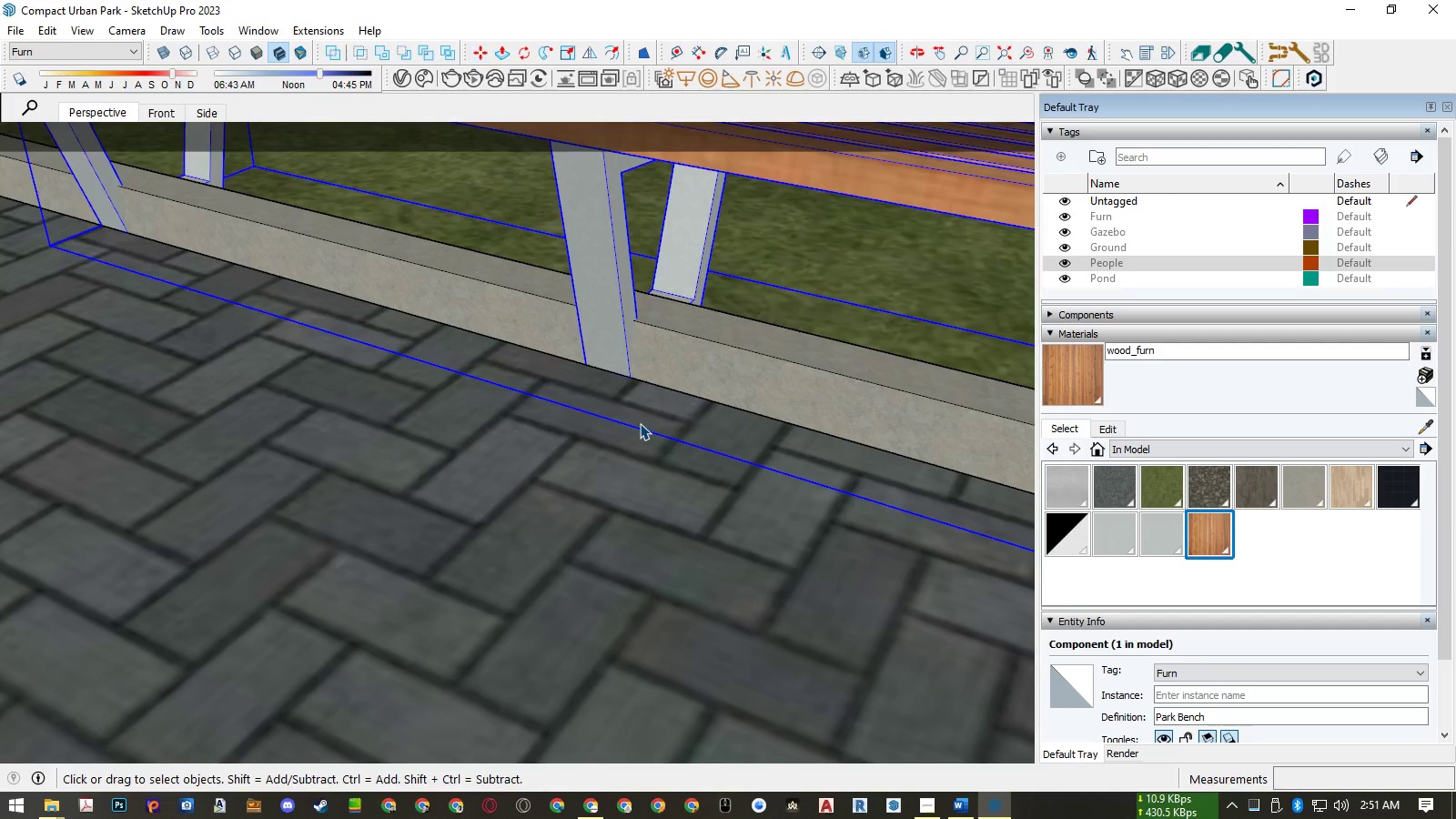 
scroll: coordinate [658, 427], scroll_direction: down, amount: 43.0
 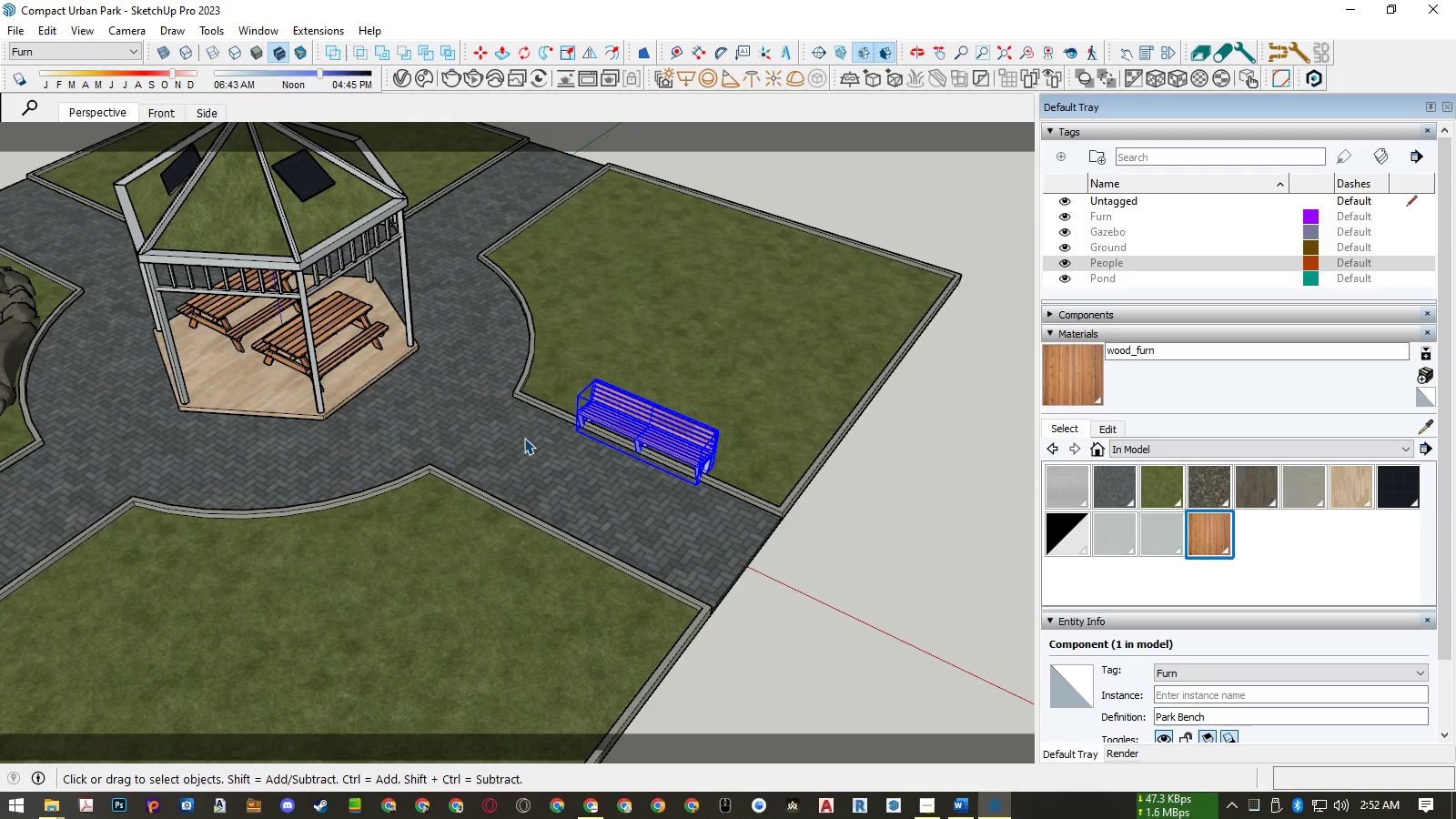 
wait(13.44)
 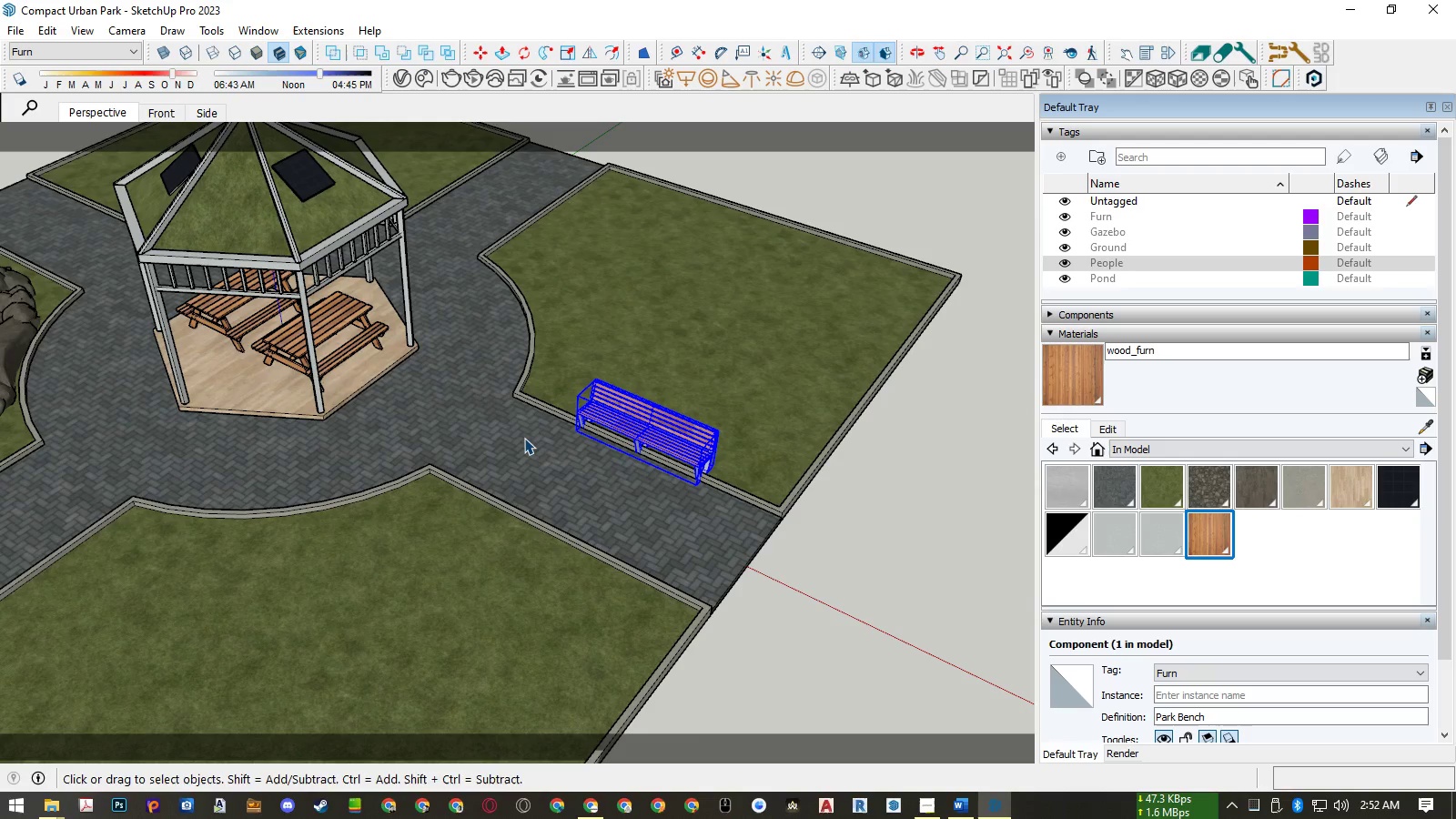 
scroll: coordinate [817, 388], scroll_direction: down, amount: 5.0
 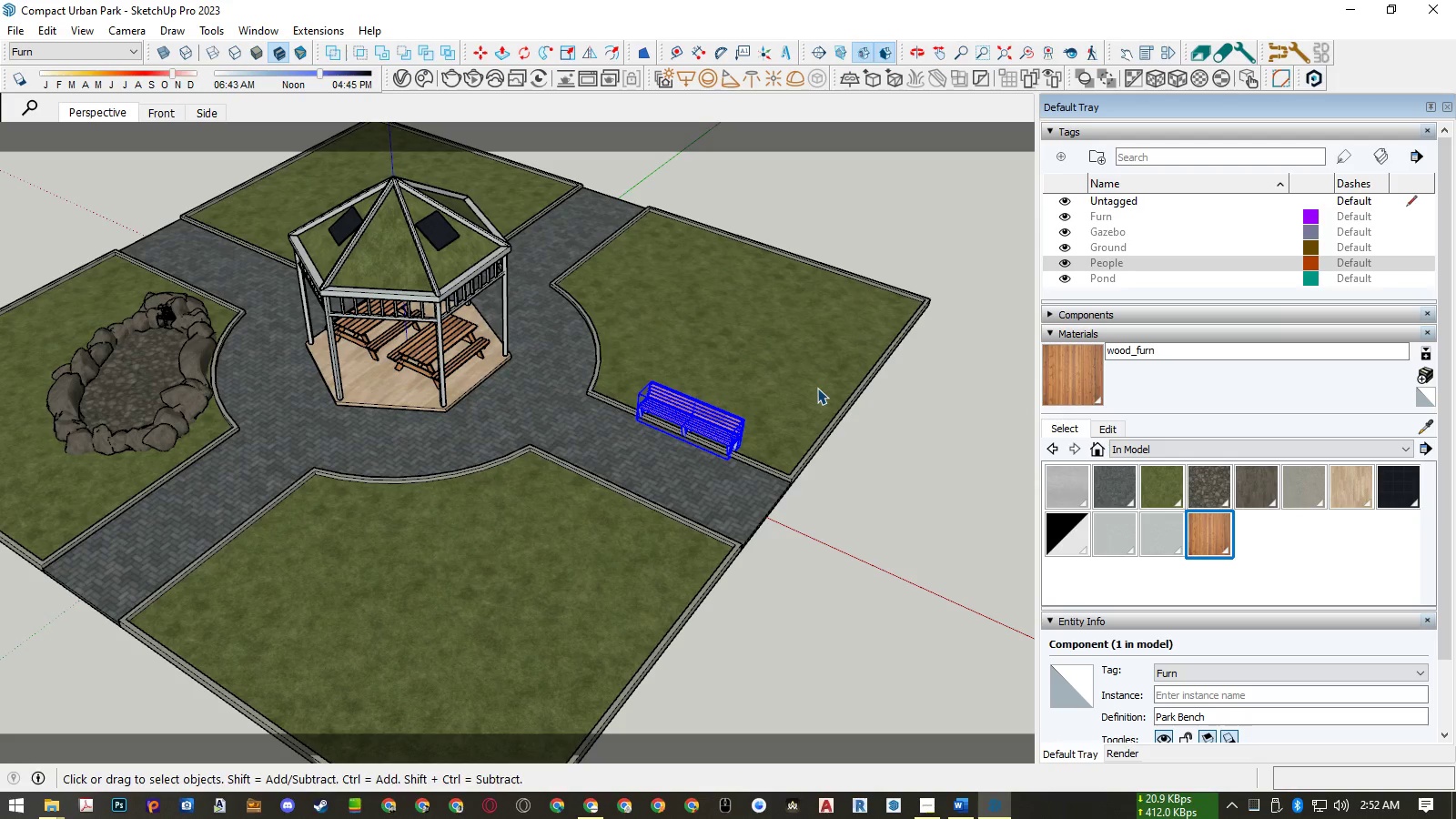 
wait(11.41)
 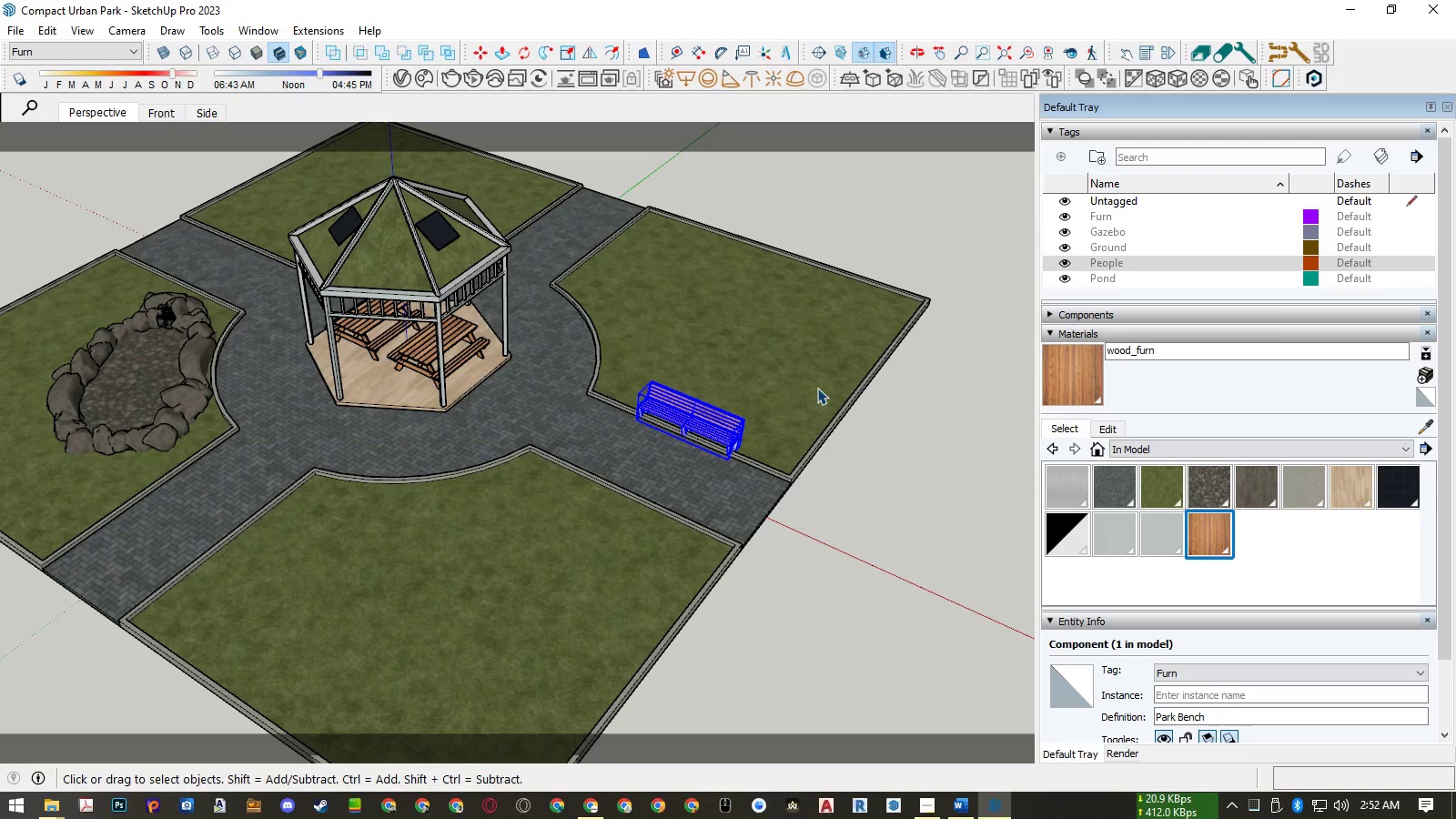 
scroll: coordinate [948, 324], scroll_direction: up, amount: 28.0
 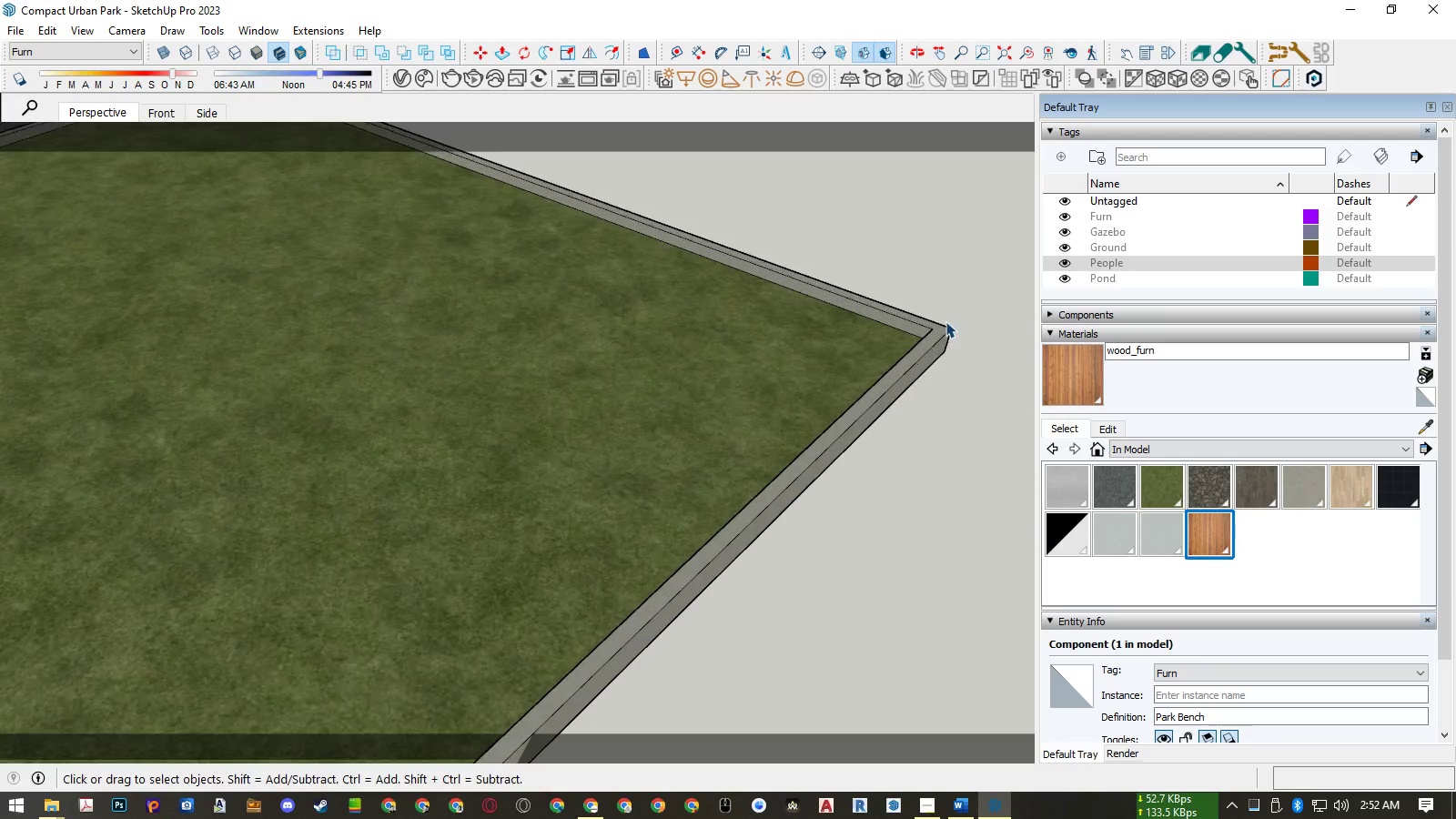 
key(L)
 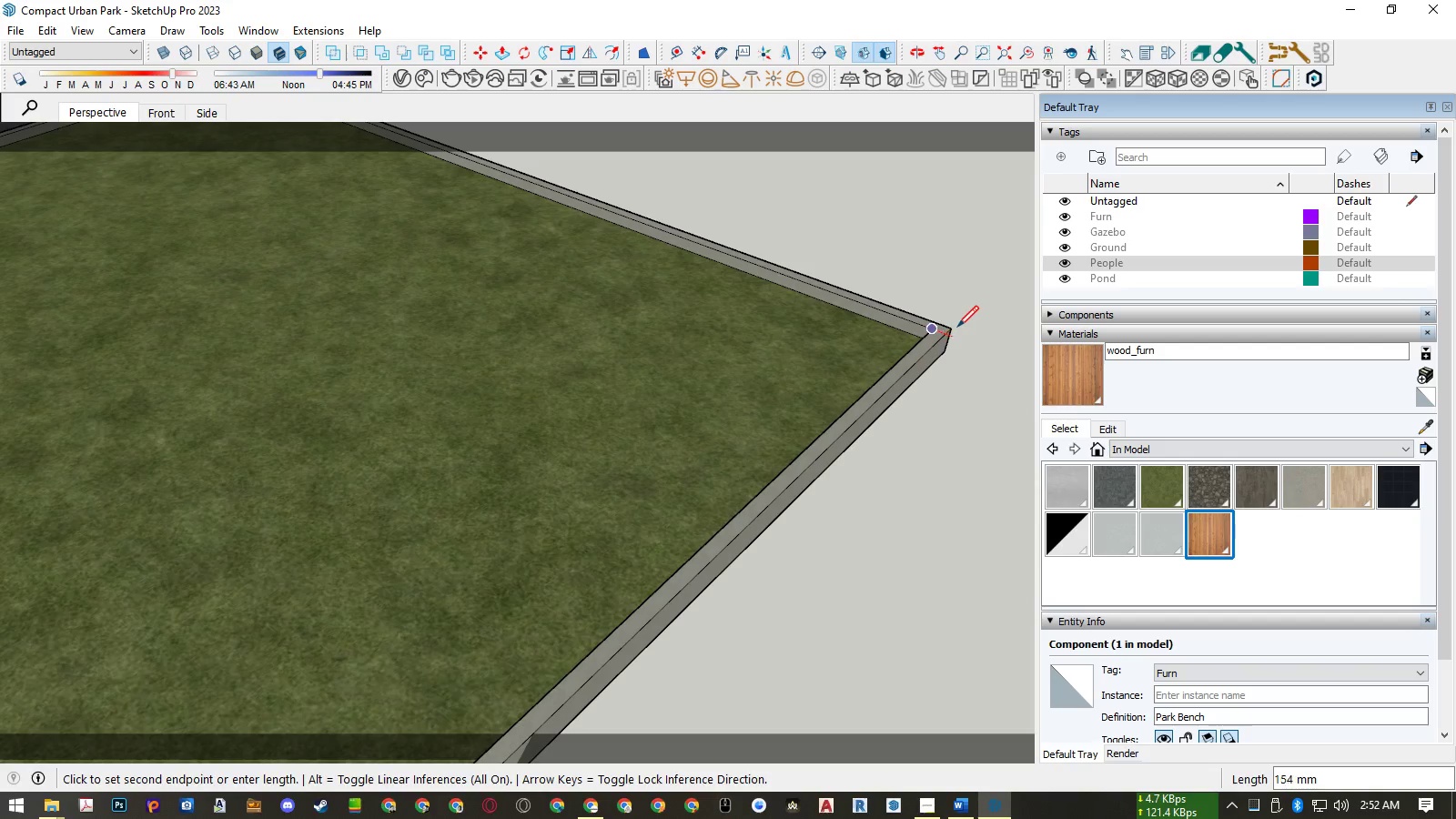 
scroll: coordinate [953, 333], scroll_direction: up, amount: 8.0
 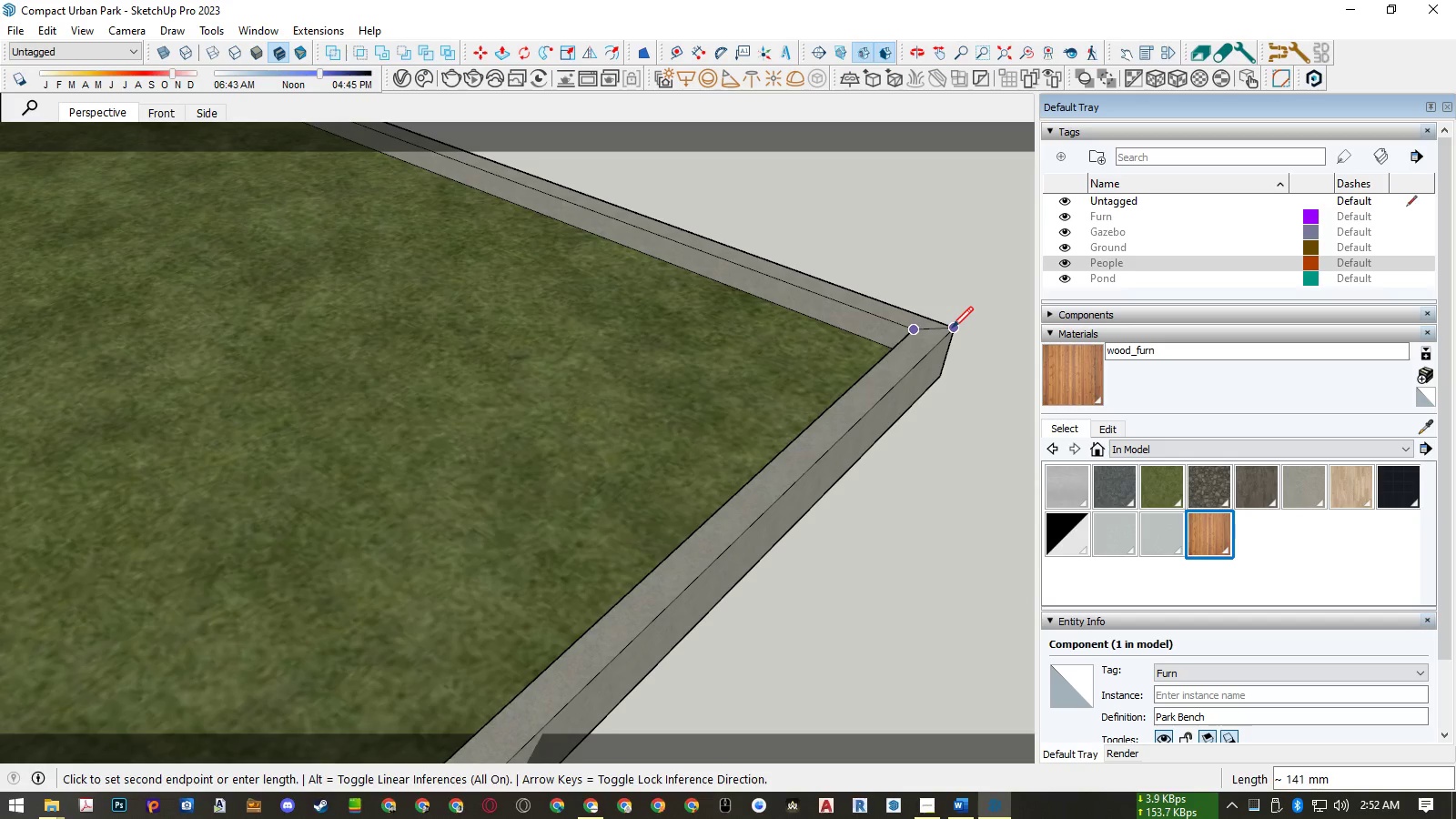 
left_click([952, 328])
 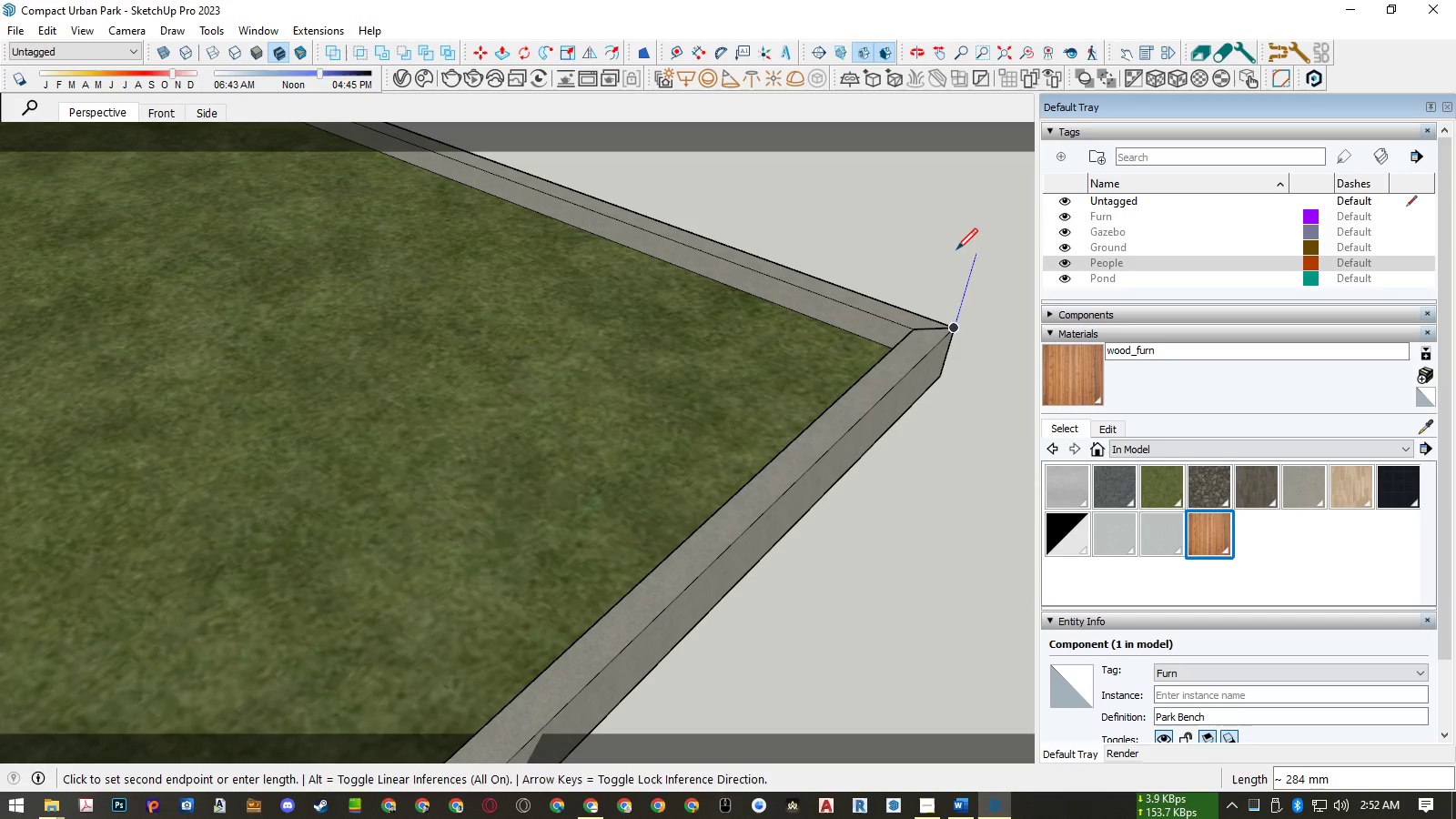 
left_click([956, 249])
 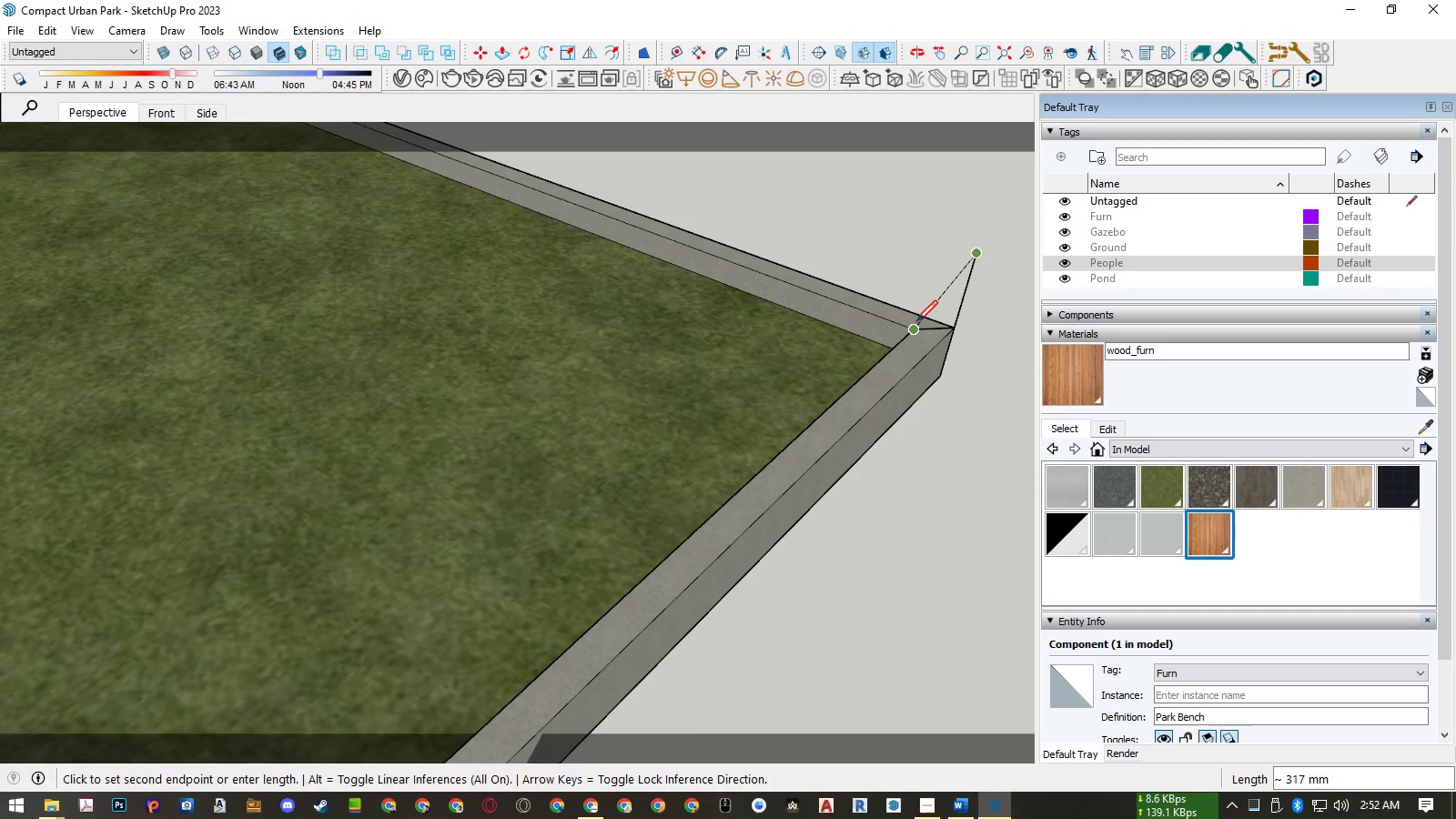 
left_click([916, 321])
 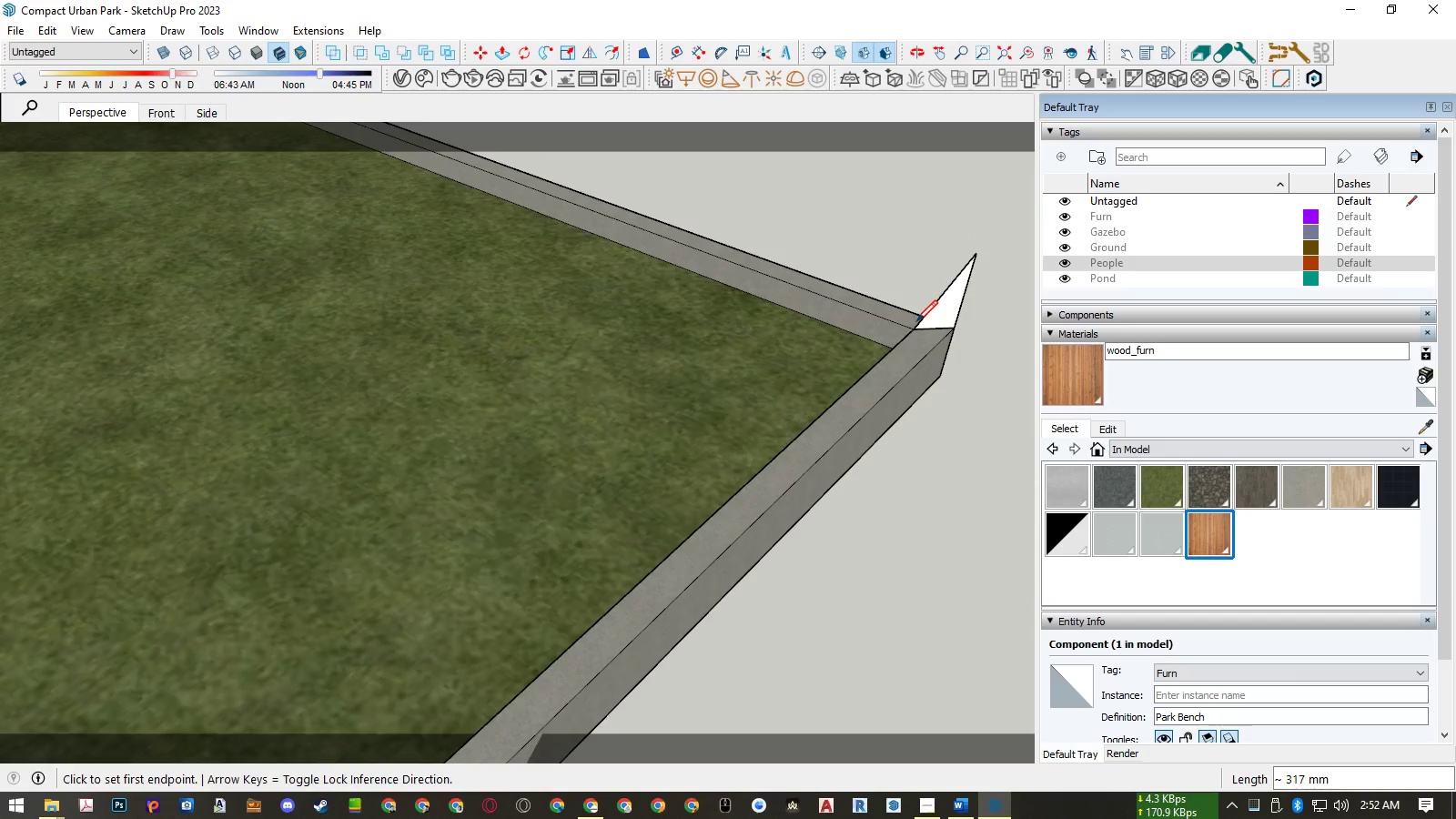 
scroll: coordinate [913, 305], scroll_direction: down, amount: 26.0
 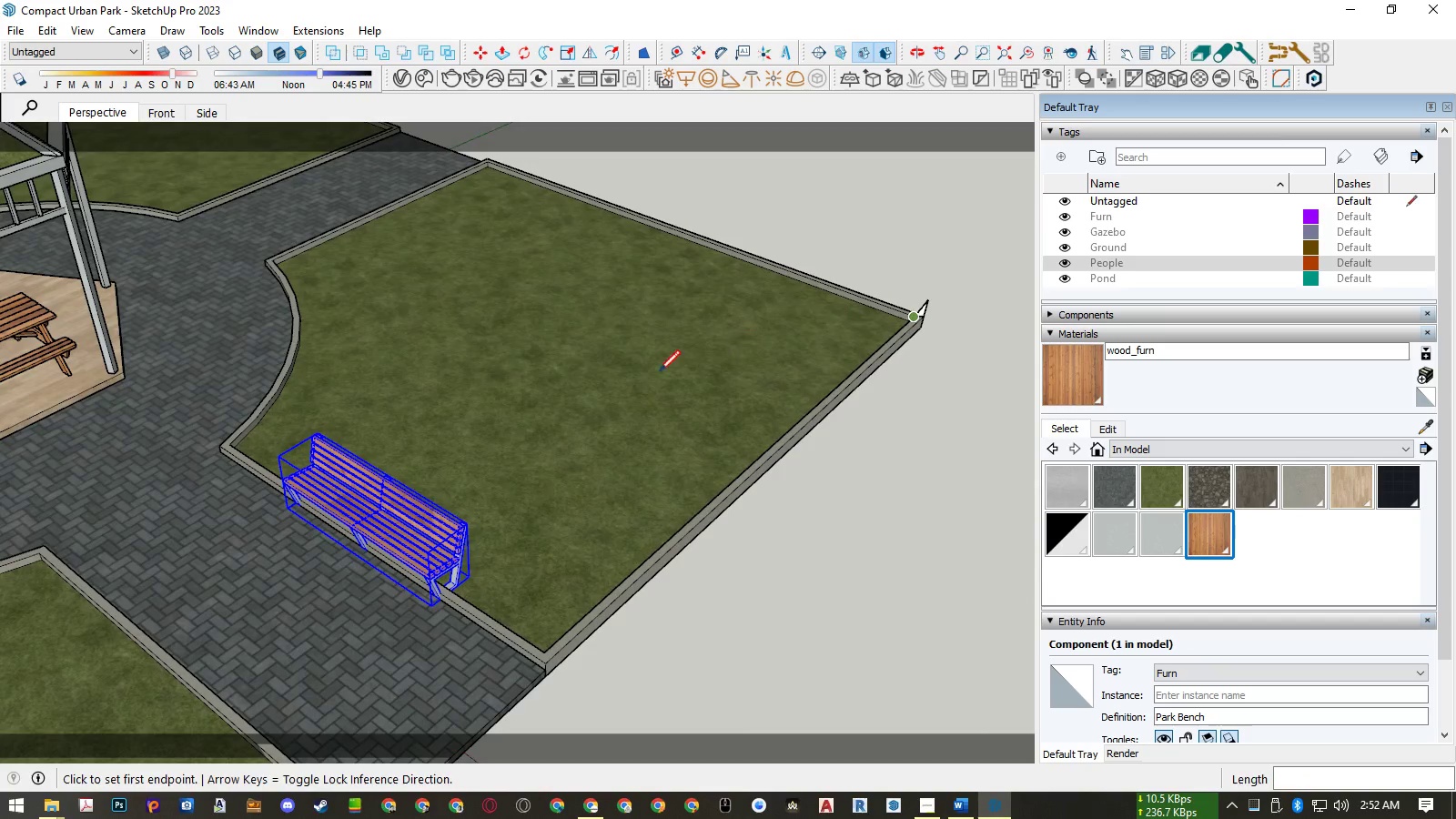 
key(Space)
 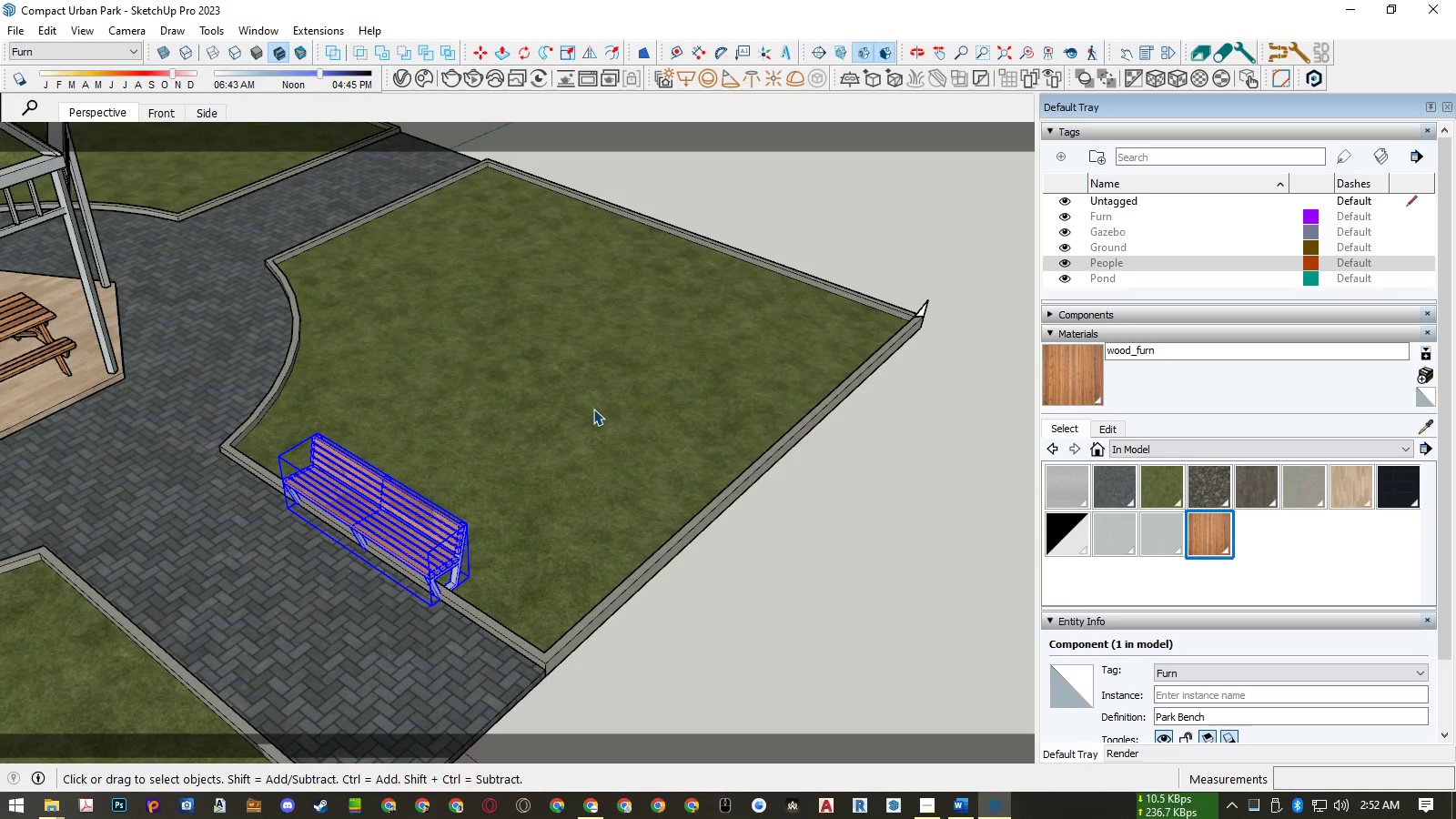 
key(M)
 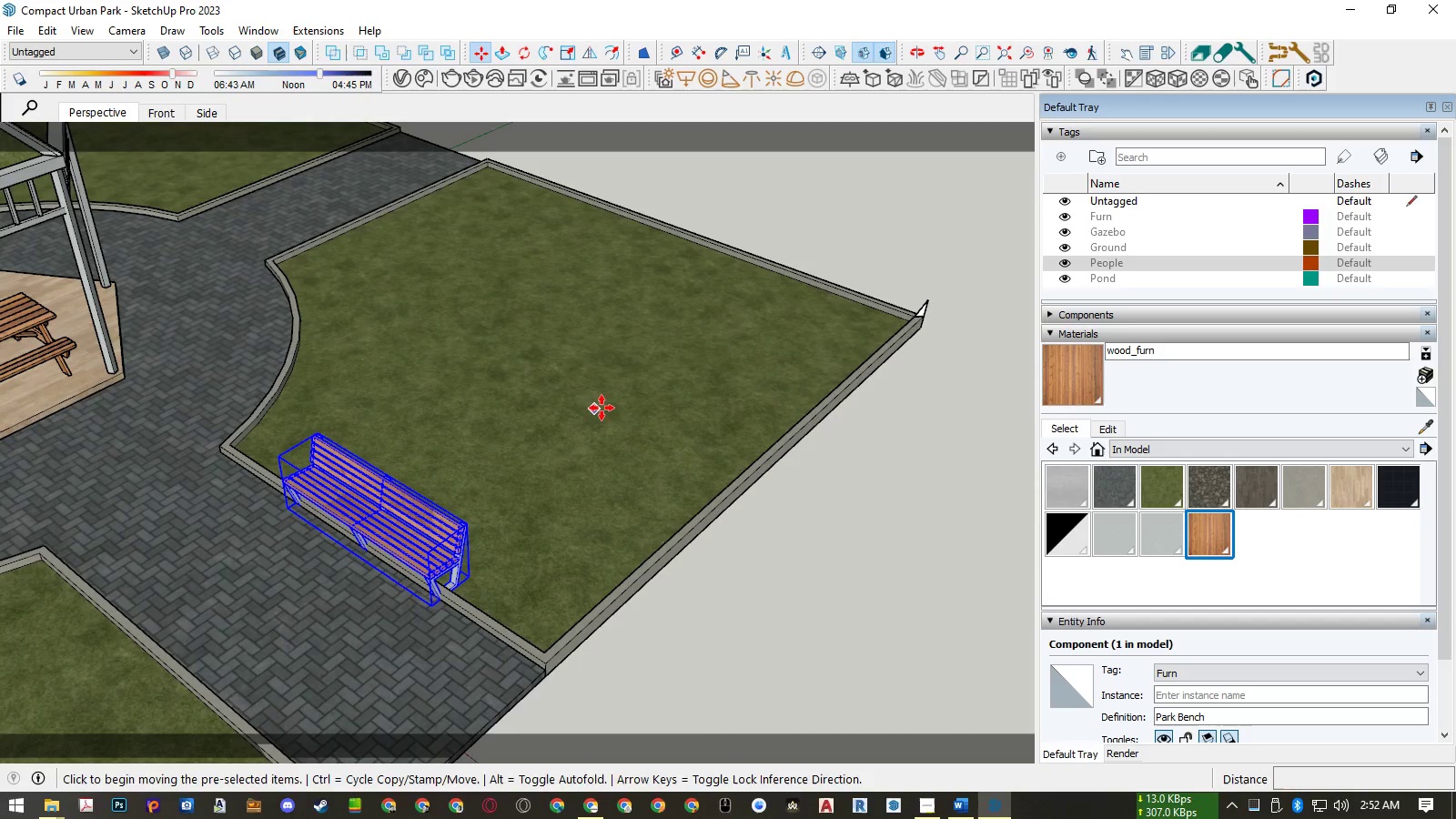 
key(Control+ControlLeft)
 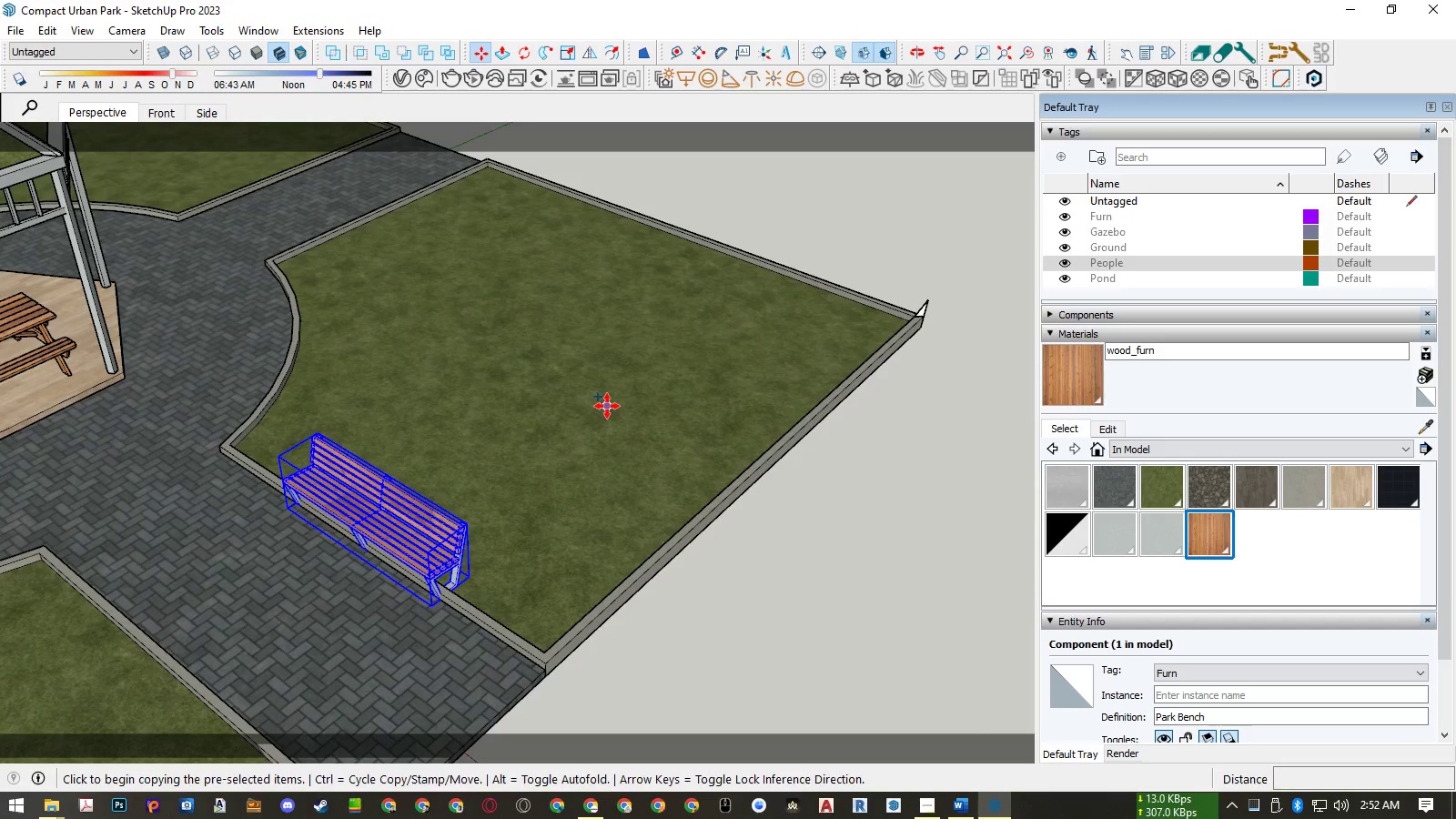 
left_click([607, 406])
 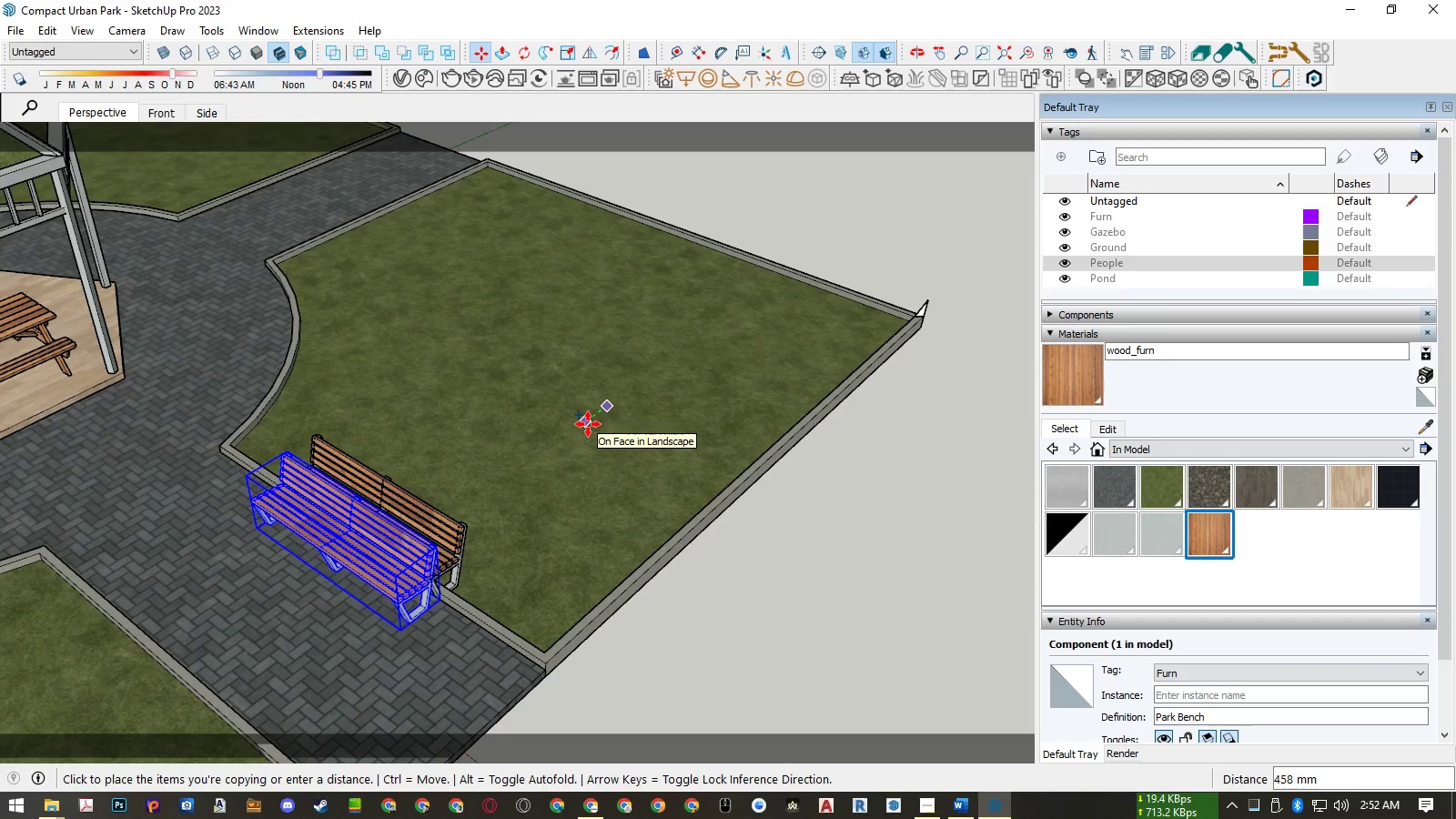 
key(Numpad0)
 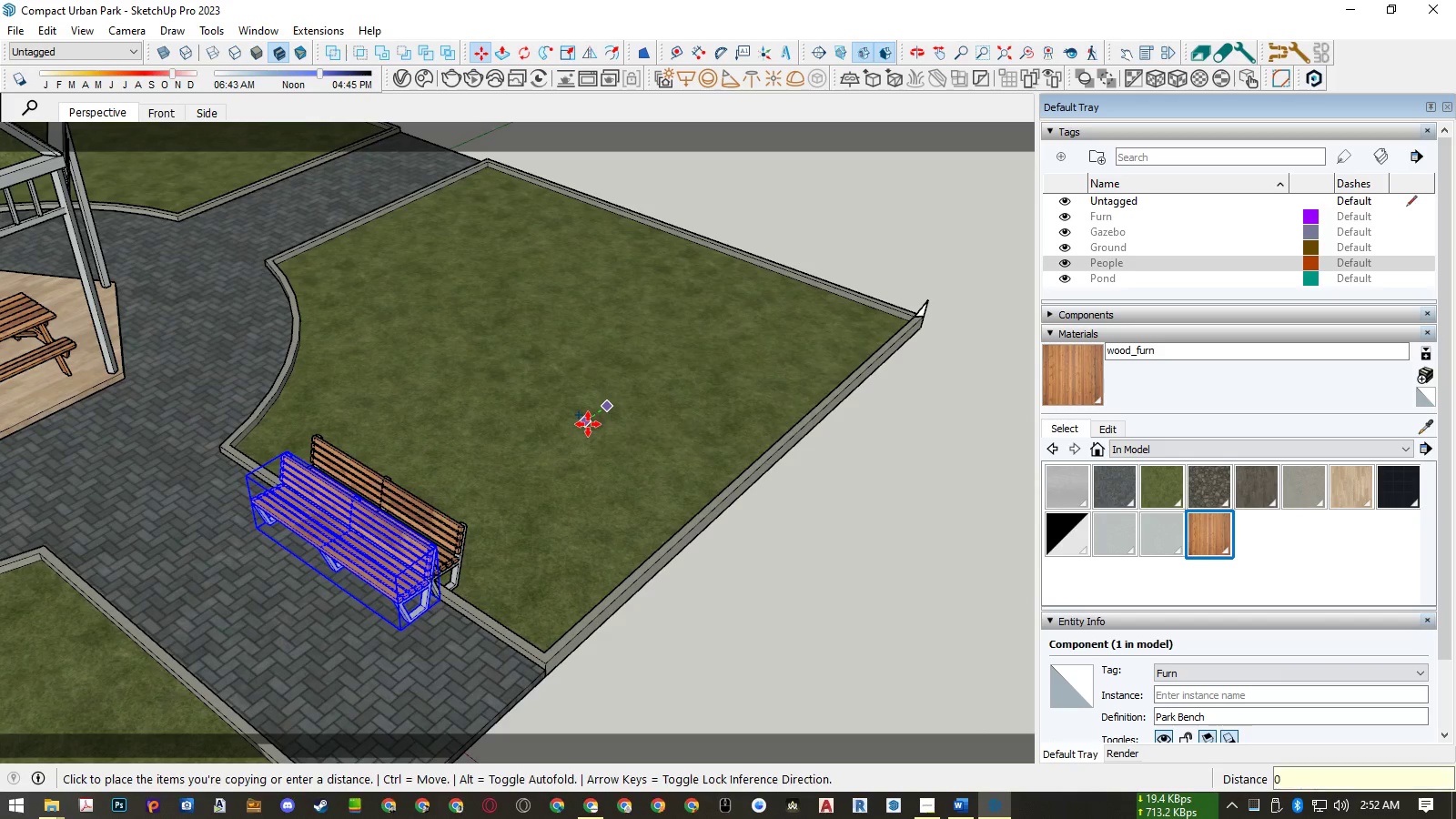 
key(NumpadEnter)
 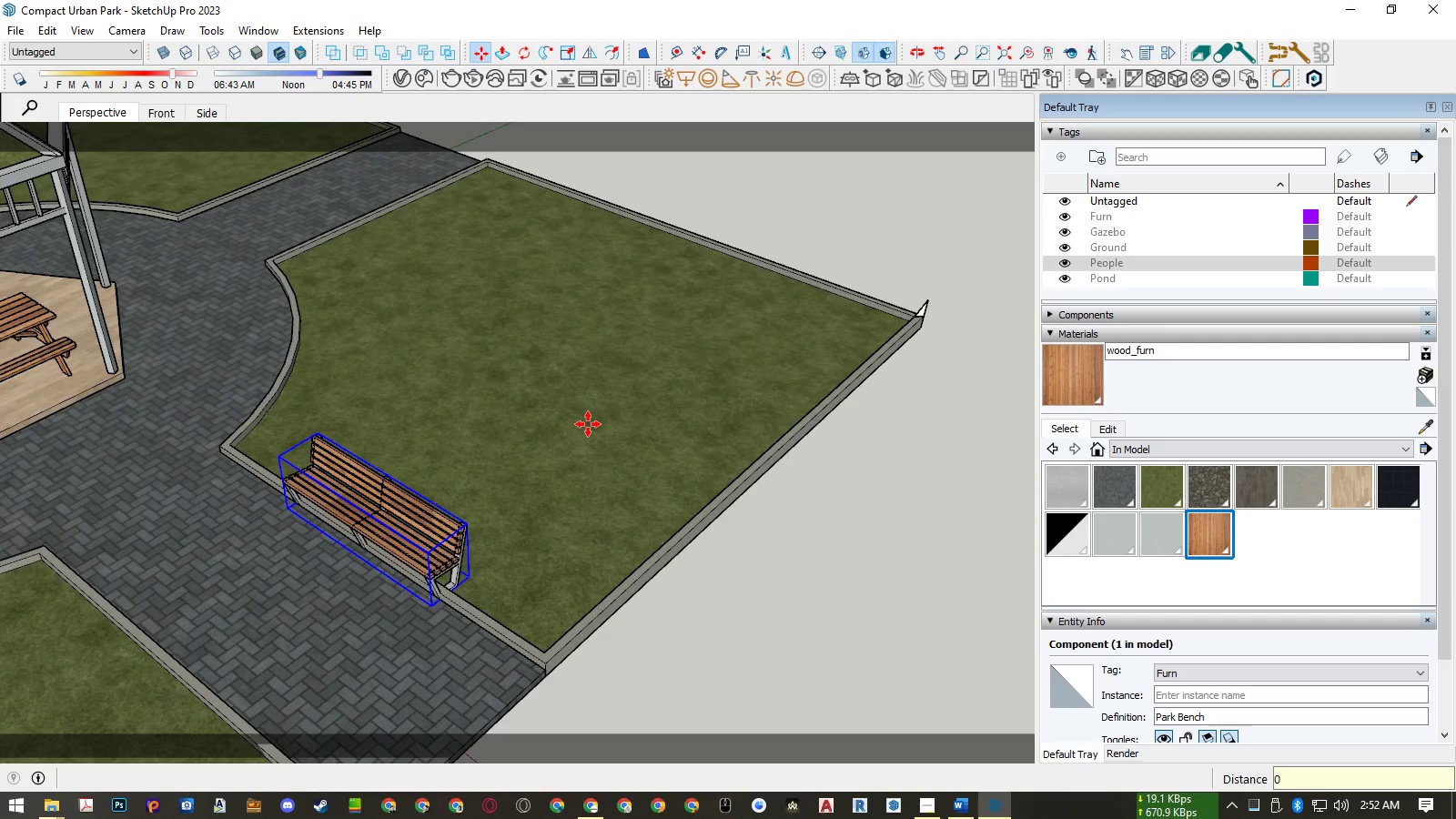 
key(Space)
 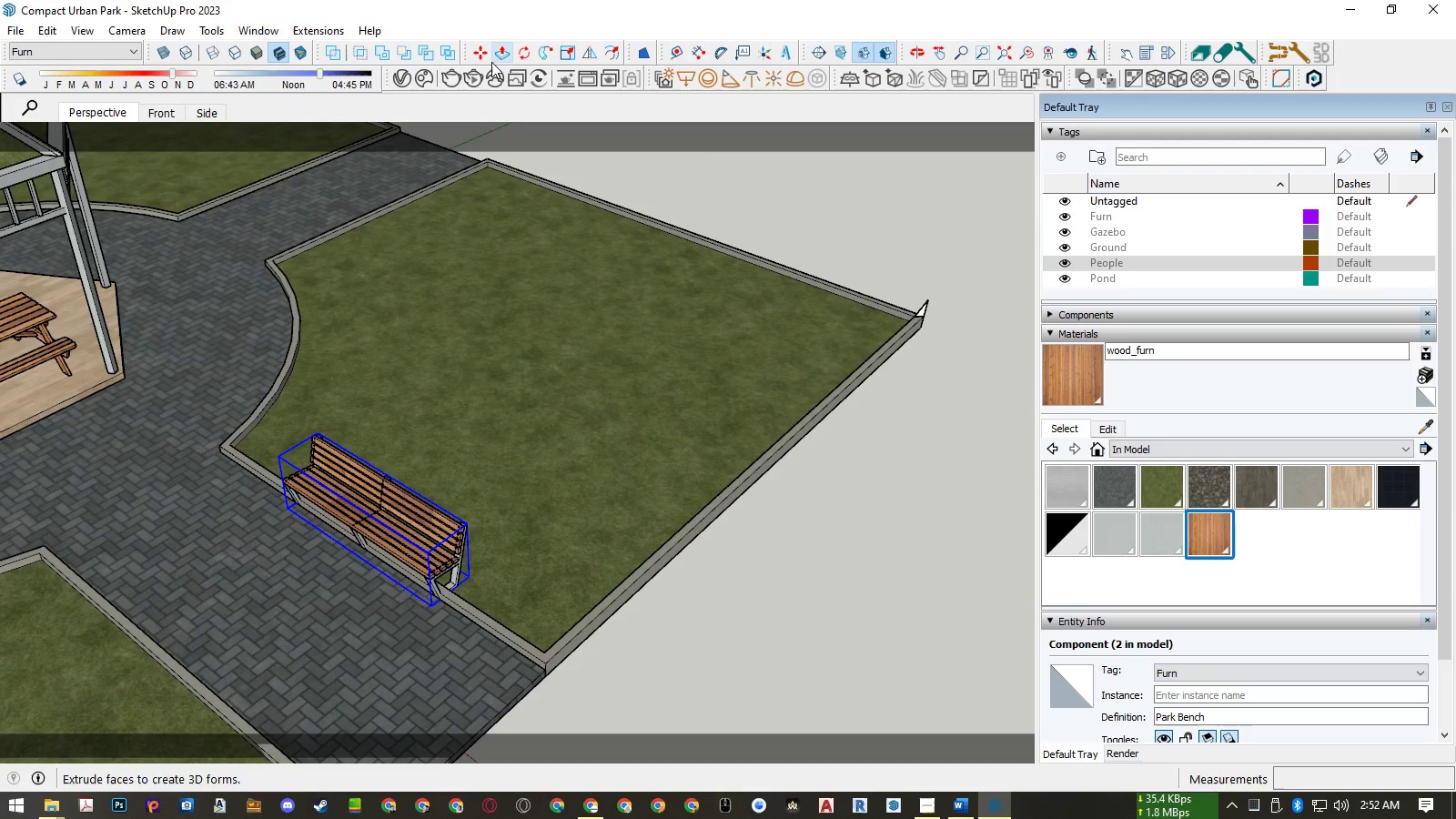 
left_click([587, 50])
 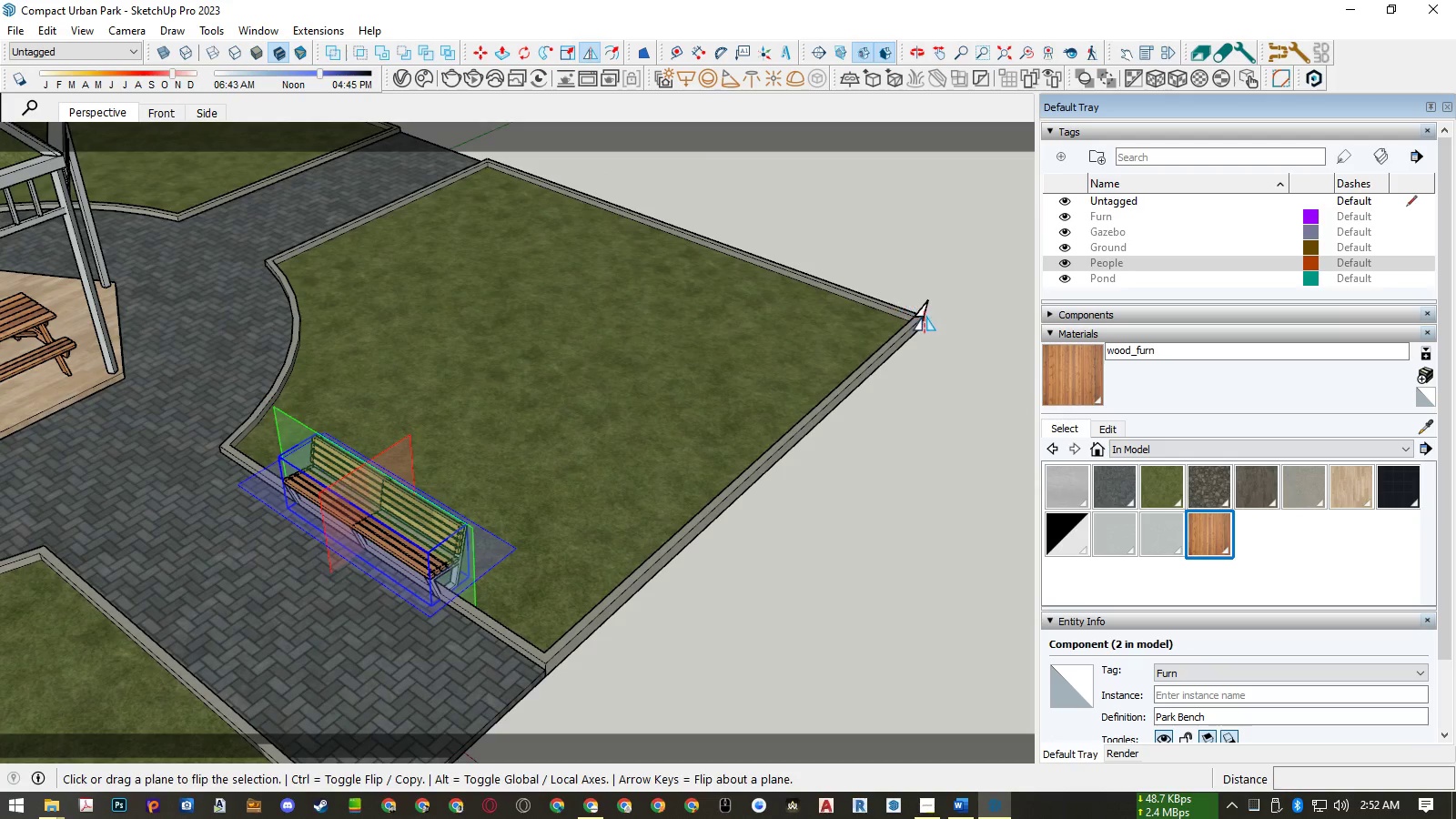 
scroll: coordinate [925, 309], scroll_direction: up, amount: 26.0
 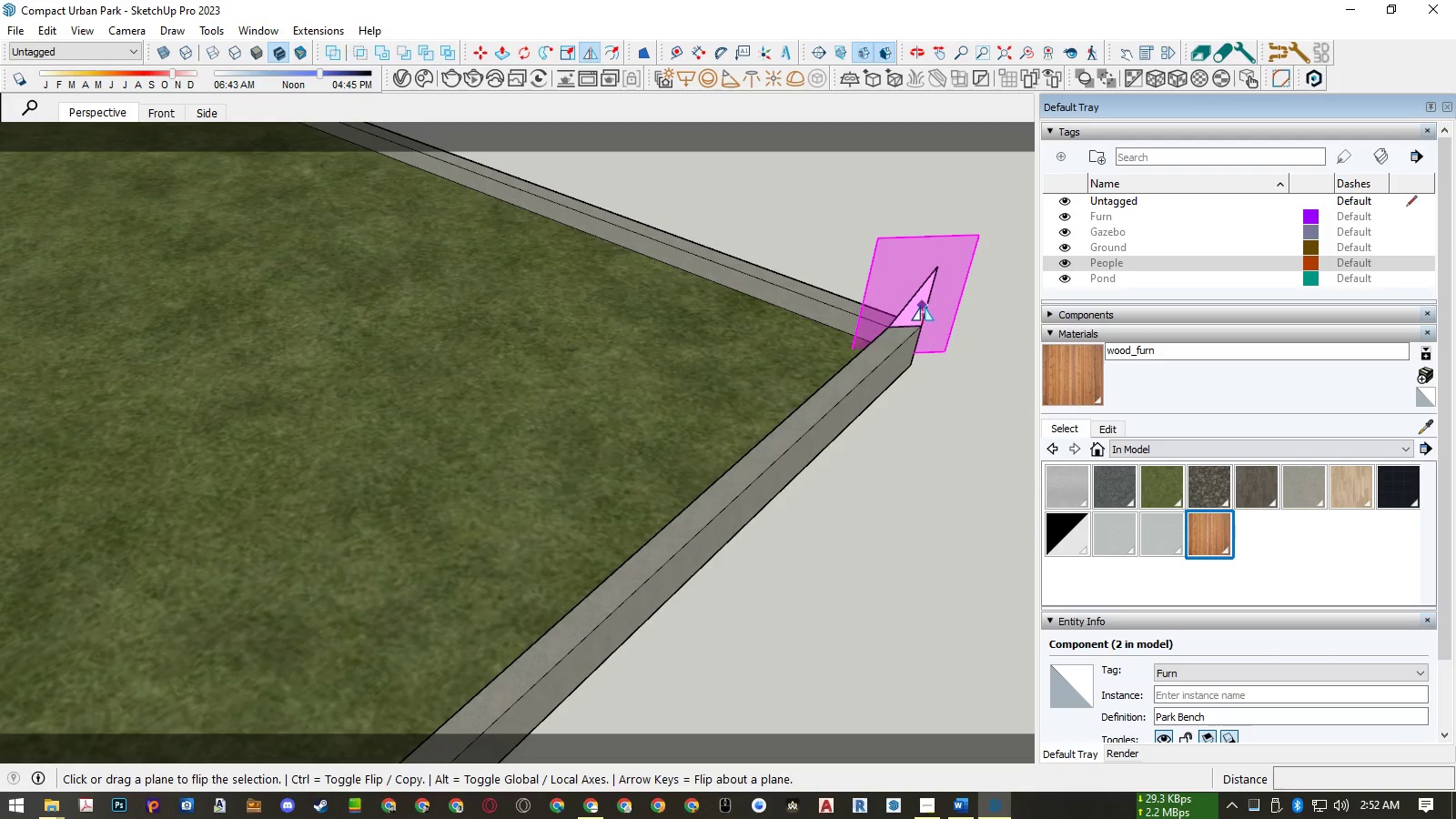 
left_click([923, 306])
 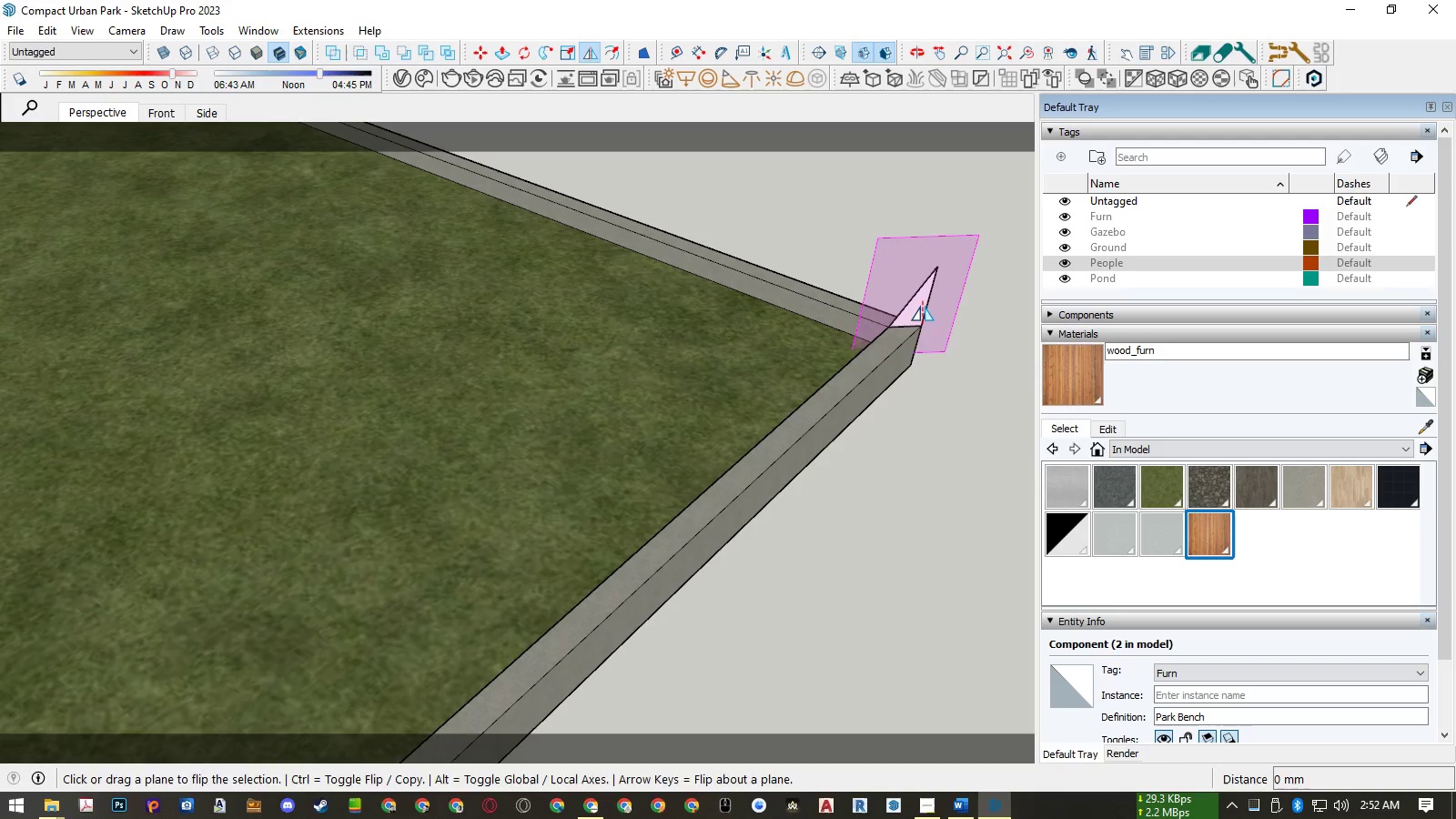 
key(Space)
 